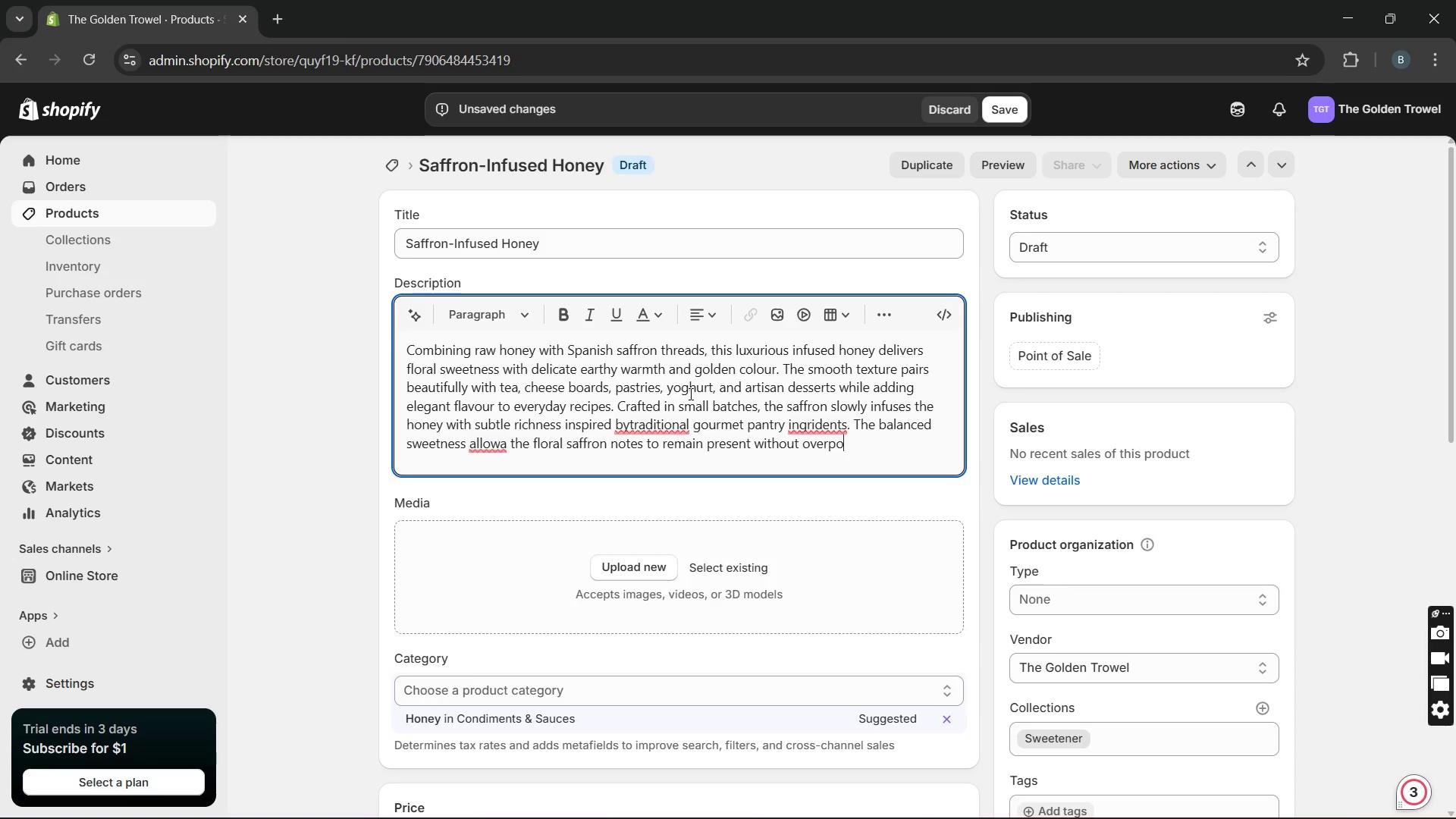 
wait(5.36)
 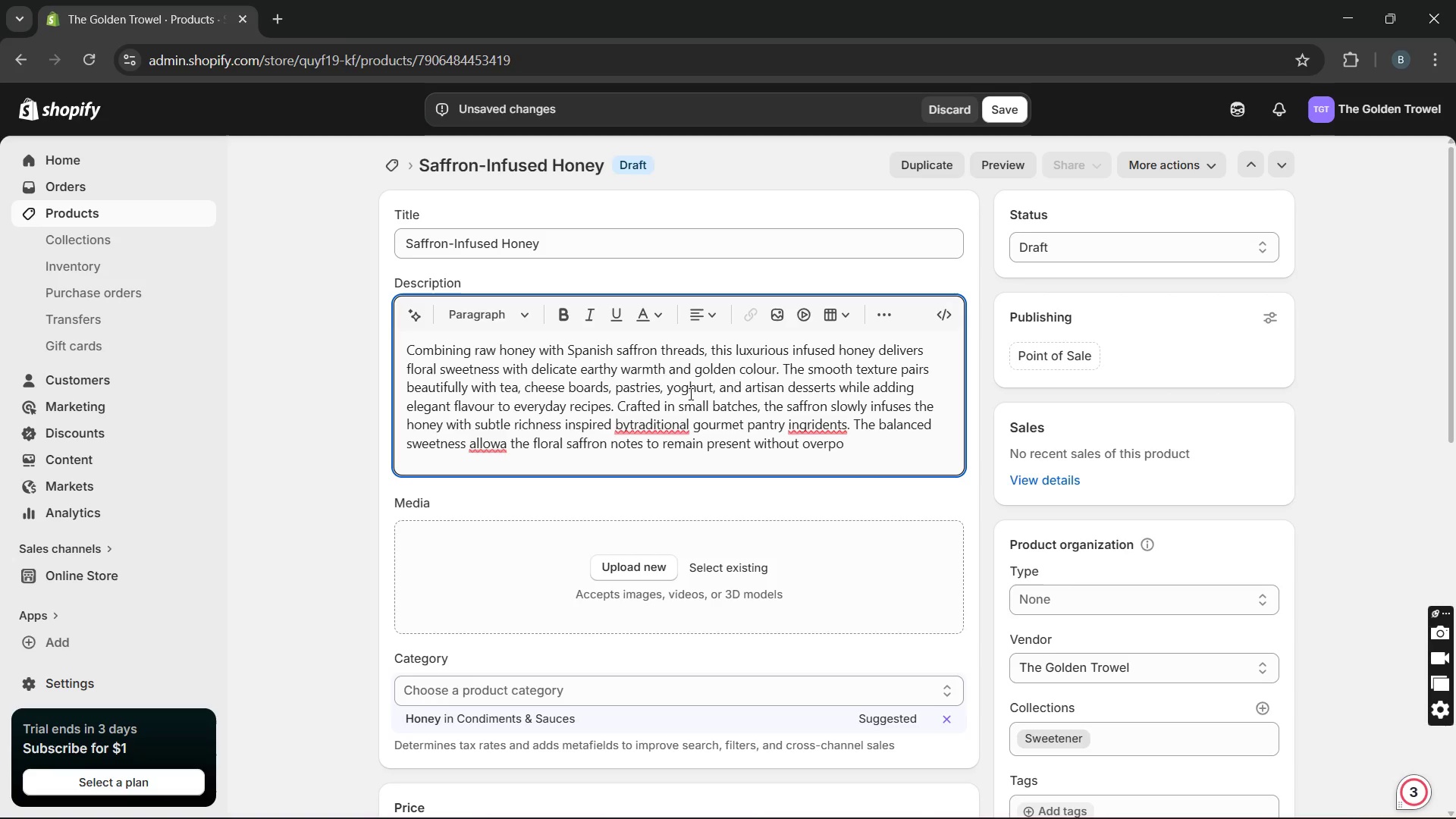 
type(wering the dish. Its handcrafted quality and premium ingridents )
 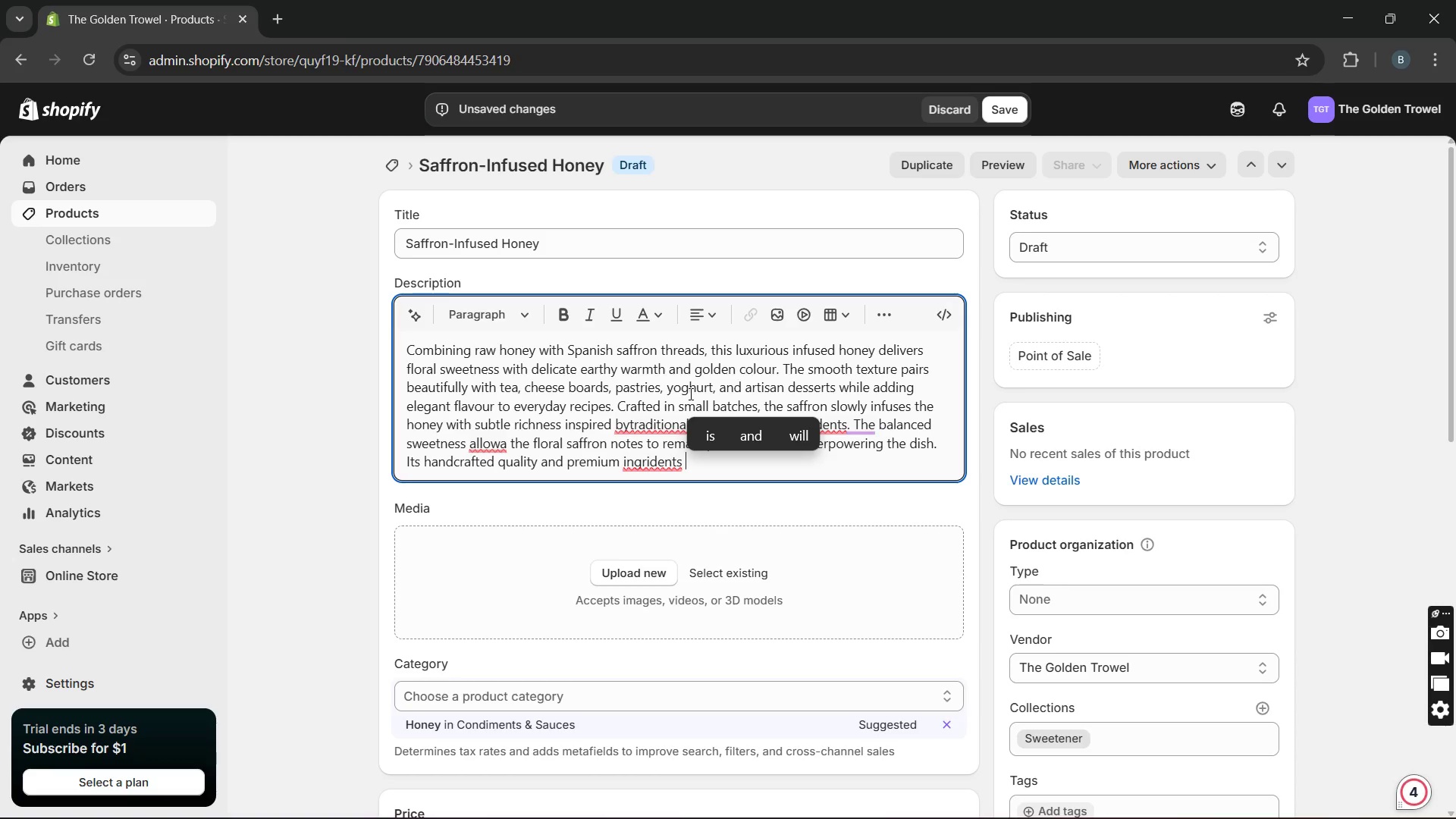 
type(create a refined pantry staple suitb)
key(Backspace)
type(able)
 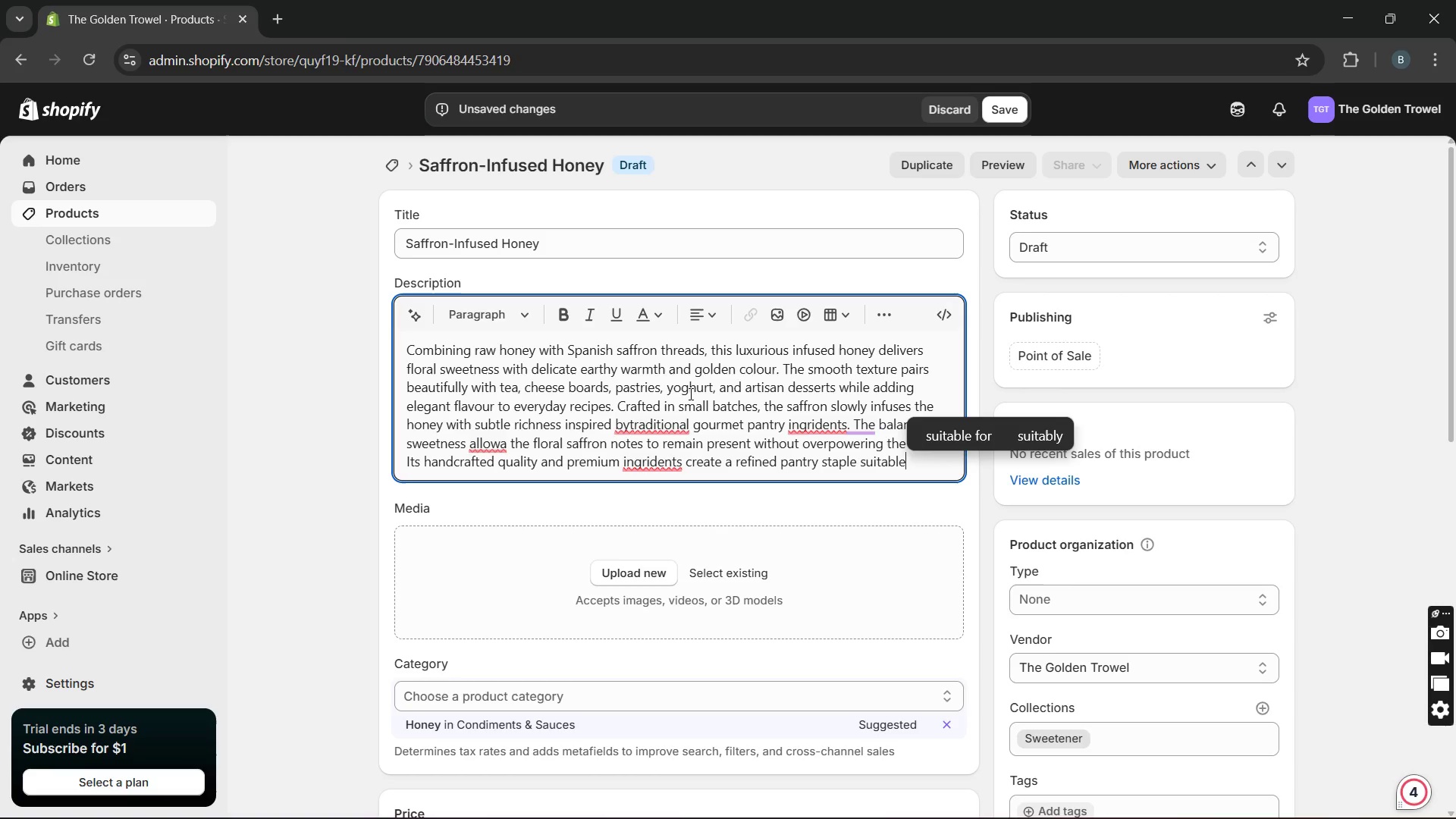 
wait(5.95)
 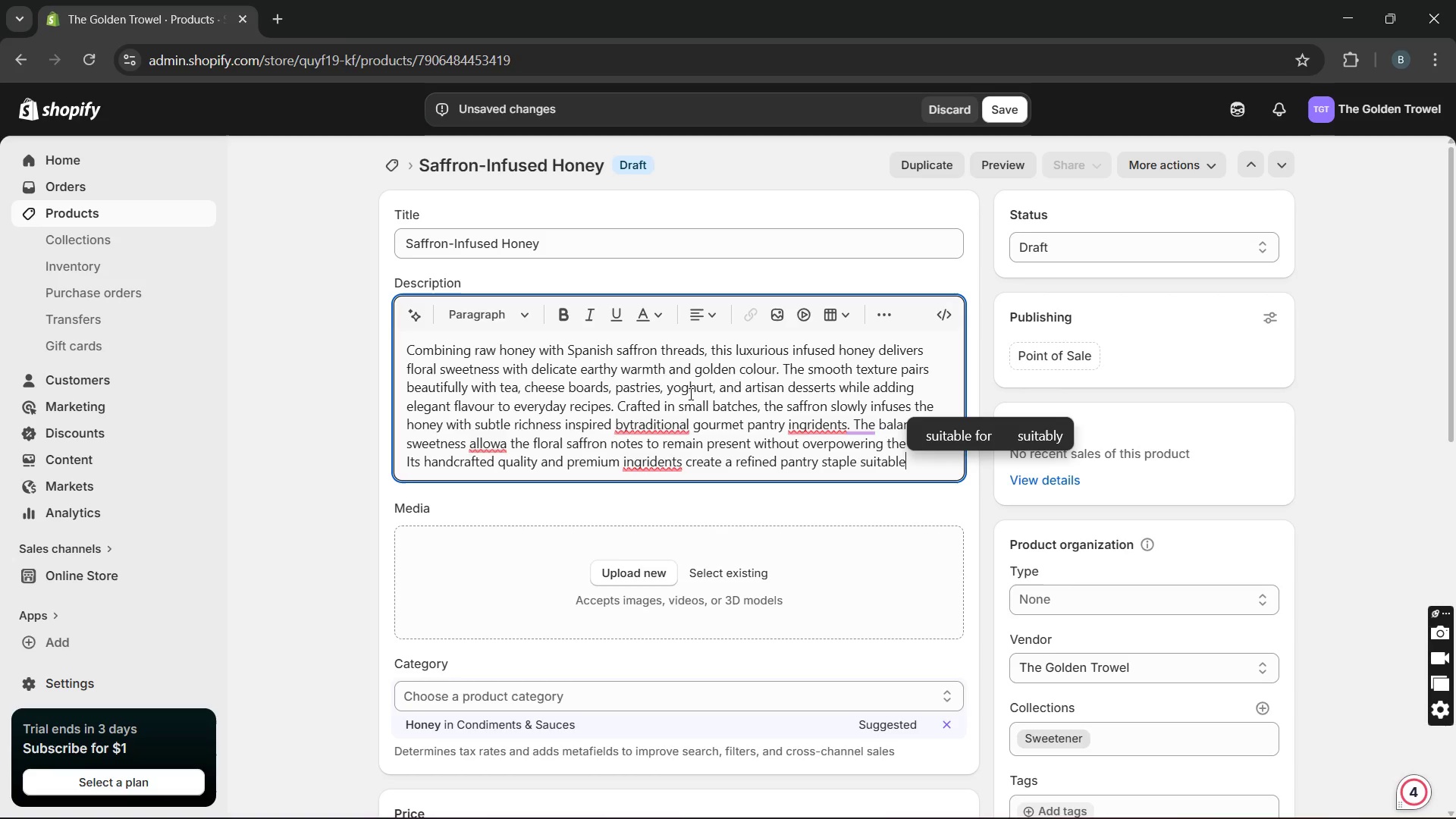 
type( for both entertaning and simple farm house )
key(Backspace)
type(-inspired cooking./)
key(Backspace)
key(Backspace)
type(.)
 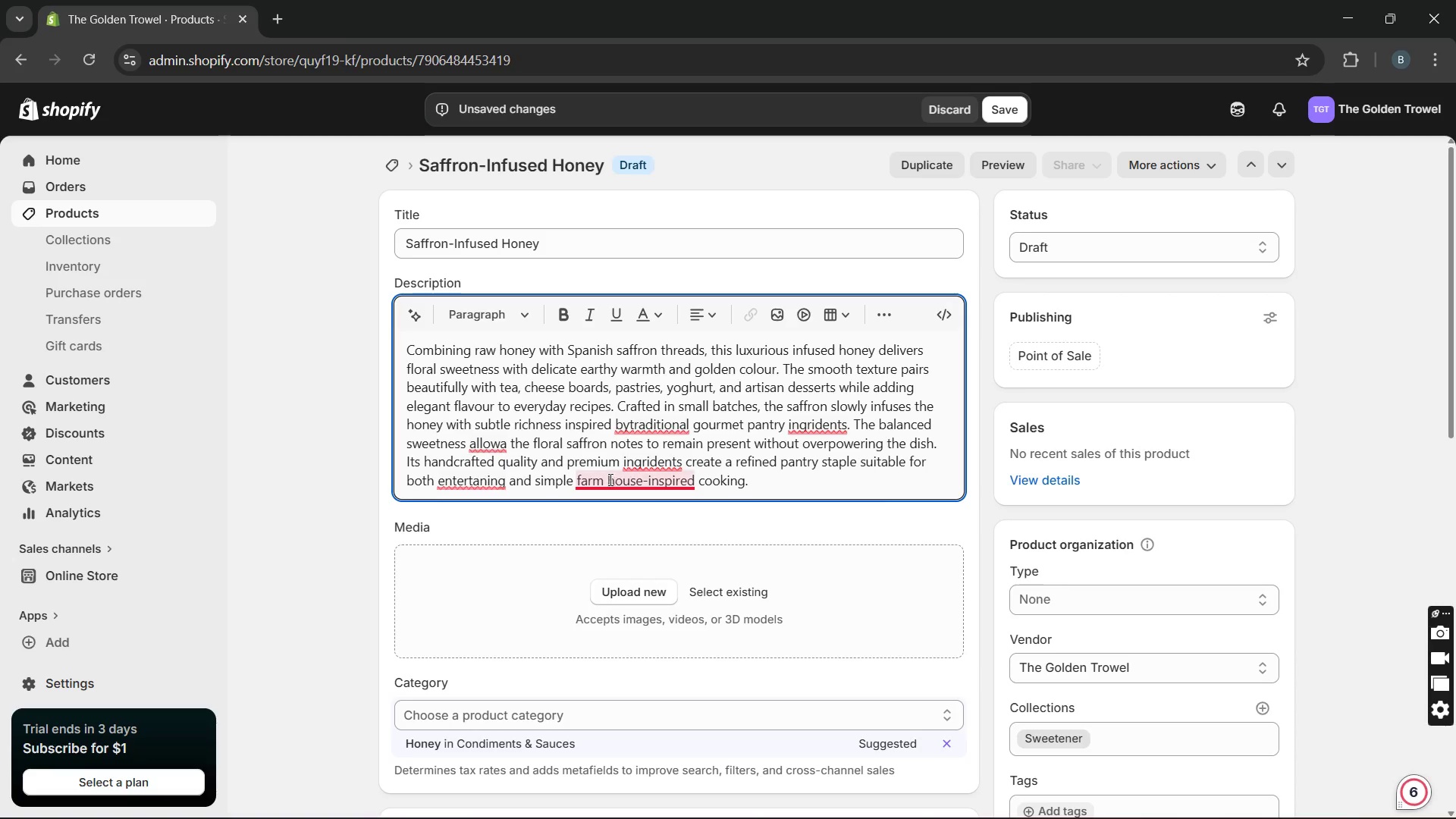 
left_click([609, 482])
 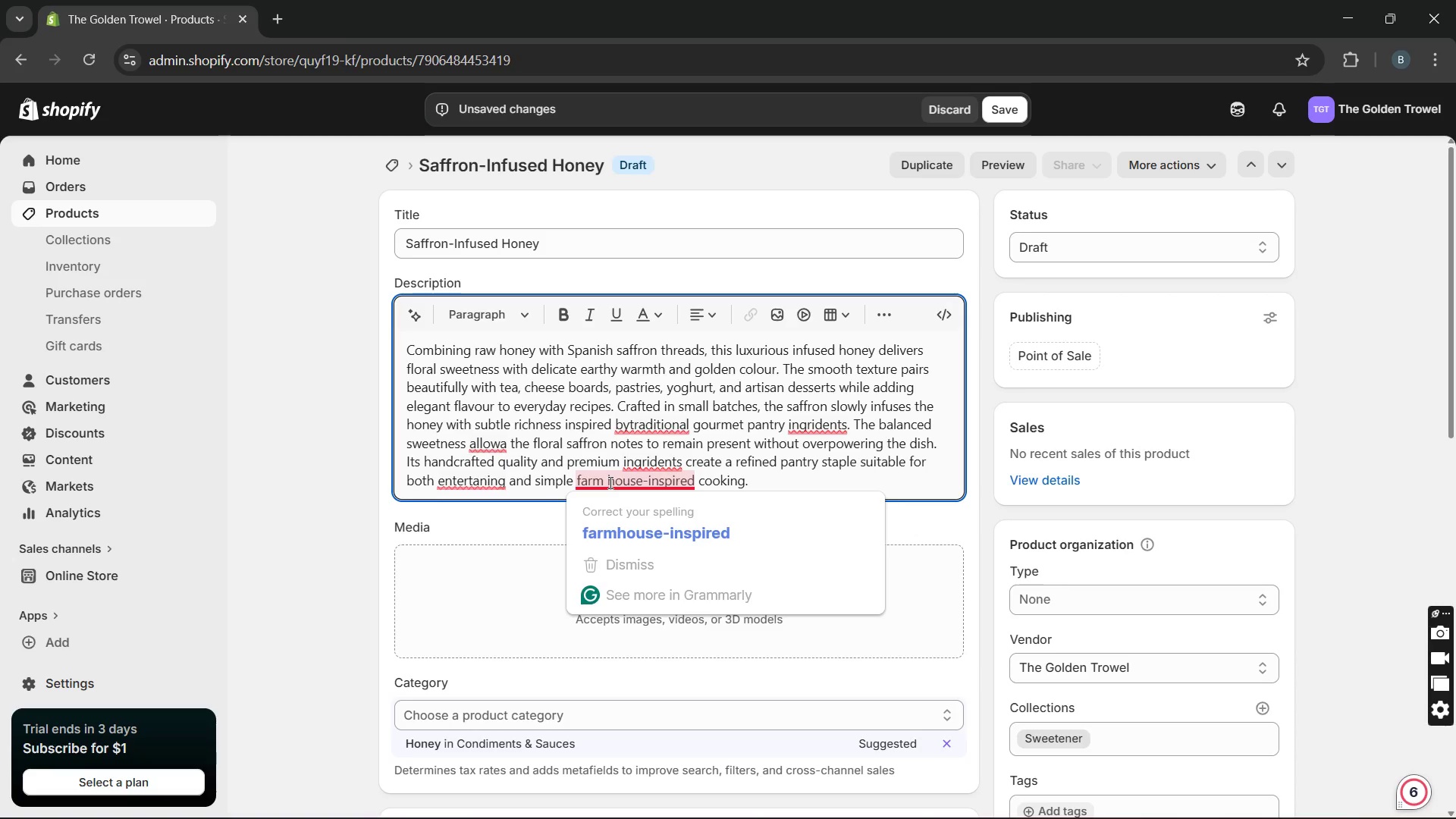 
key(Backspace)
 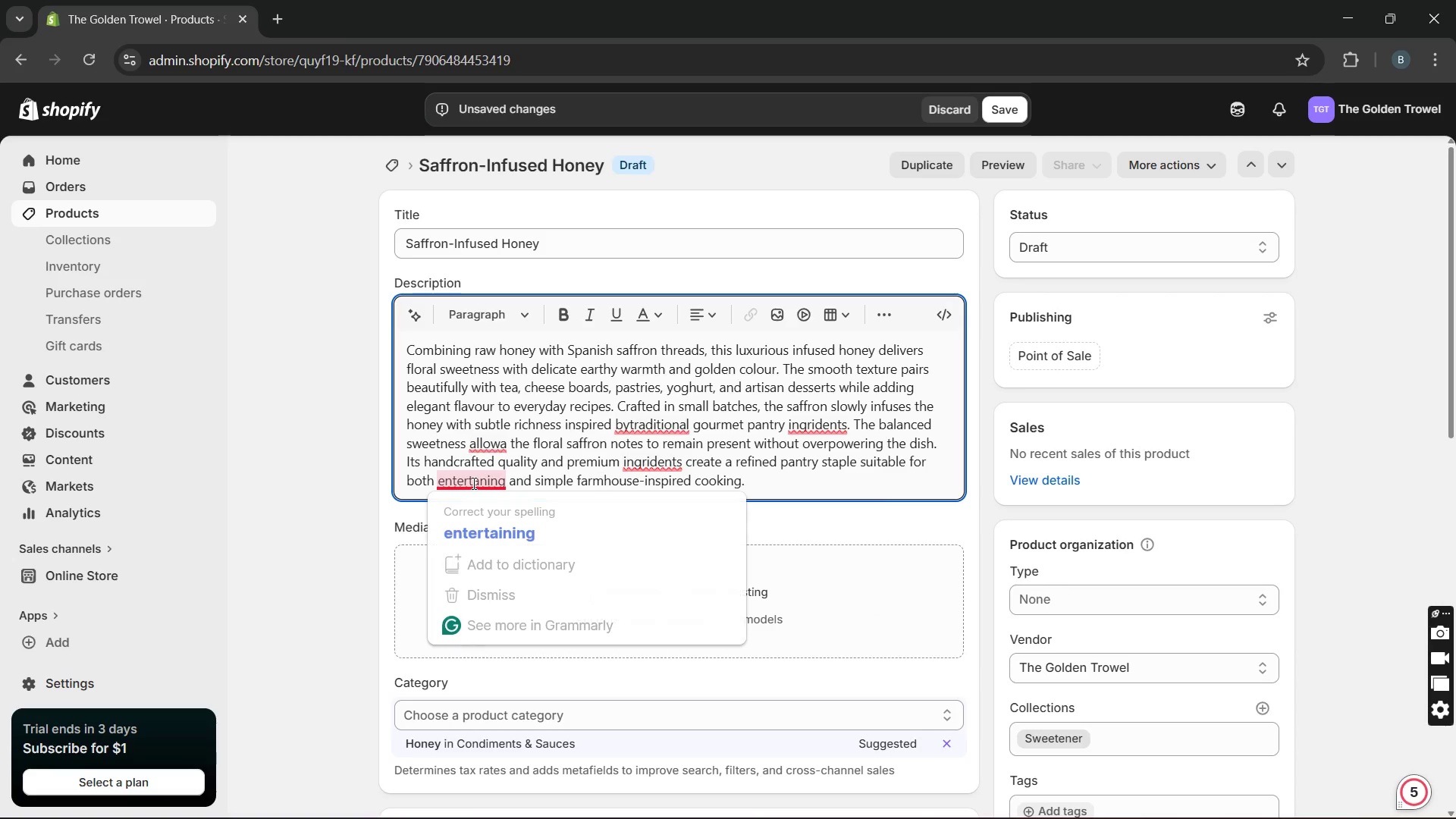 
left_click([474, 514])
 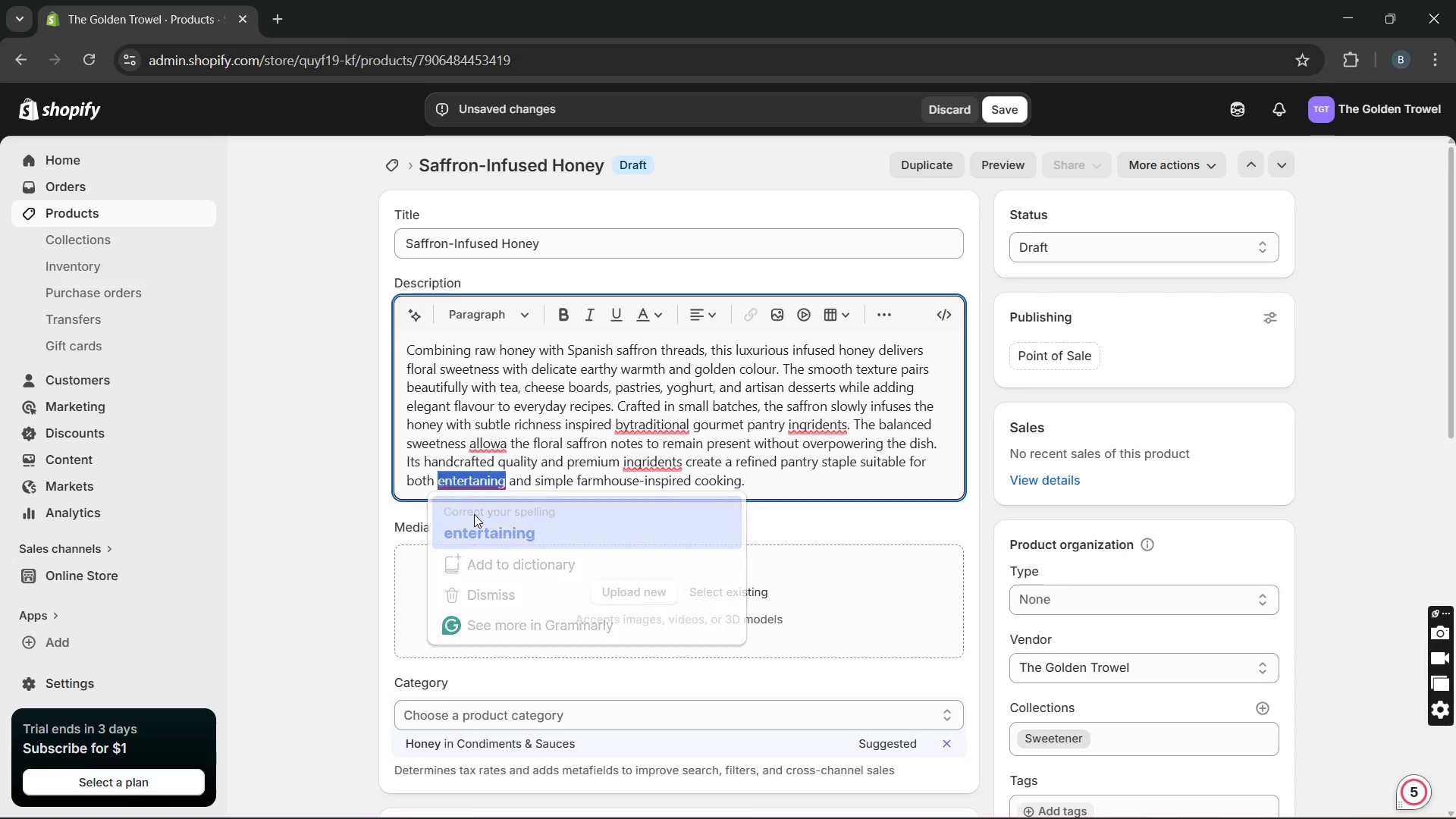 
key(Unknown)
 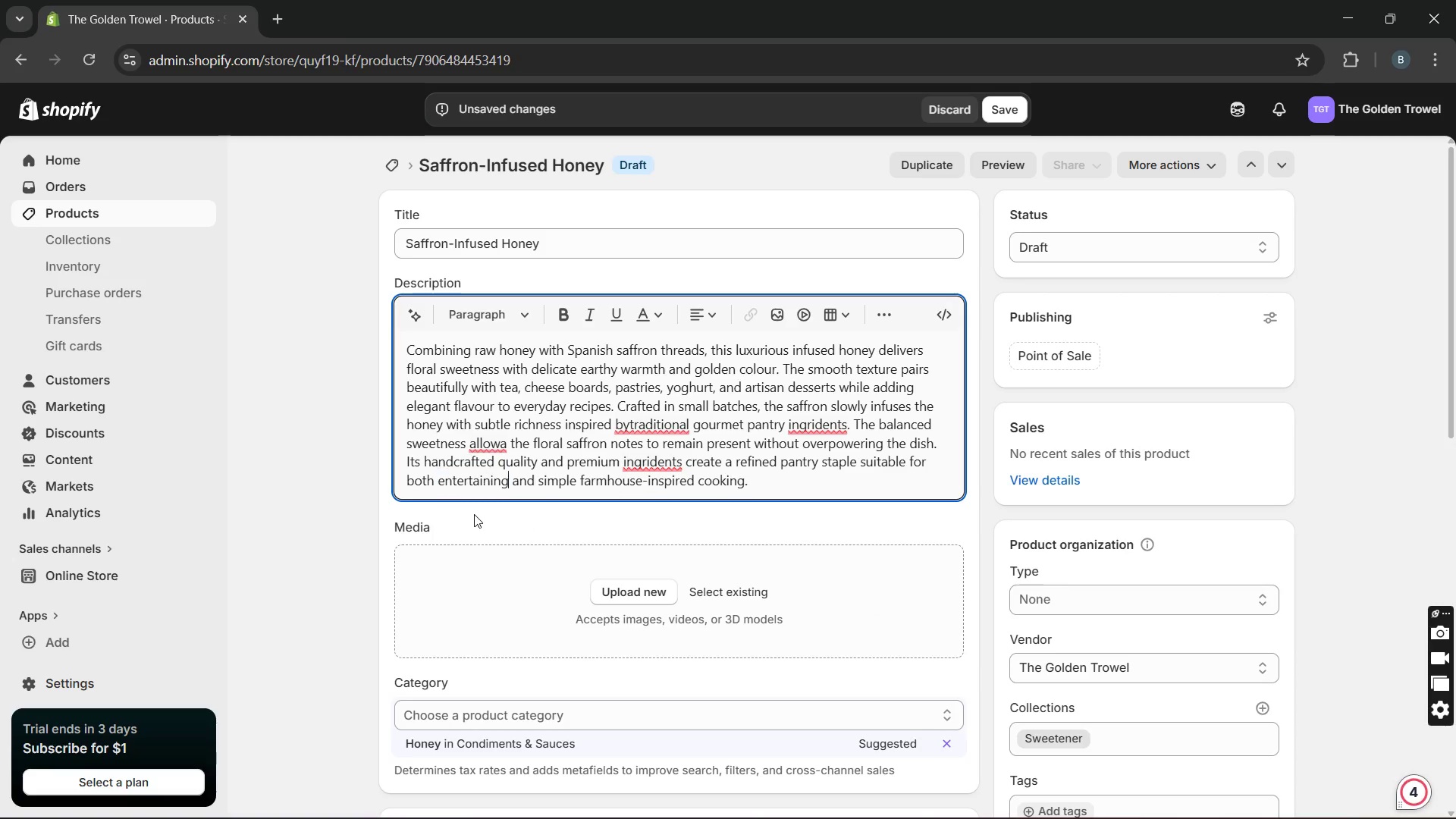 
key(Unknown)
 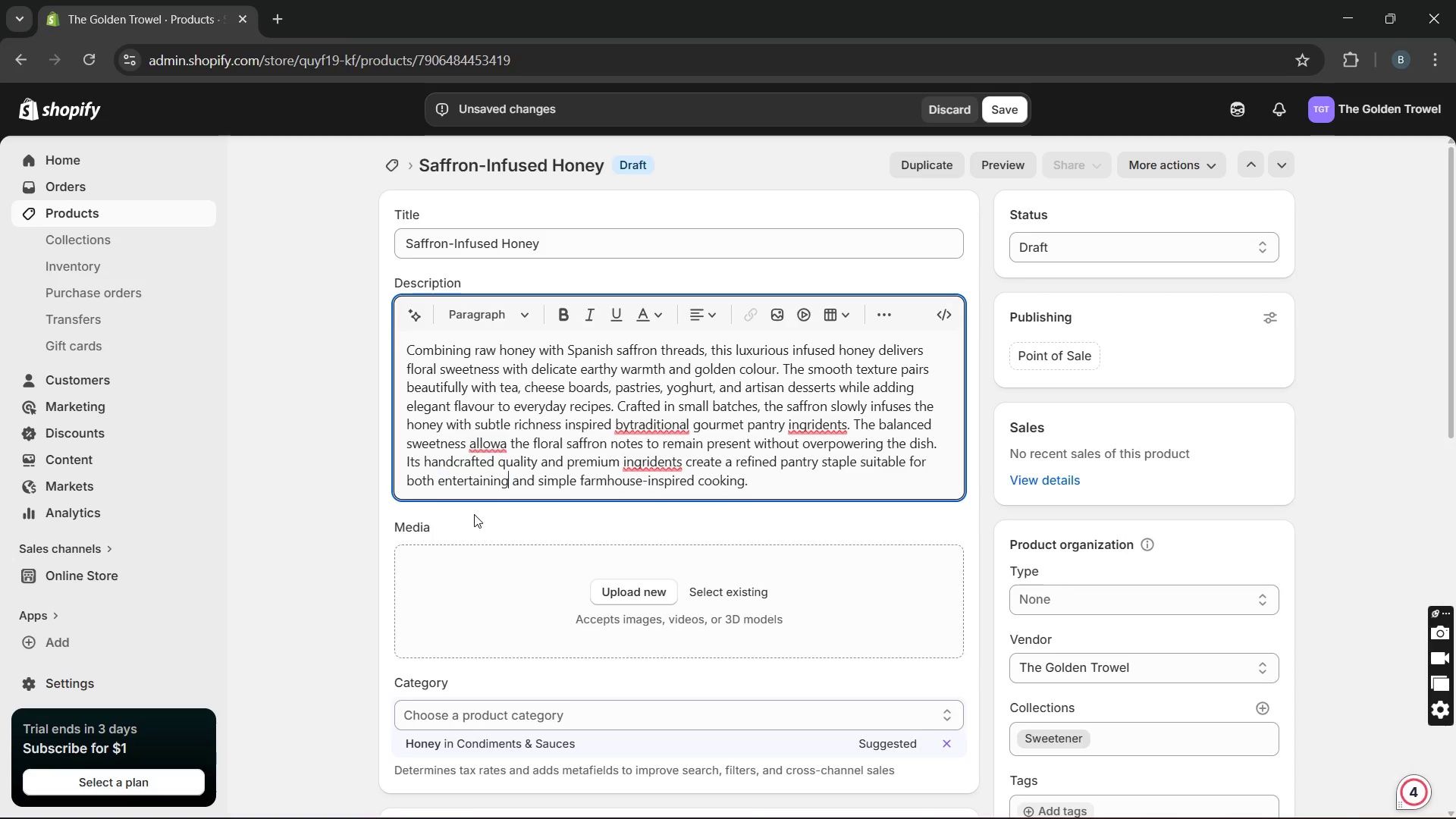 
key(Unknown)
 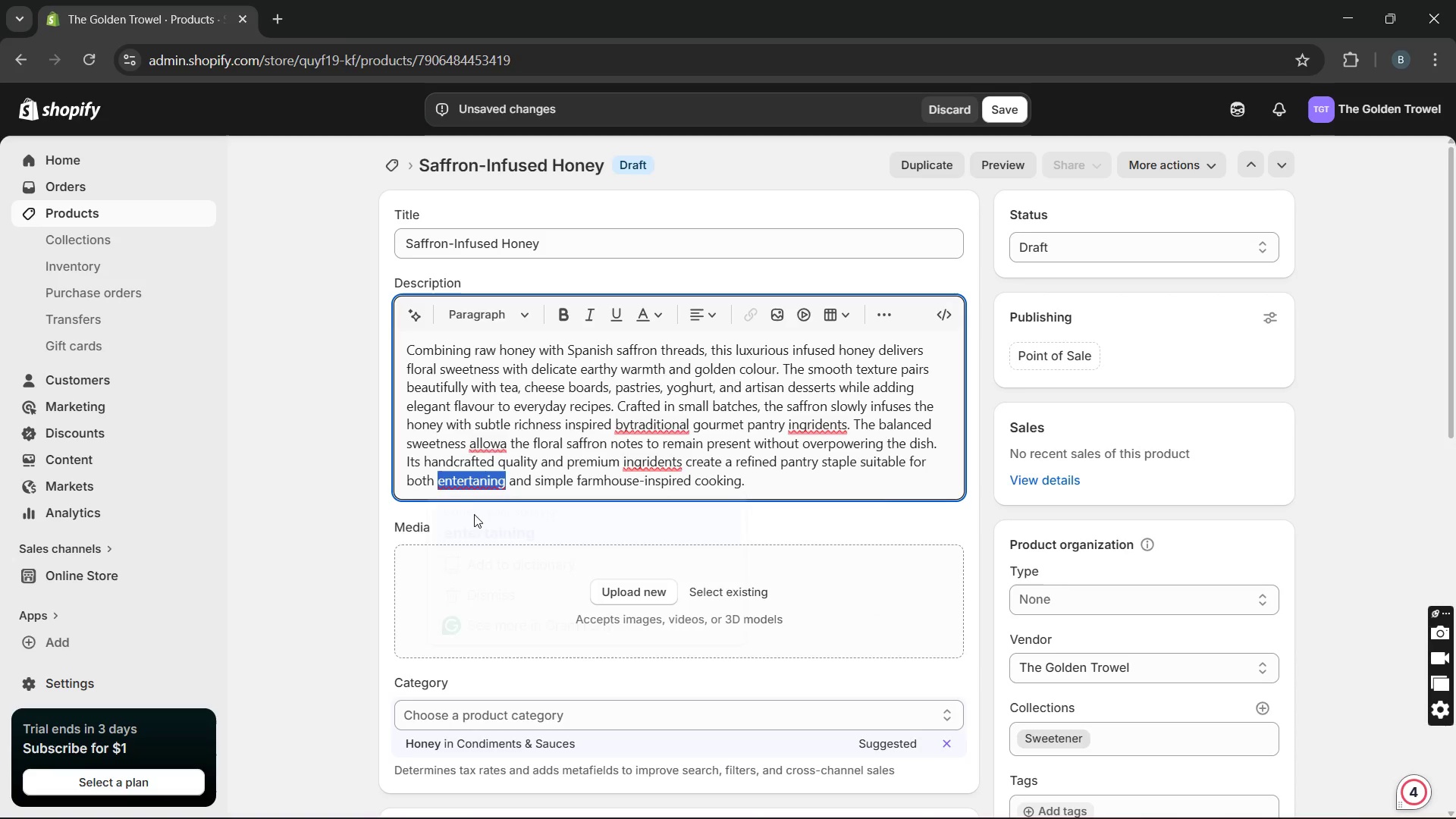 
key(Unknown)
 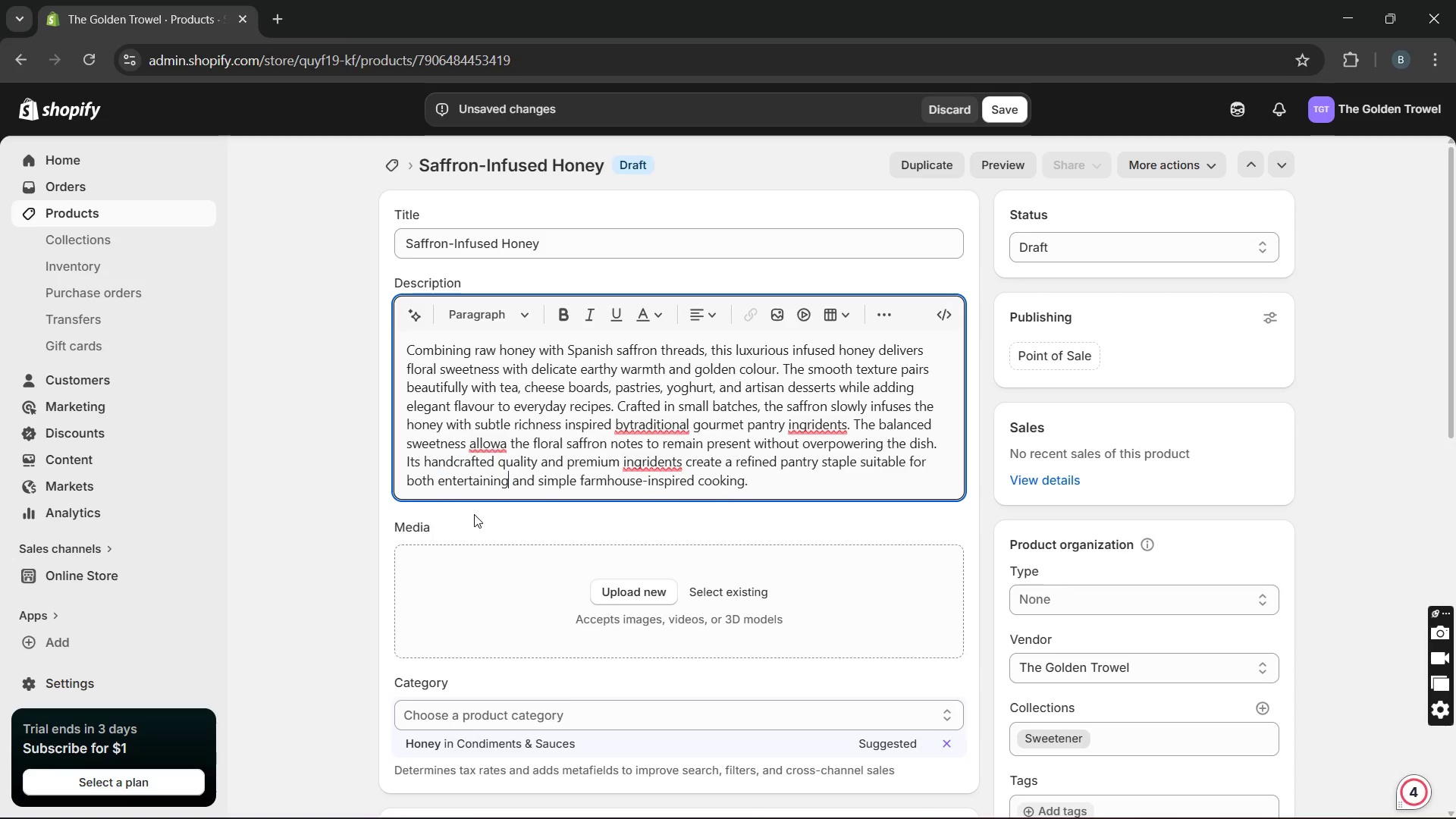 
key(Unknown)
 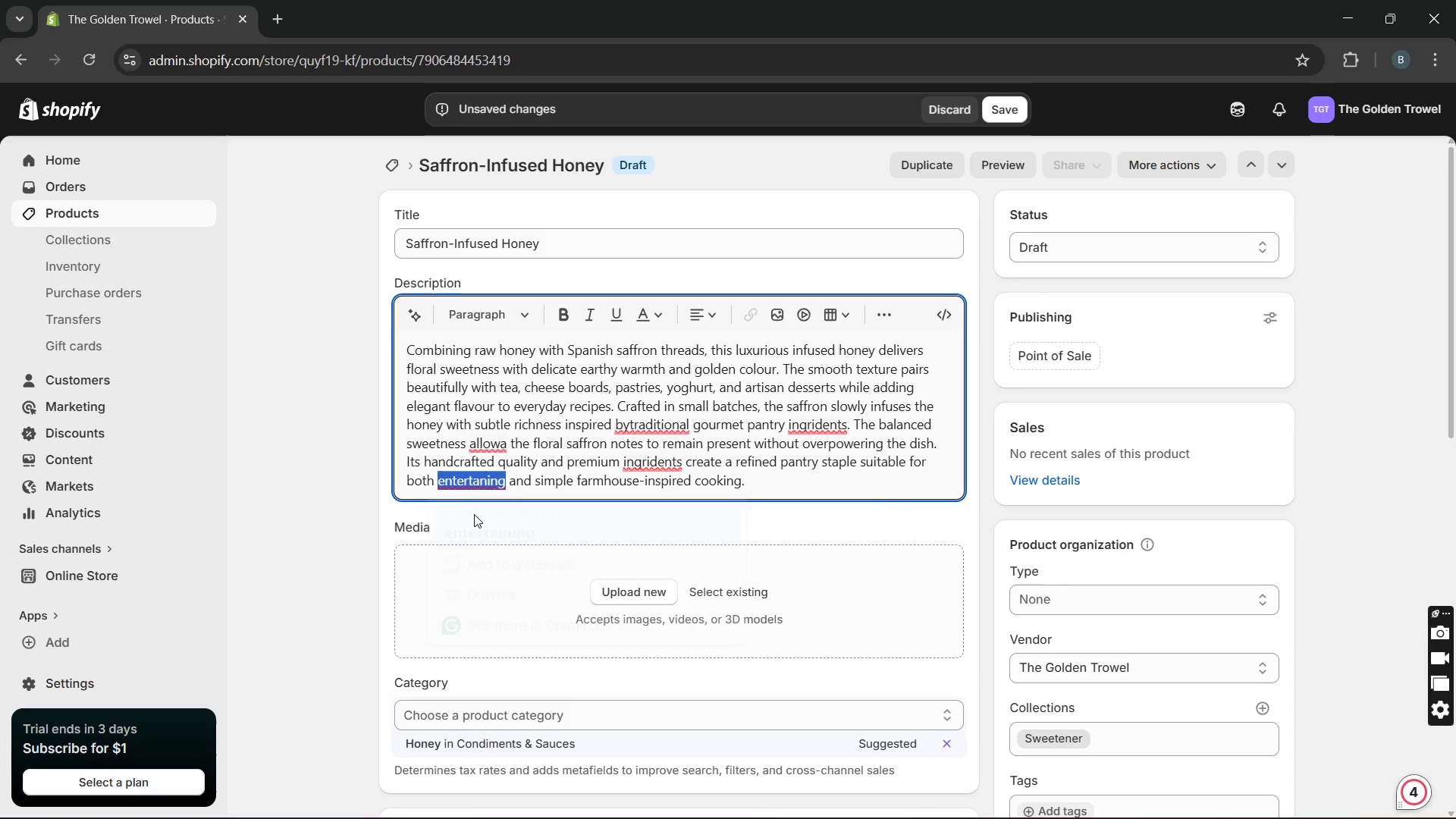 
key(Unknown)
 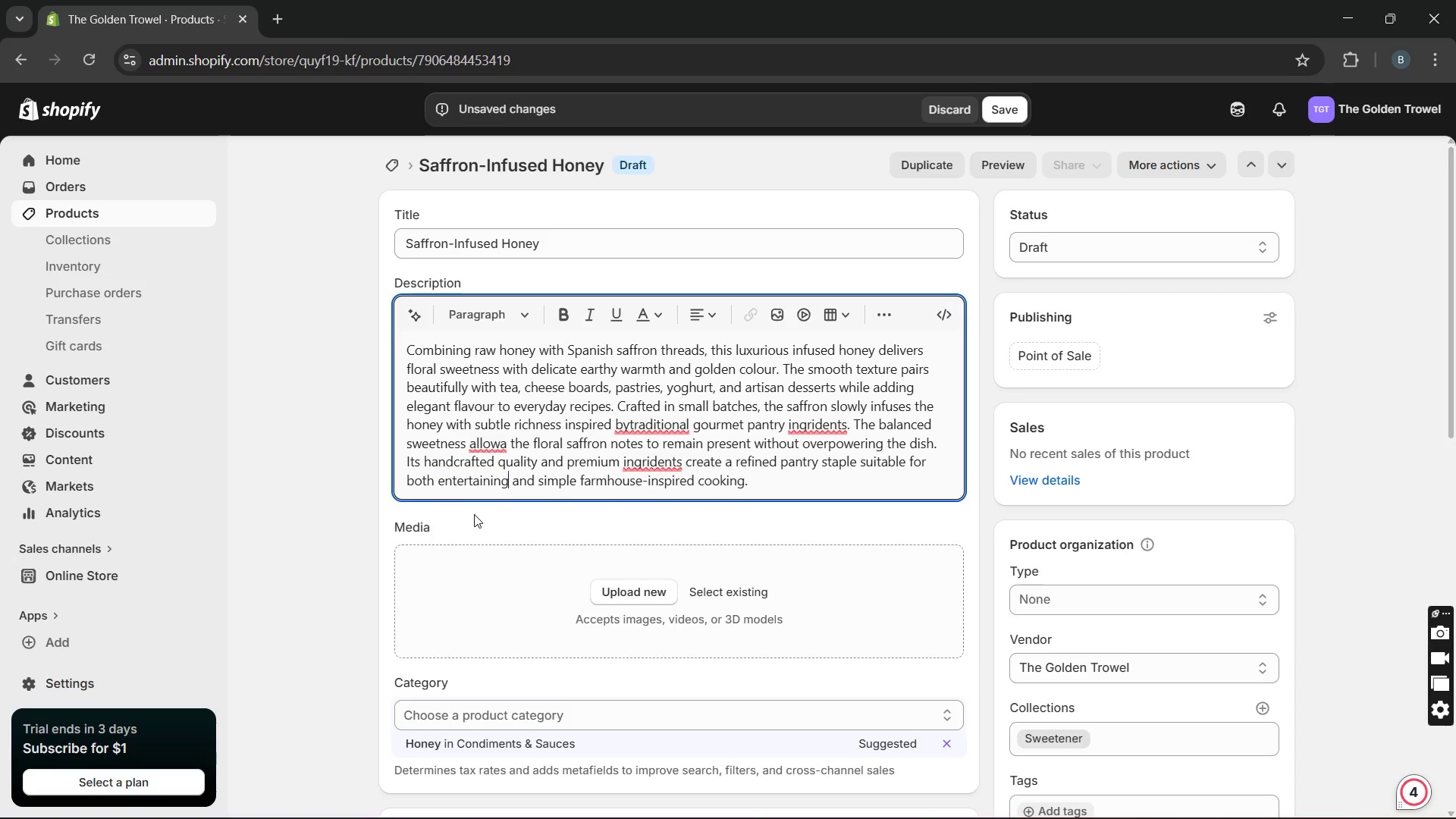 
key(Unknown)
 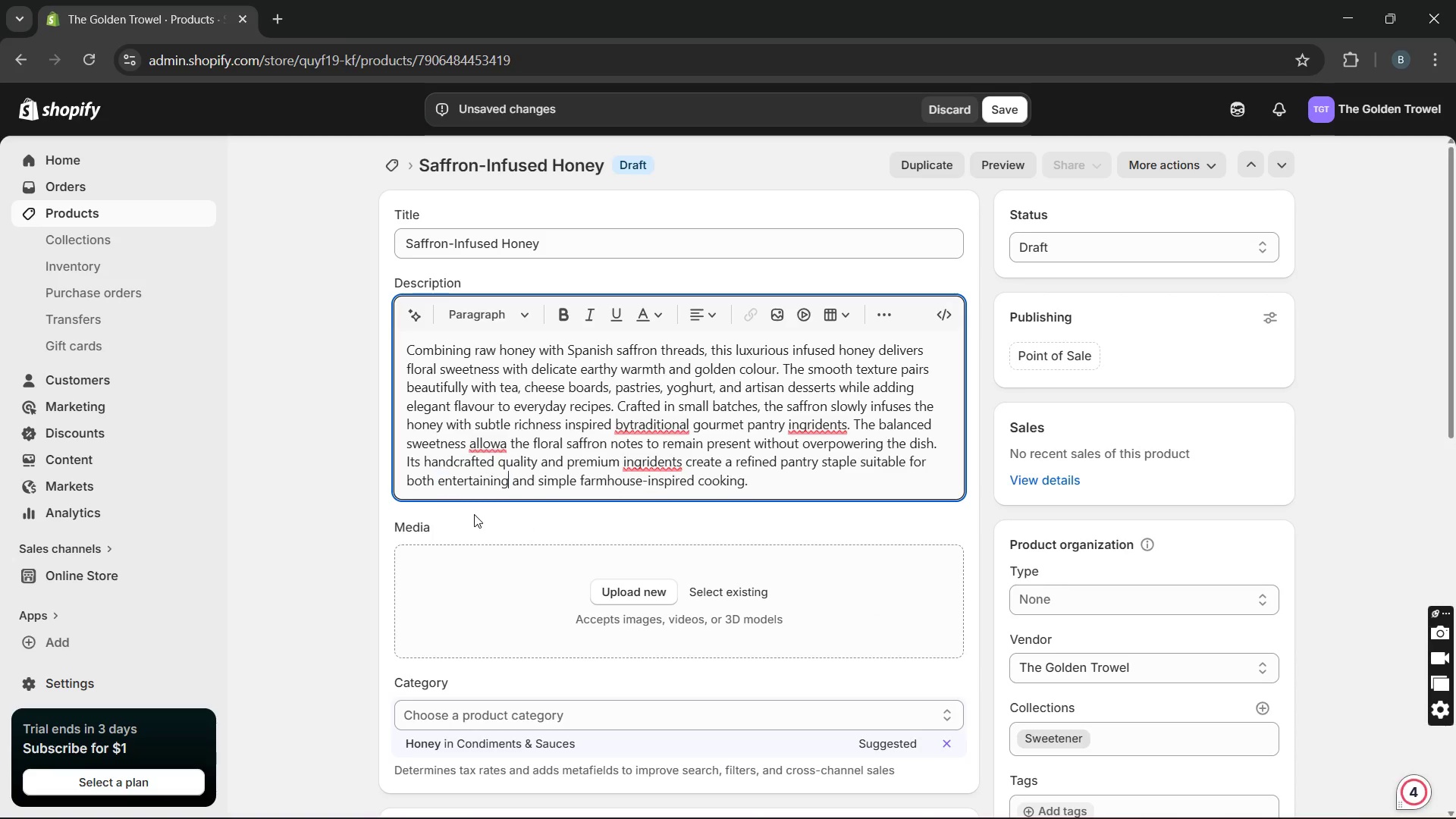 
key(Unknown)
 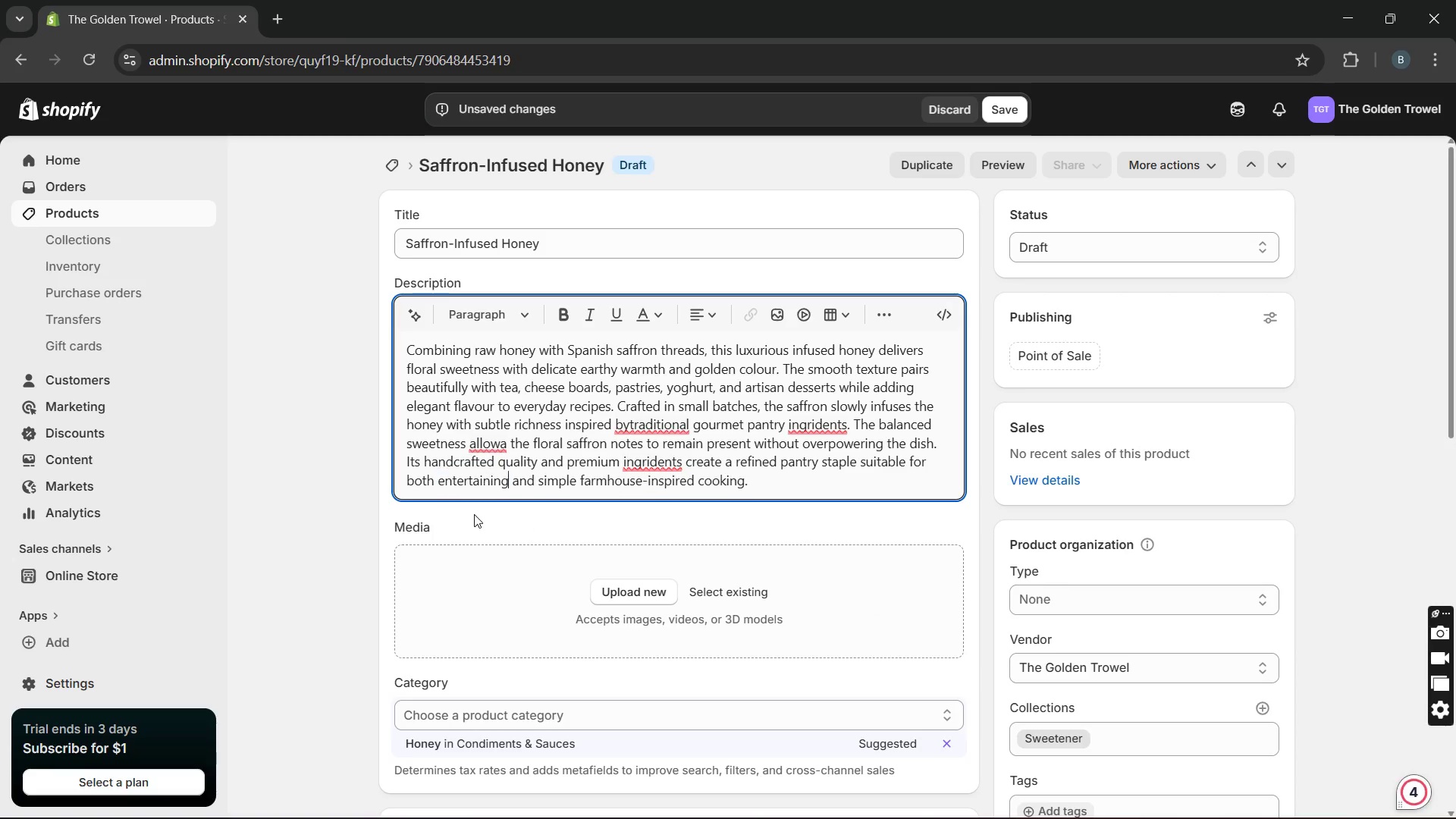 
key(Unknown)
 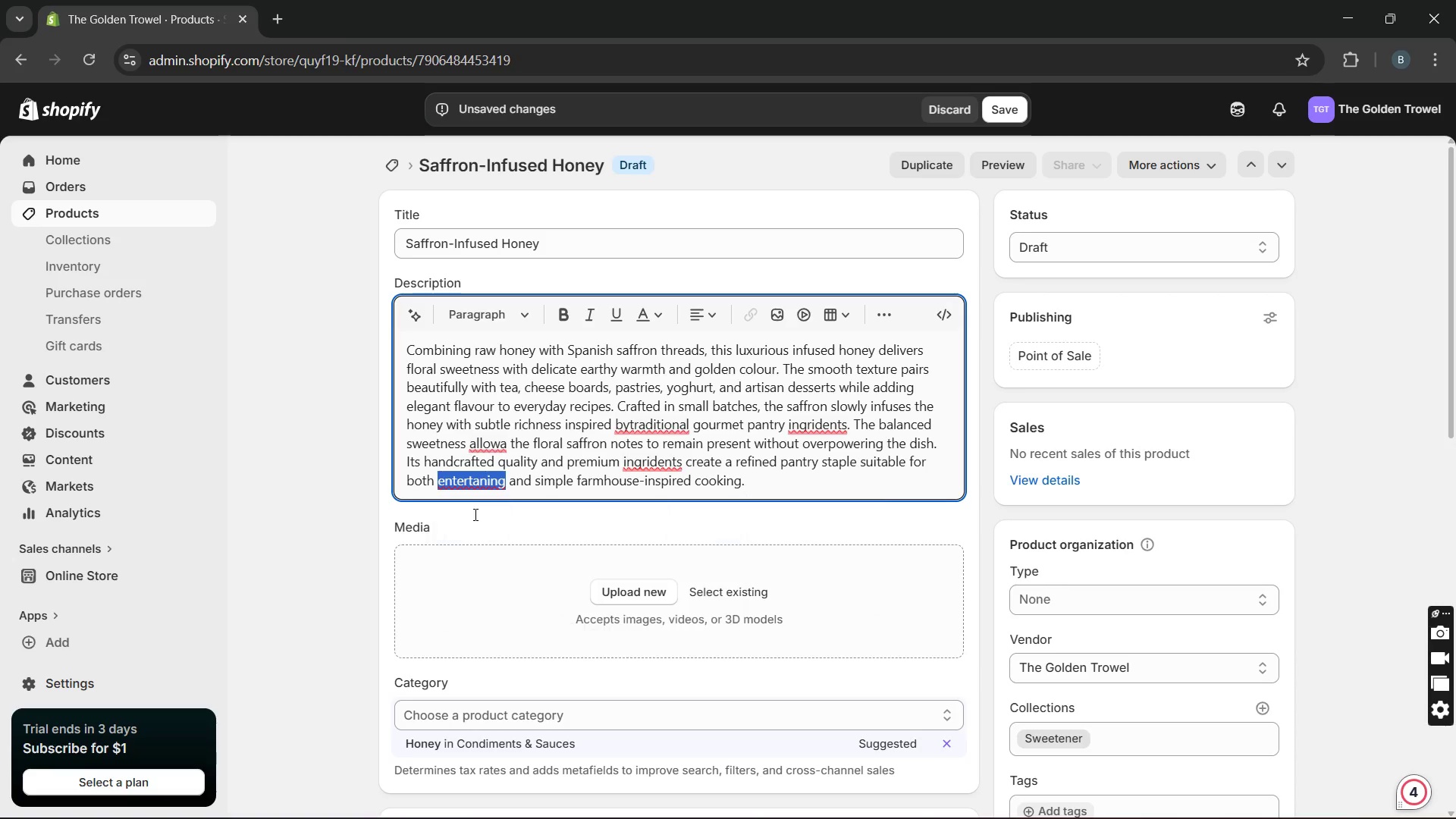 
key(Unknown)
 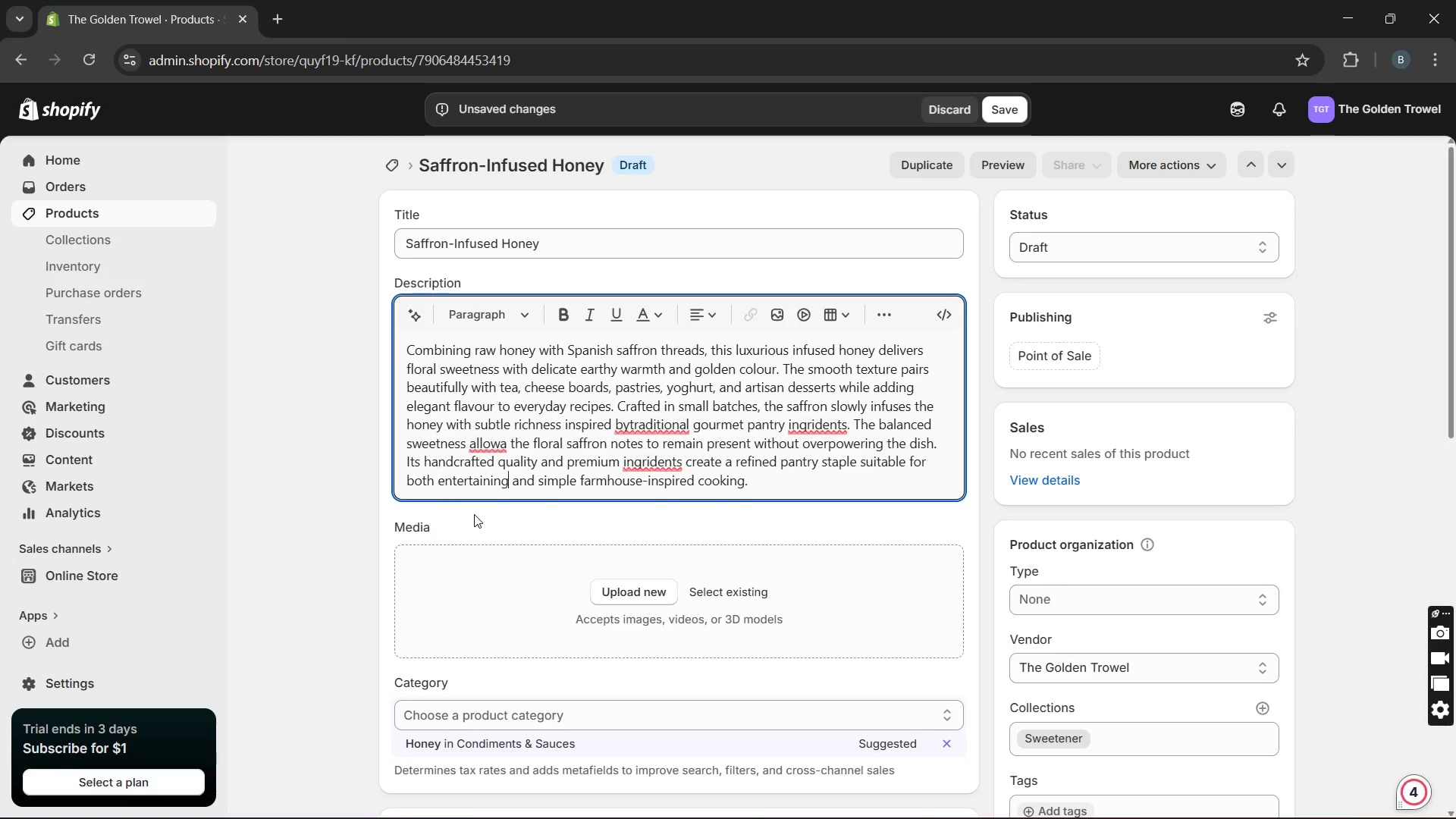 
hold_key(key=Unknown, duration=2.98)
 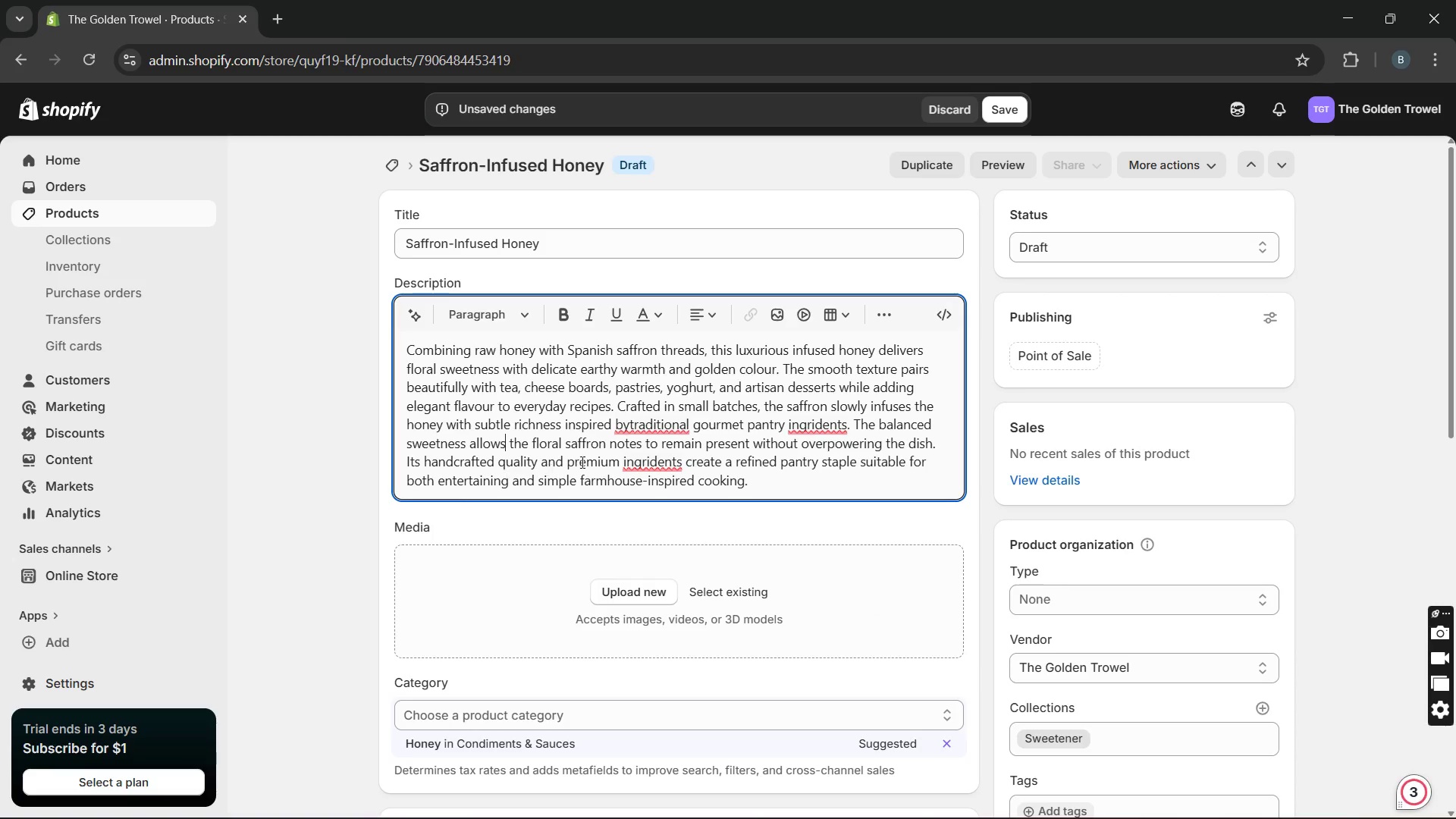 
left_click([497, 444])
 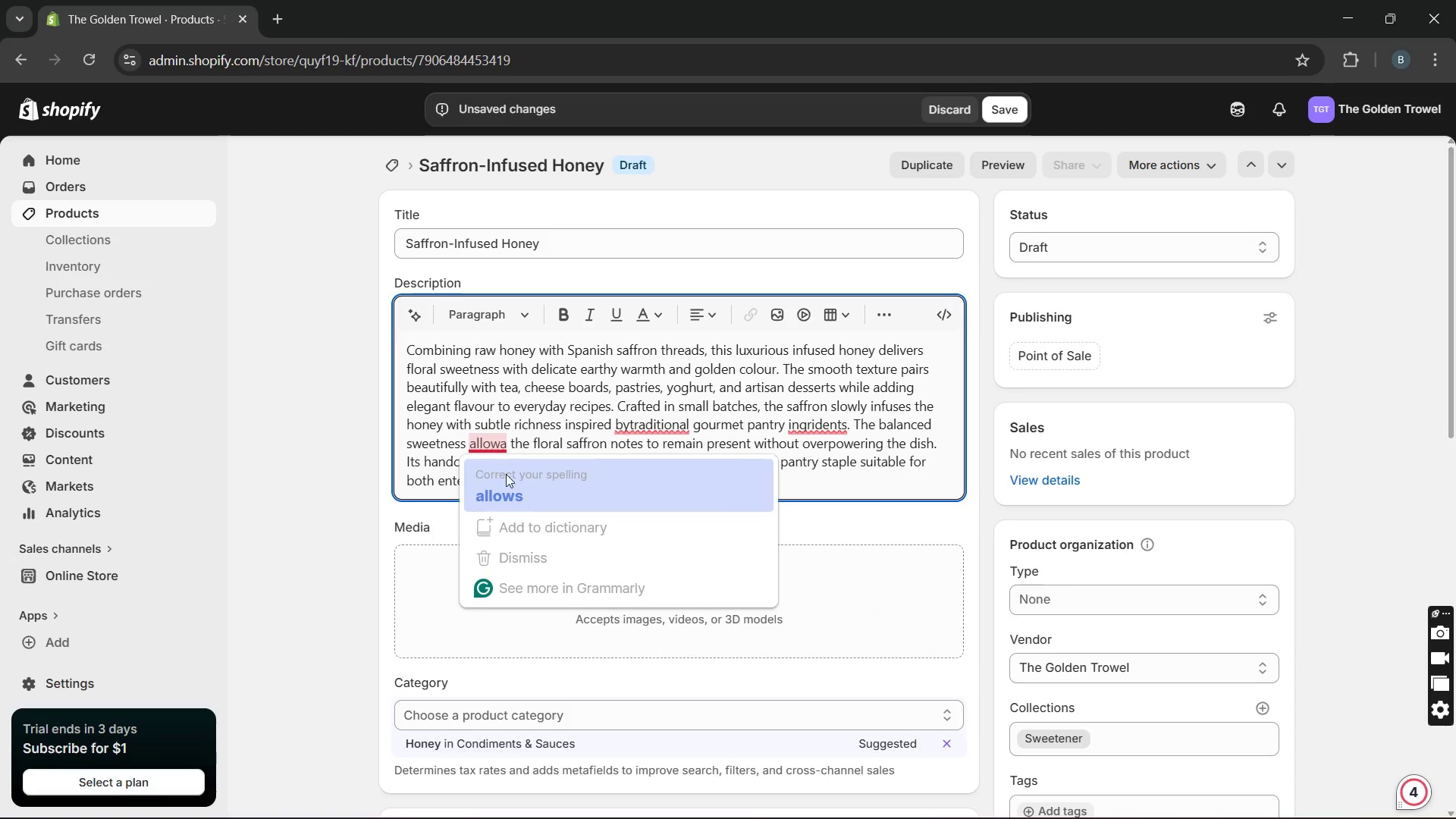 
left_click([505, 477])
 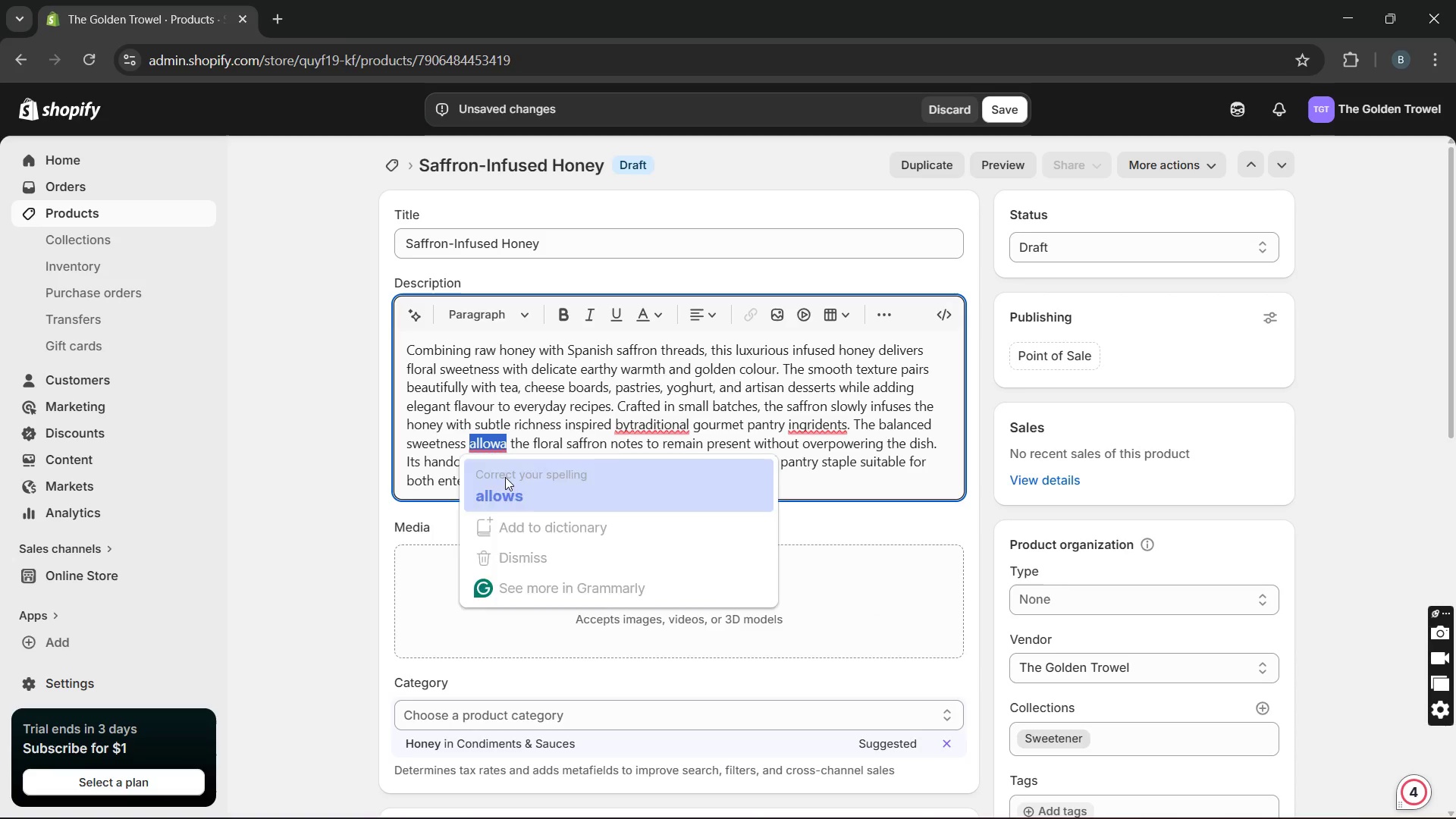 
key(Unknown)
 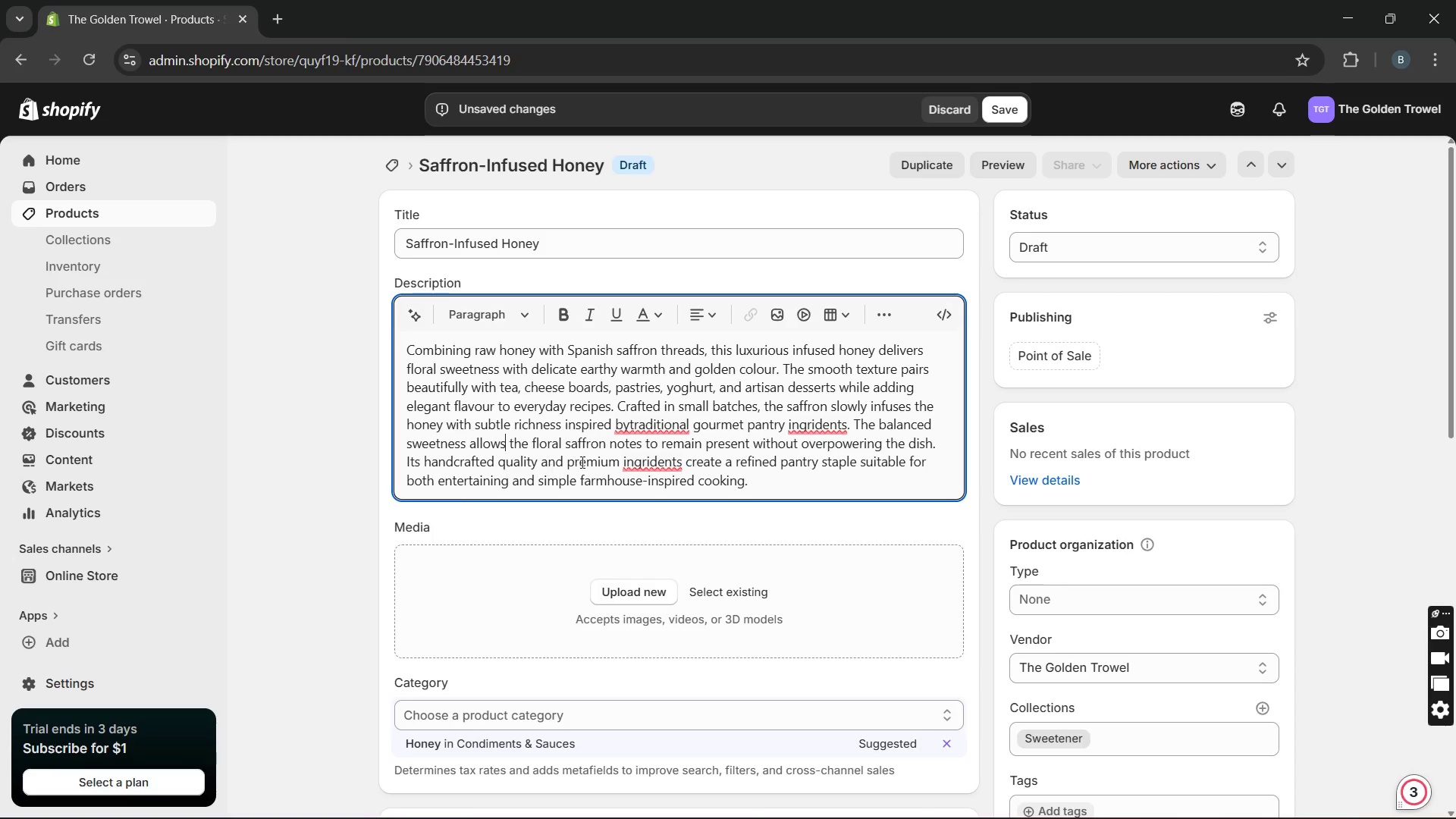 
key(Unknown)
 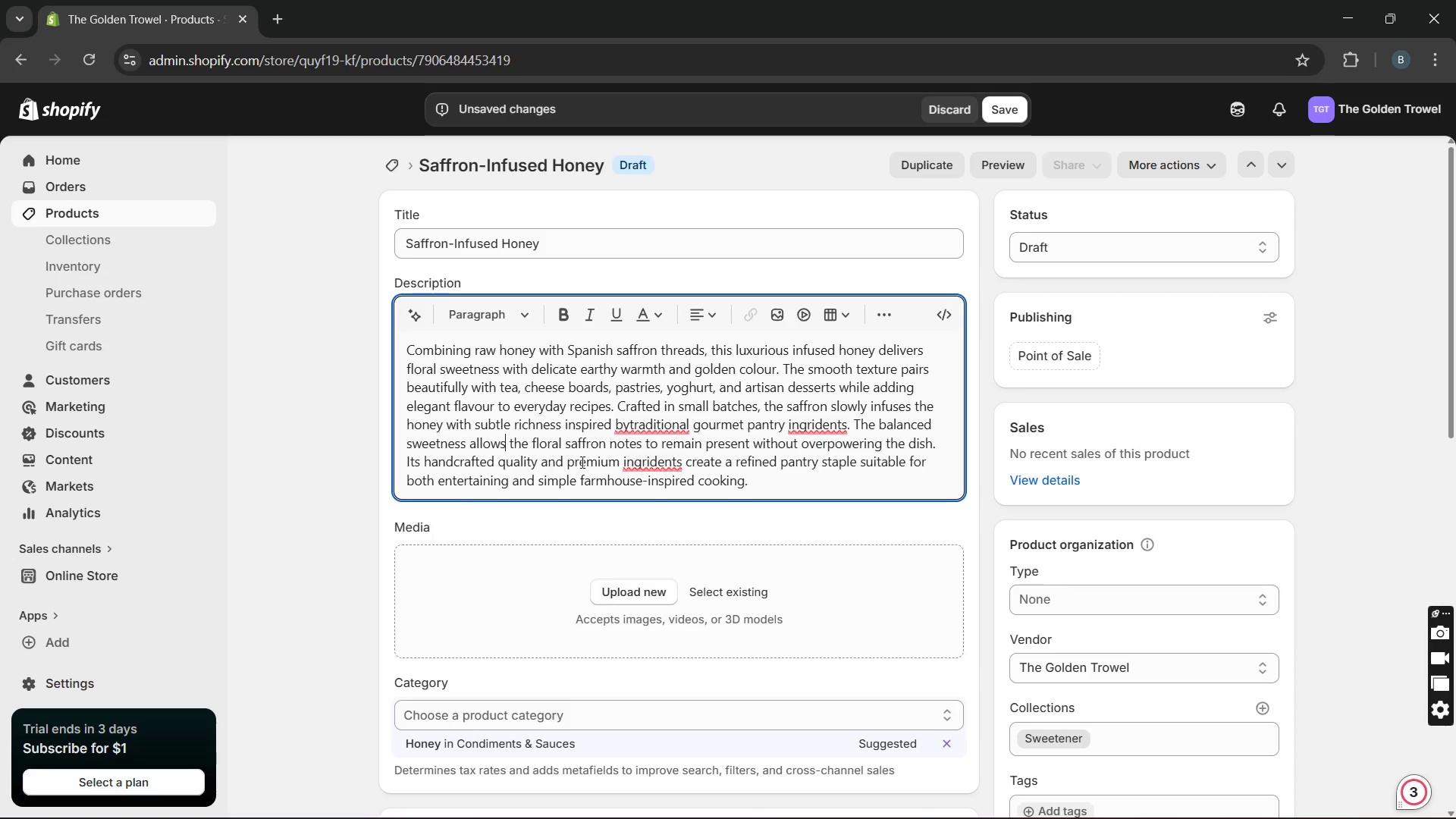 
key(Unknown)
 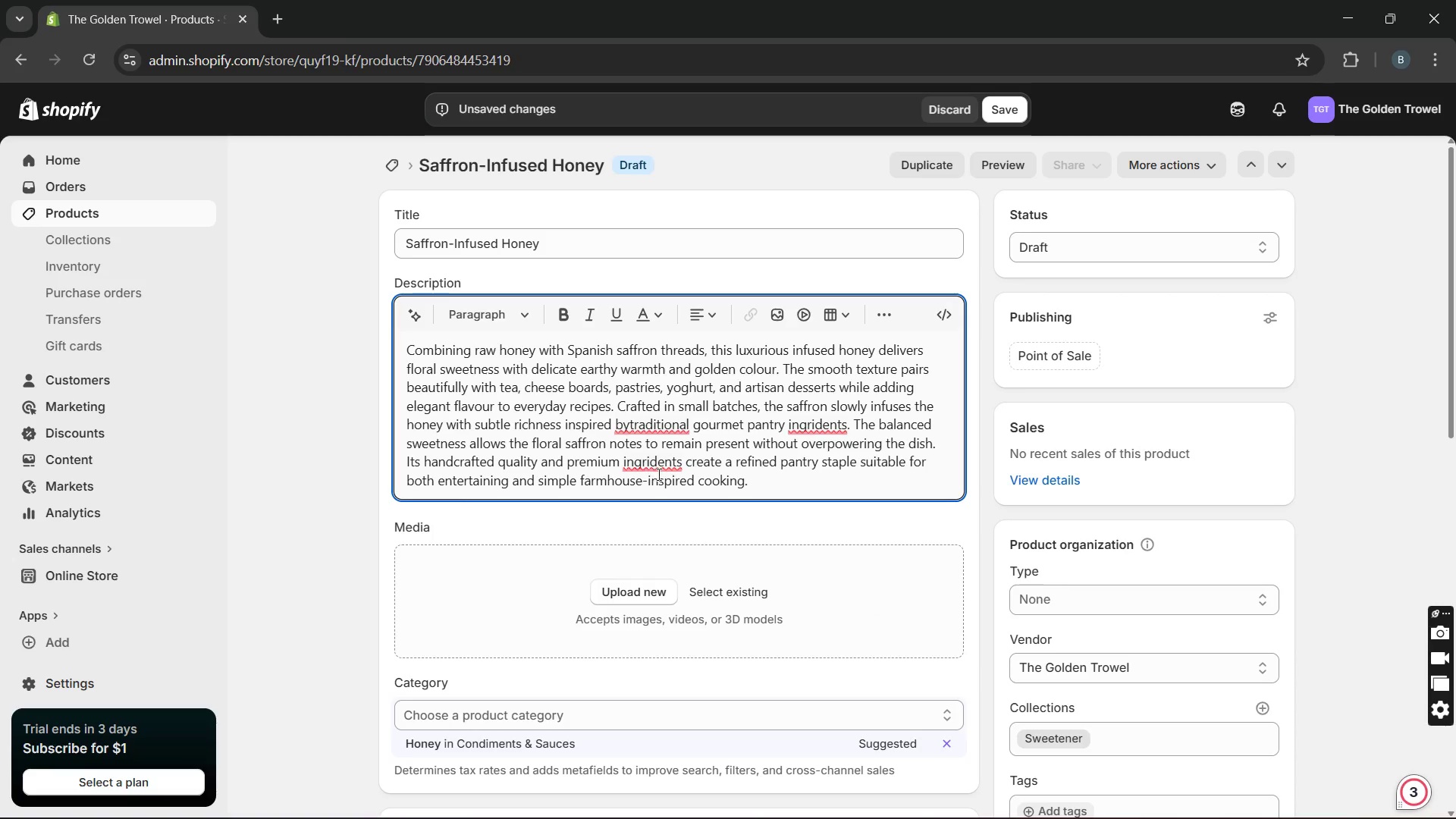 
mouse_move([656, 469])
 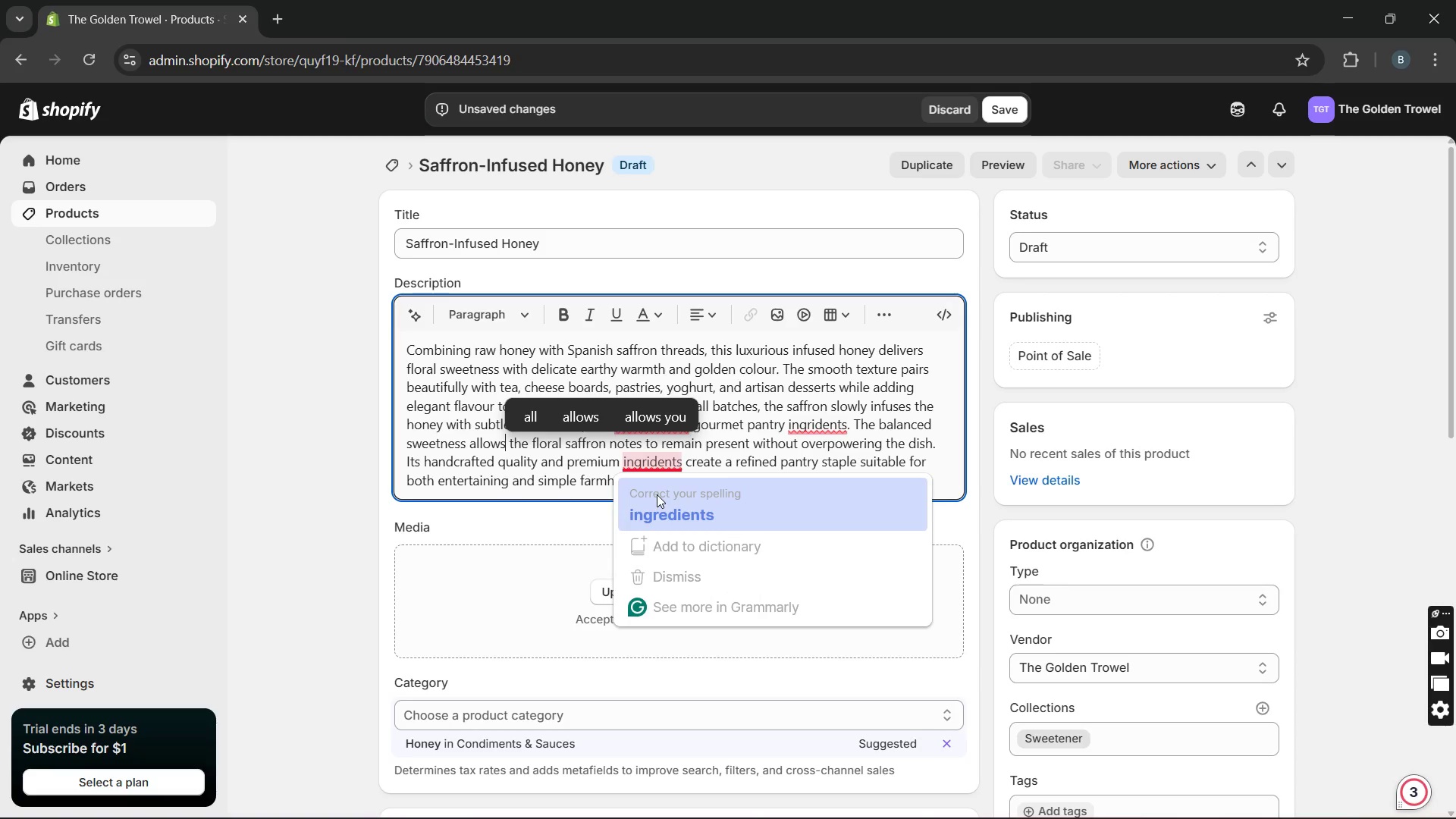 
left_click([657, 494])
 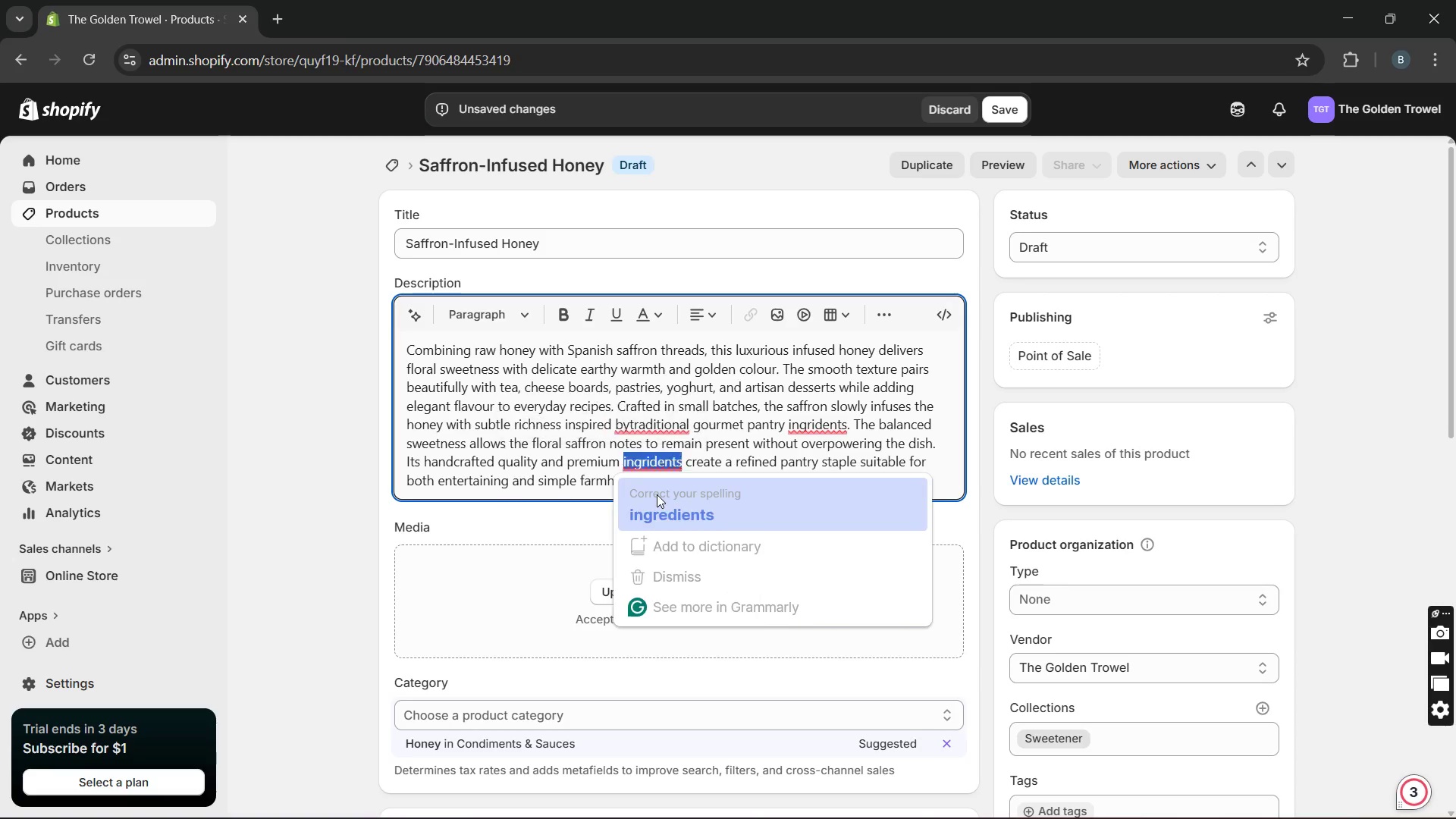 
key(Unknown)
 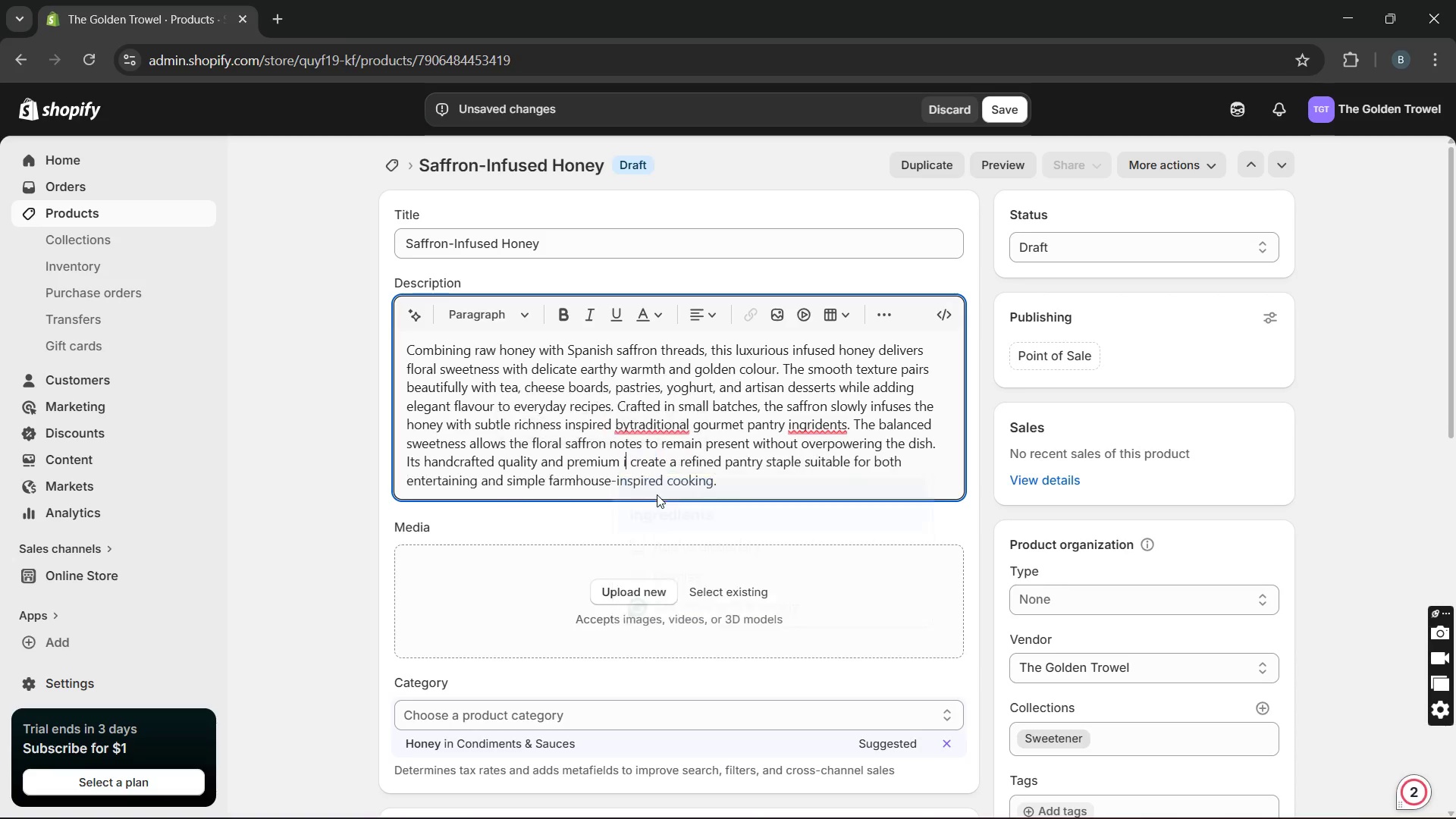 
key(Unknown)
 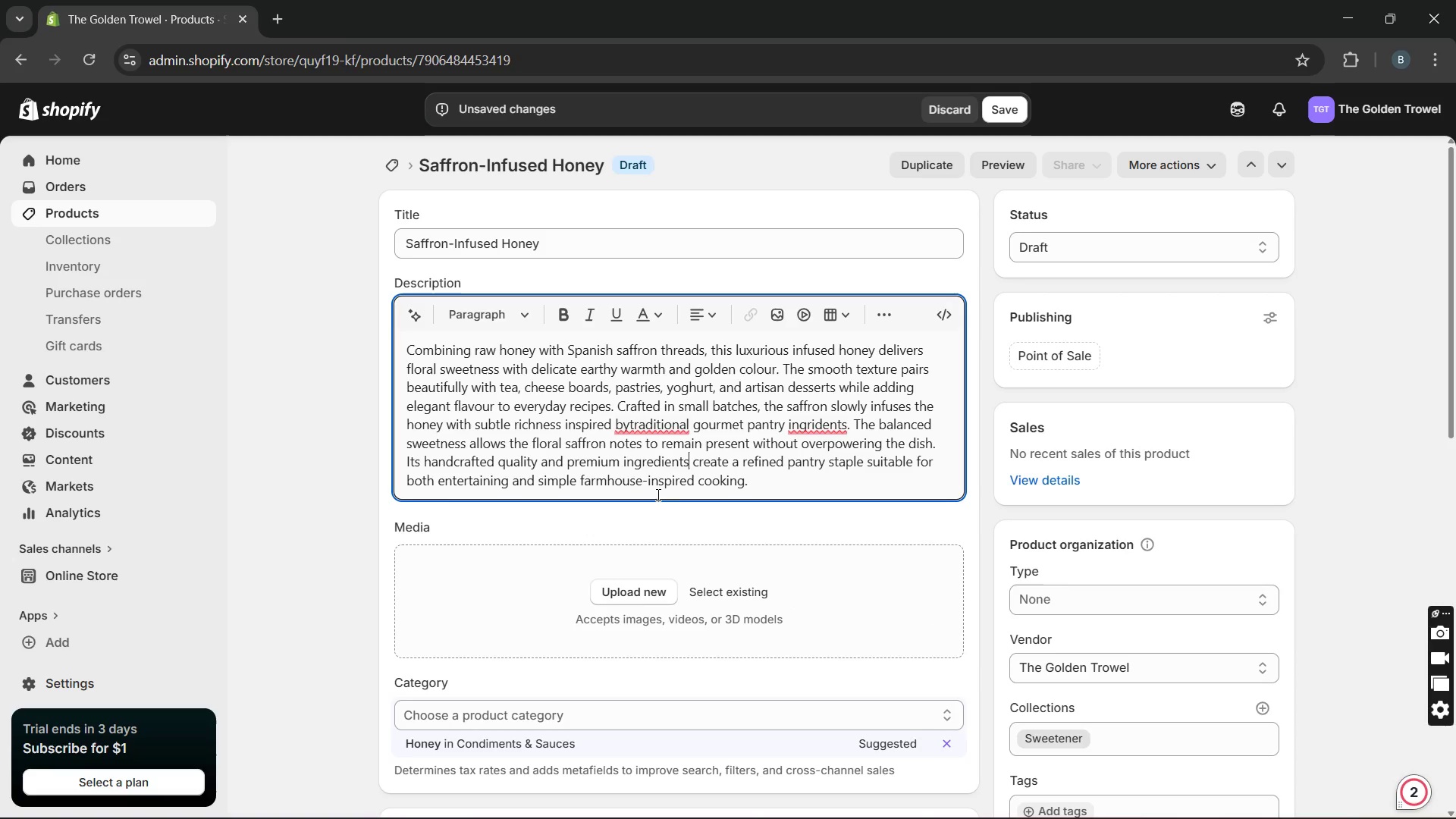 
key(Unknown)
 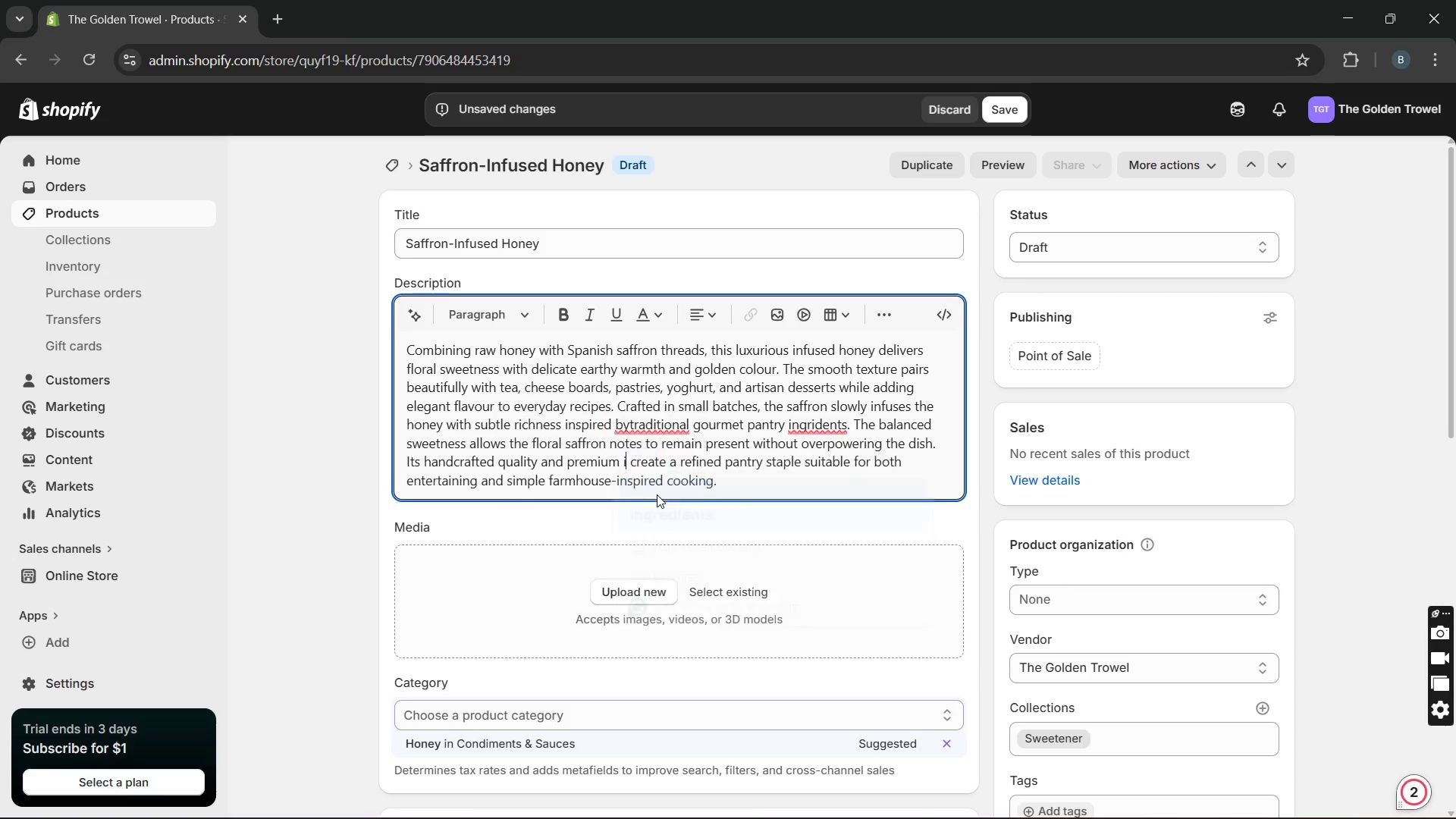 
key(Unknown)
 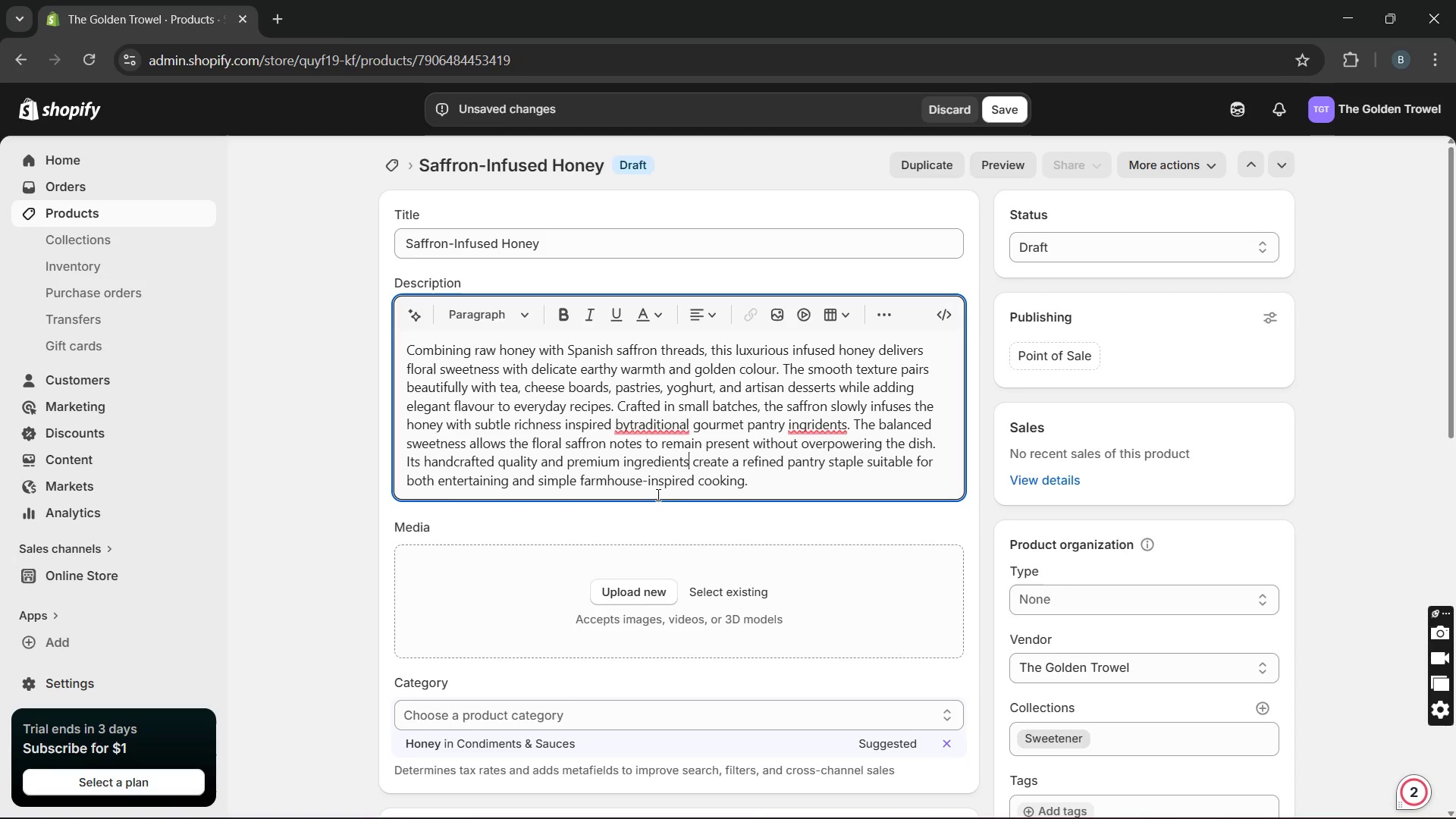 
key(Unknown)
 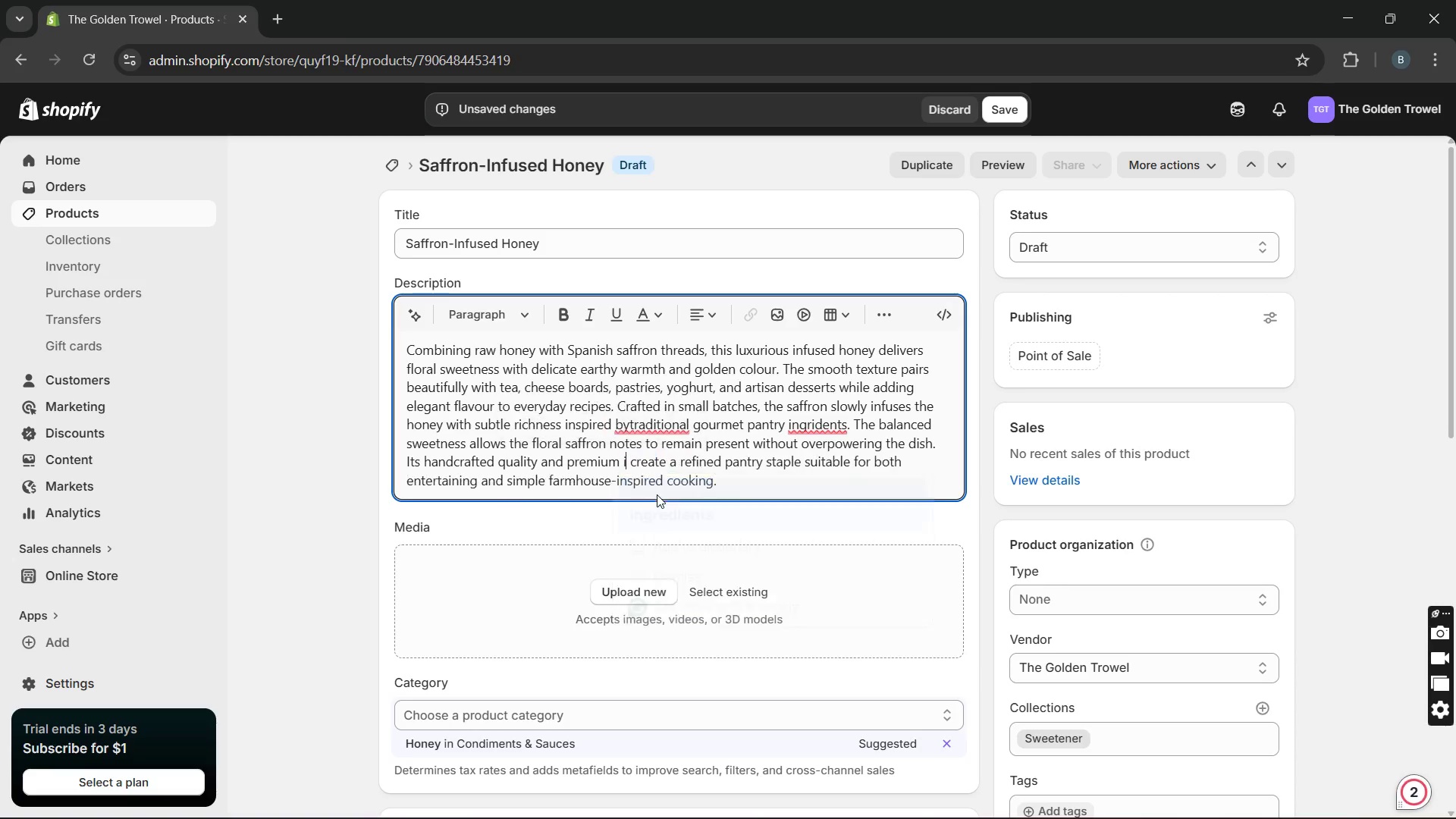 
key(Unknown)
 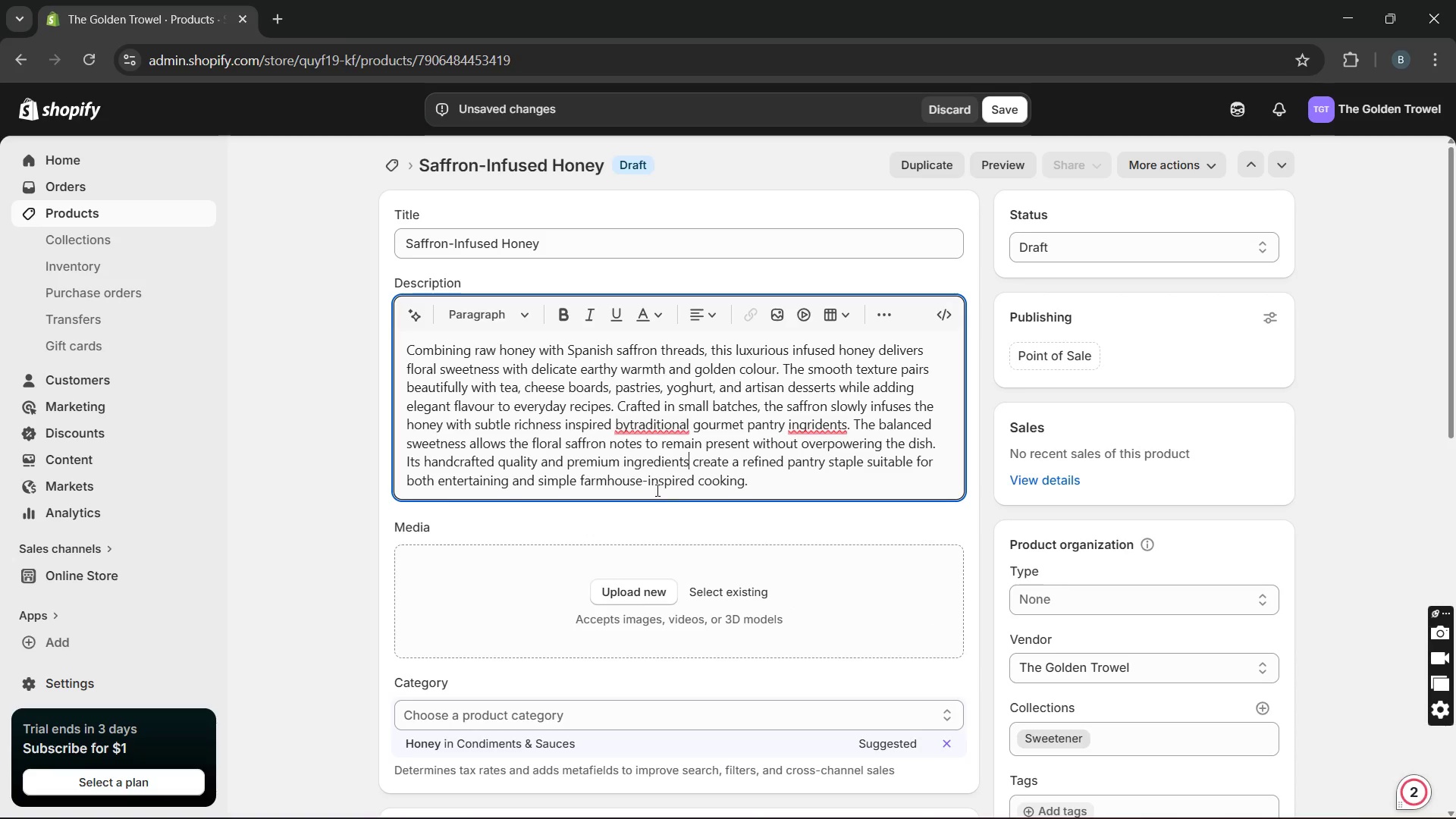 
key(Unknown)
 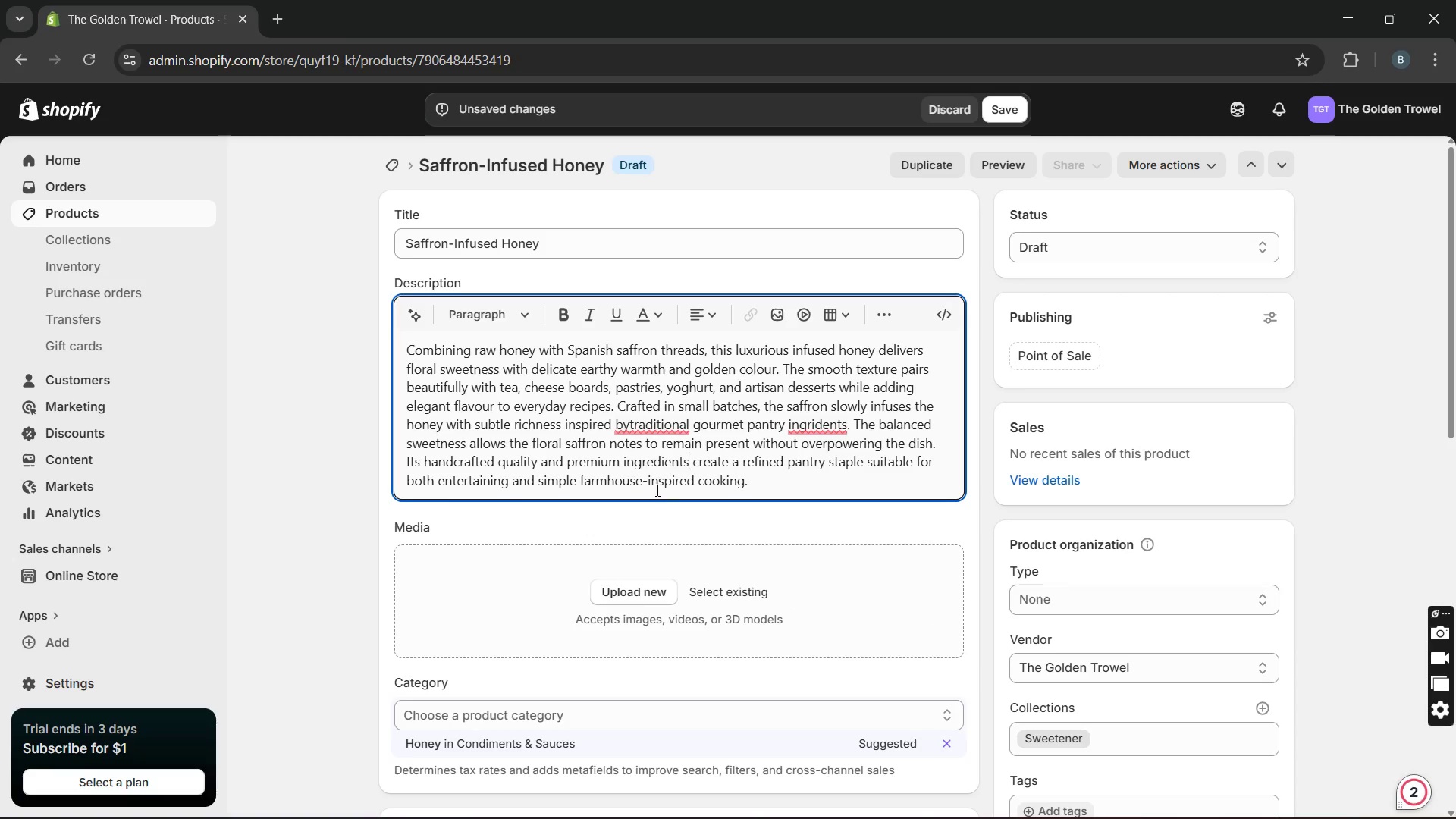 
key(Unknown)
 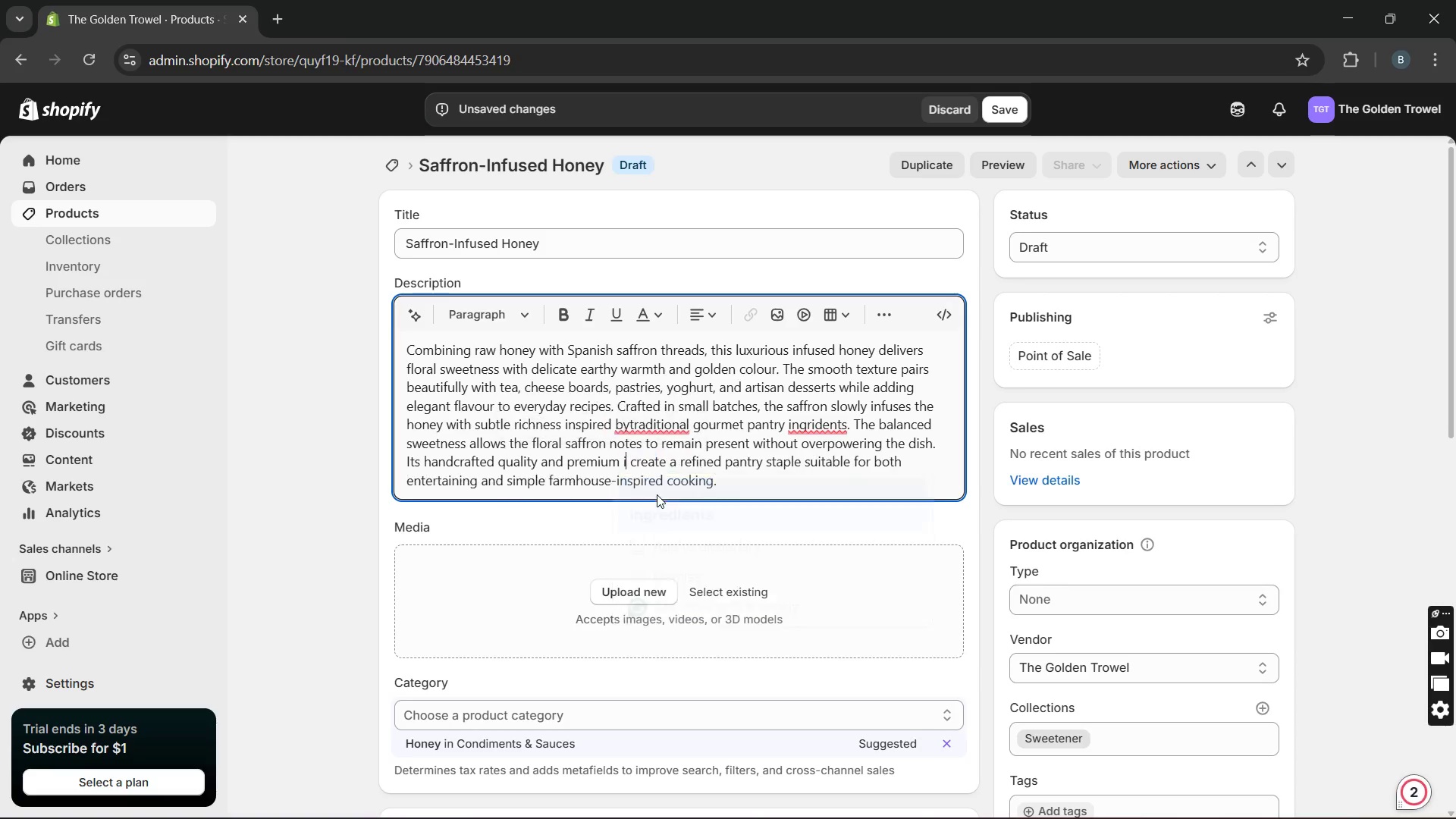 
key(Unknown)
 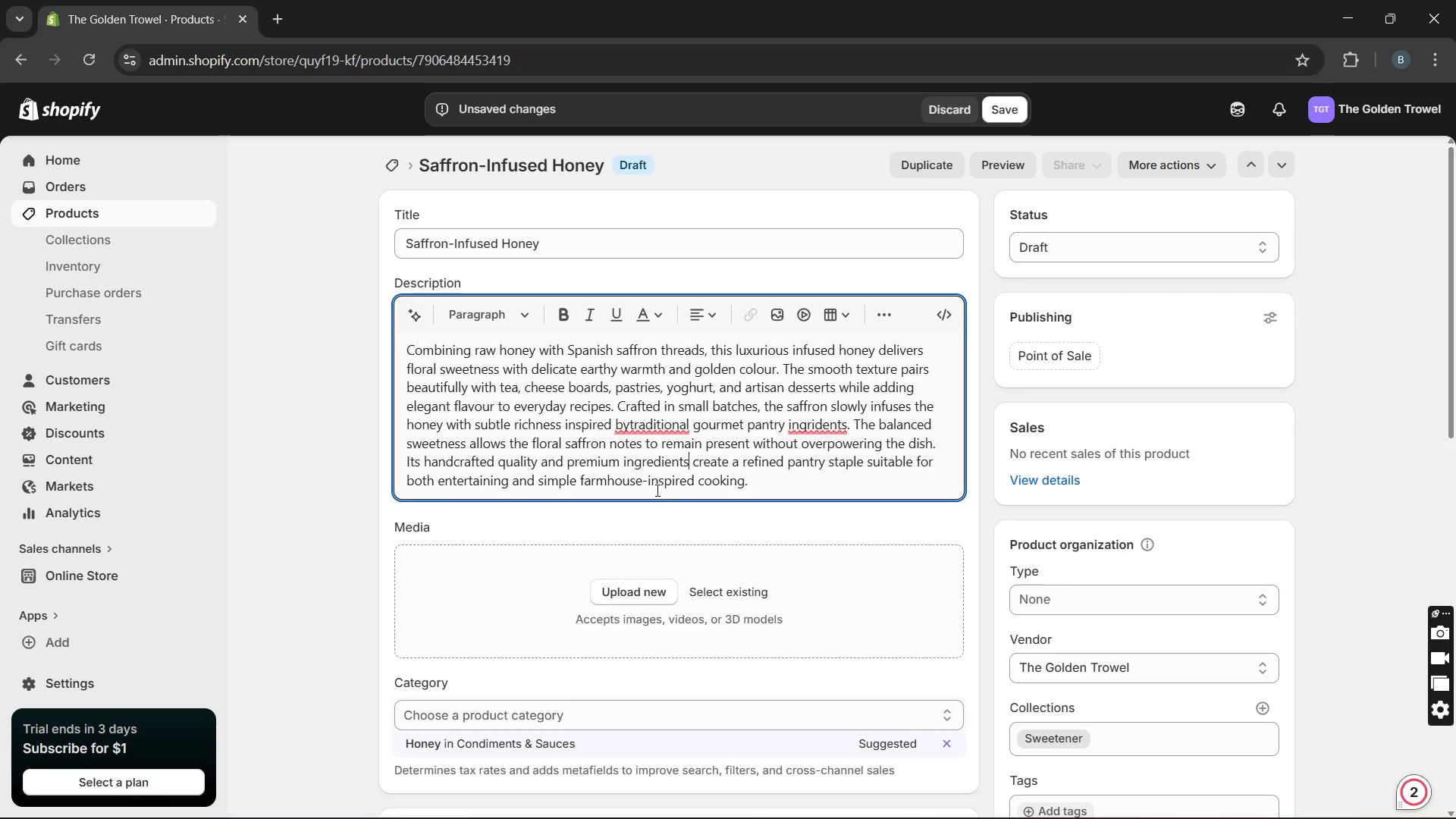 
key(Unknown)
 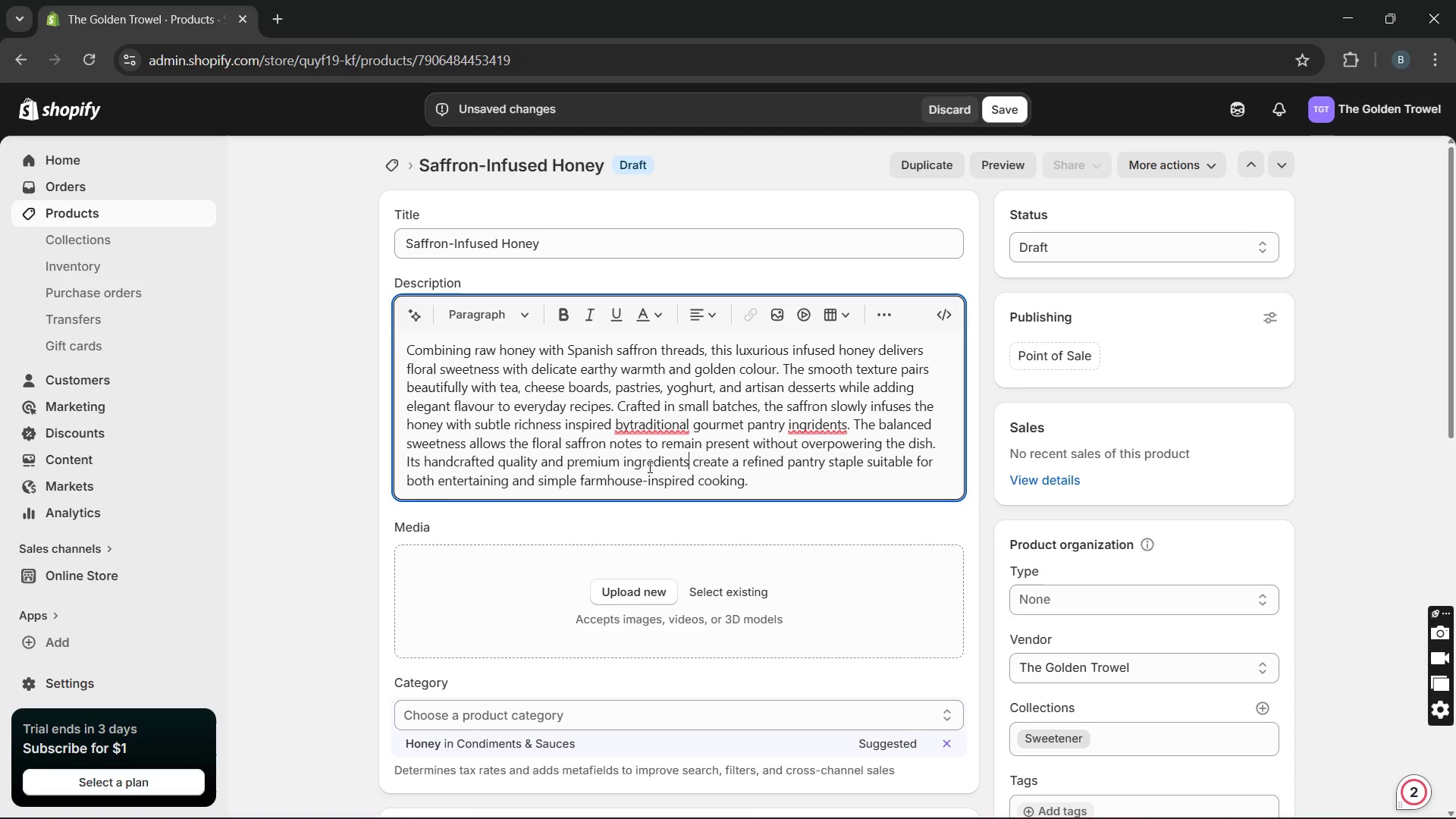 
key(Unknown)
 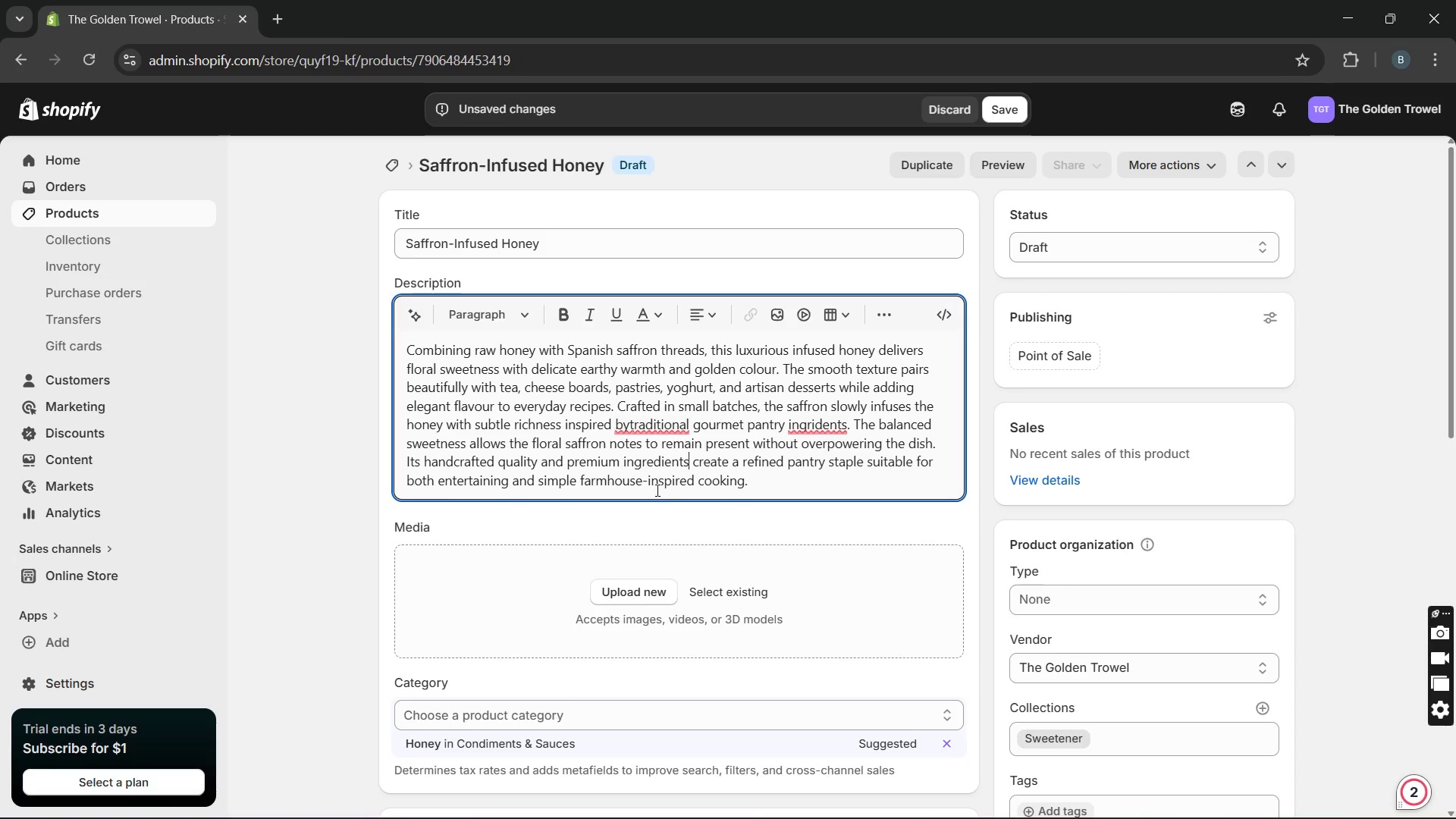 
mouse_move([635, 453])
 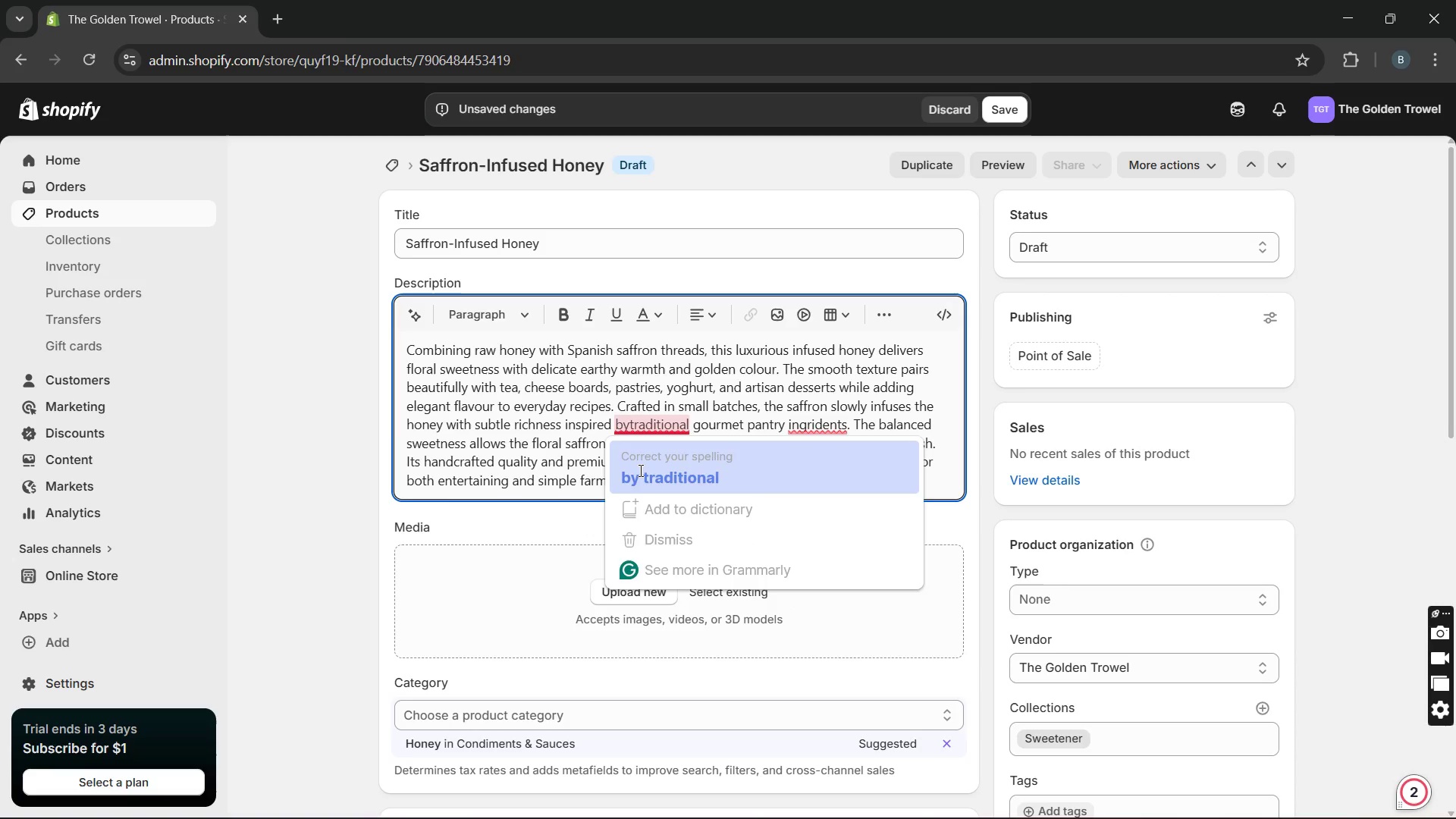 
left_click([639, 470])
 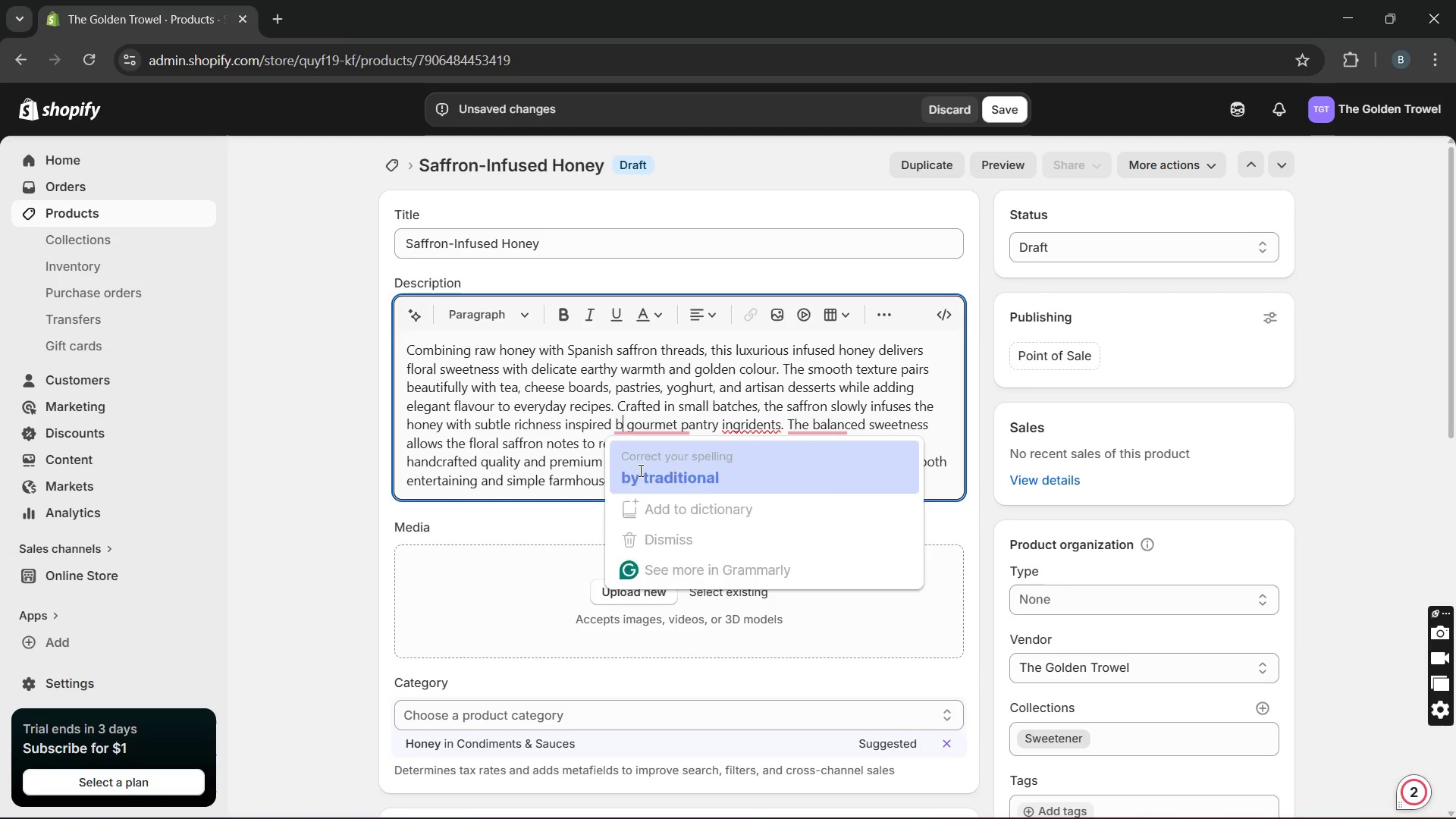 
key(Unknown)
 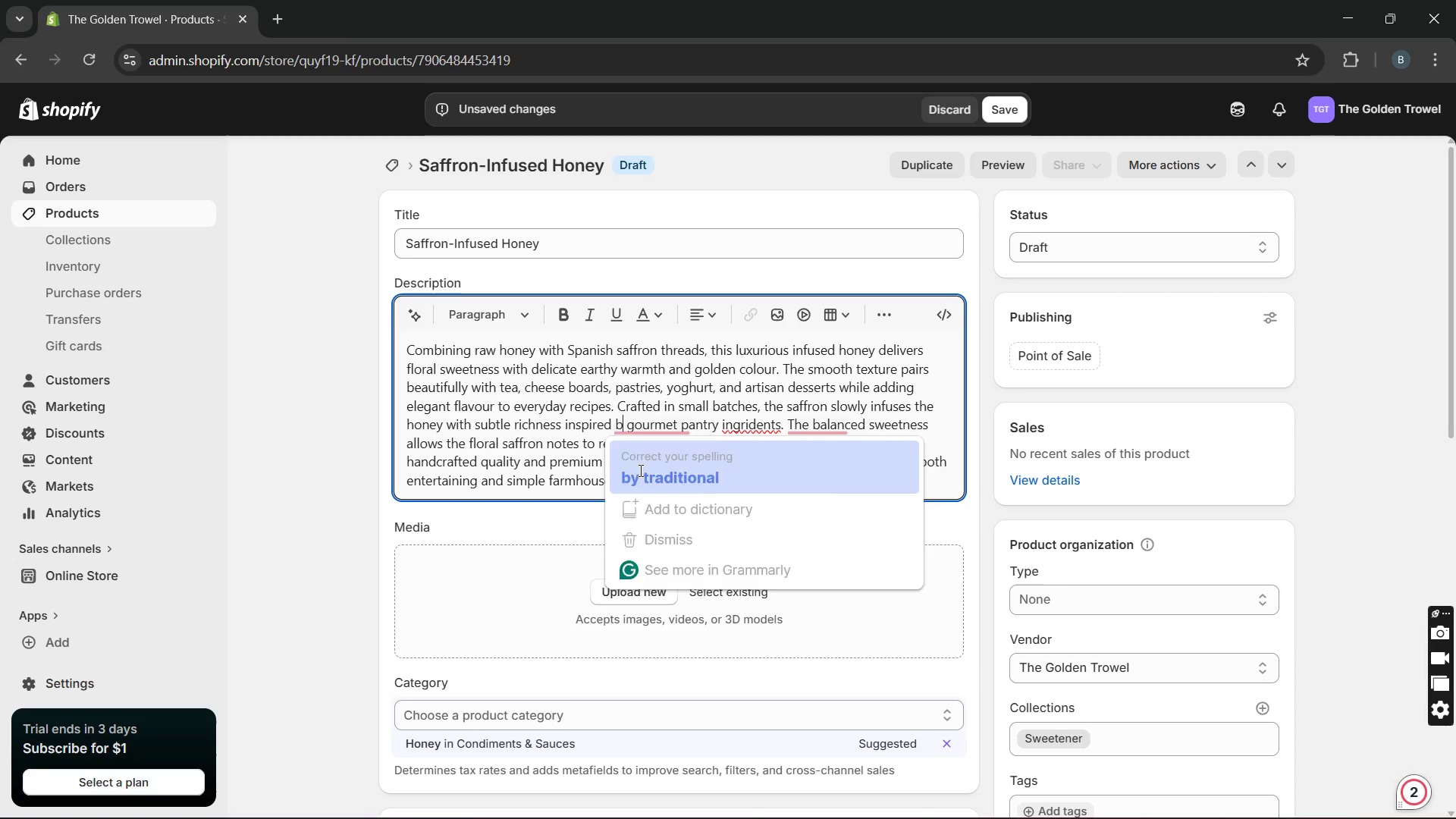 
key(Unknown)
 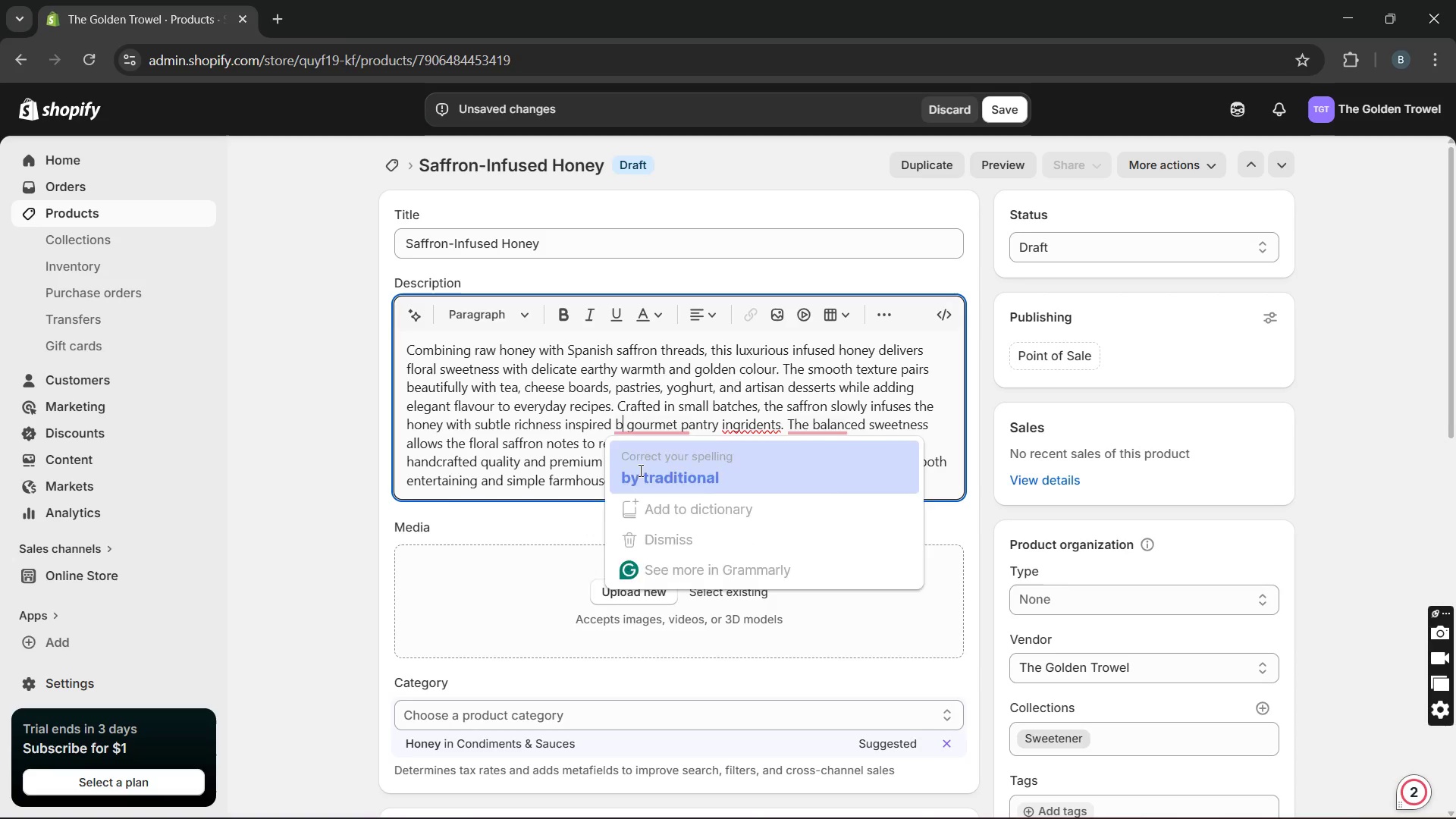 
key(Unknown)
 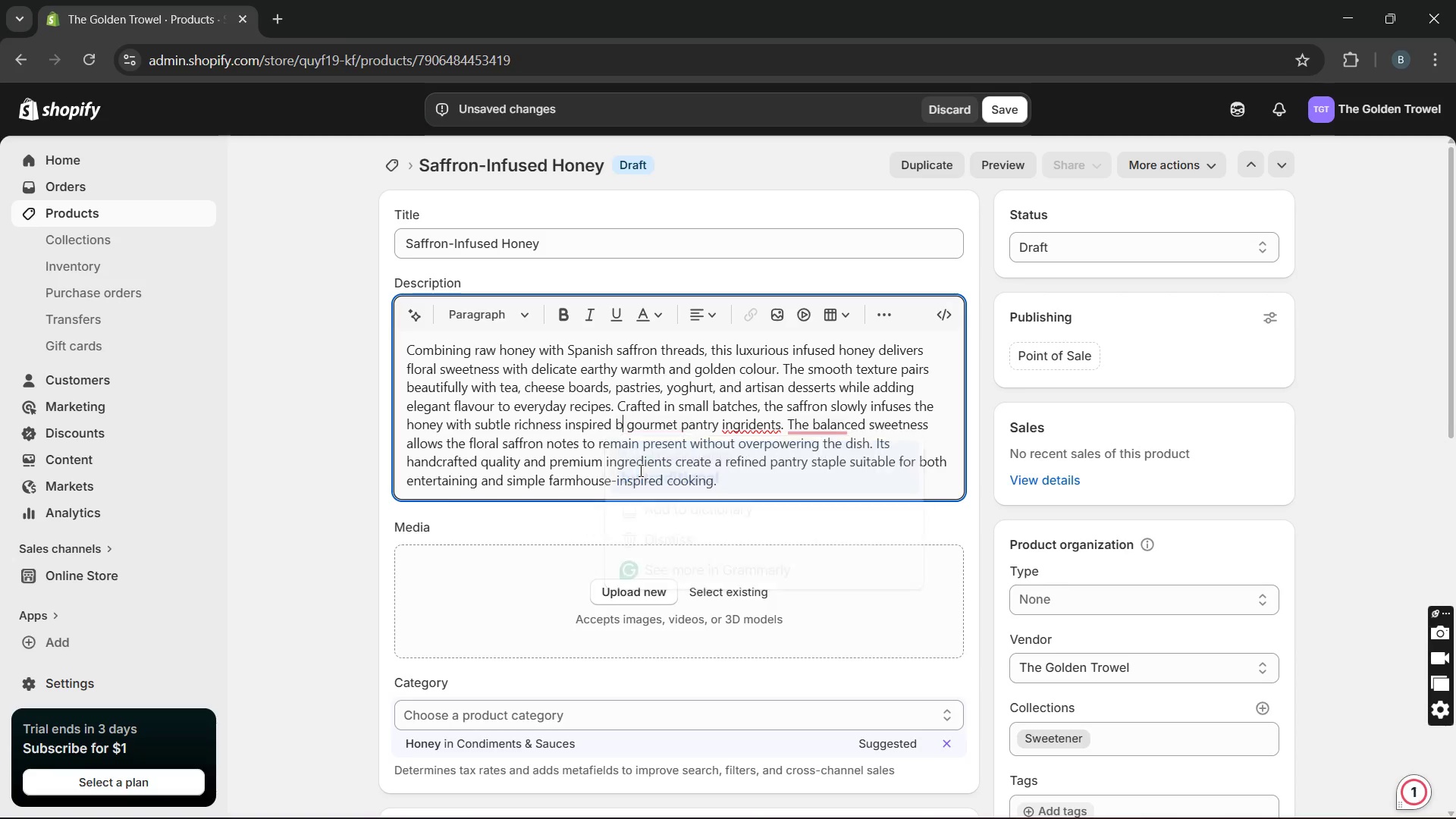 
key(Unknown)
 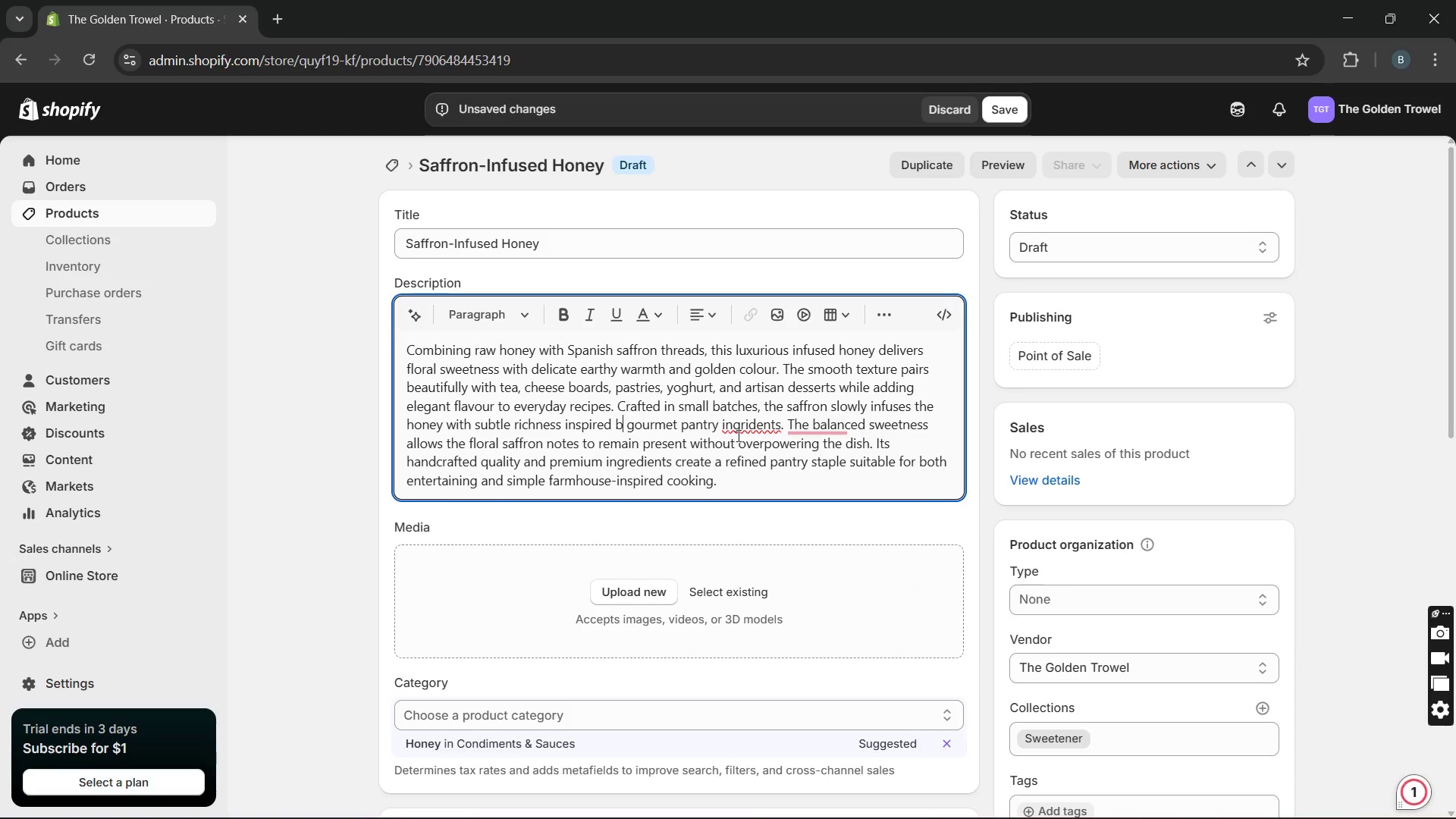 
key(Unknown)
 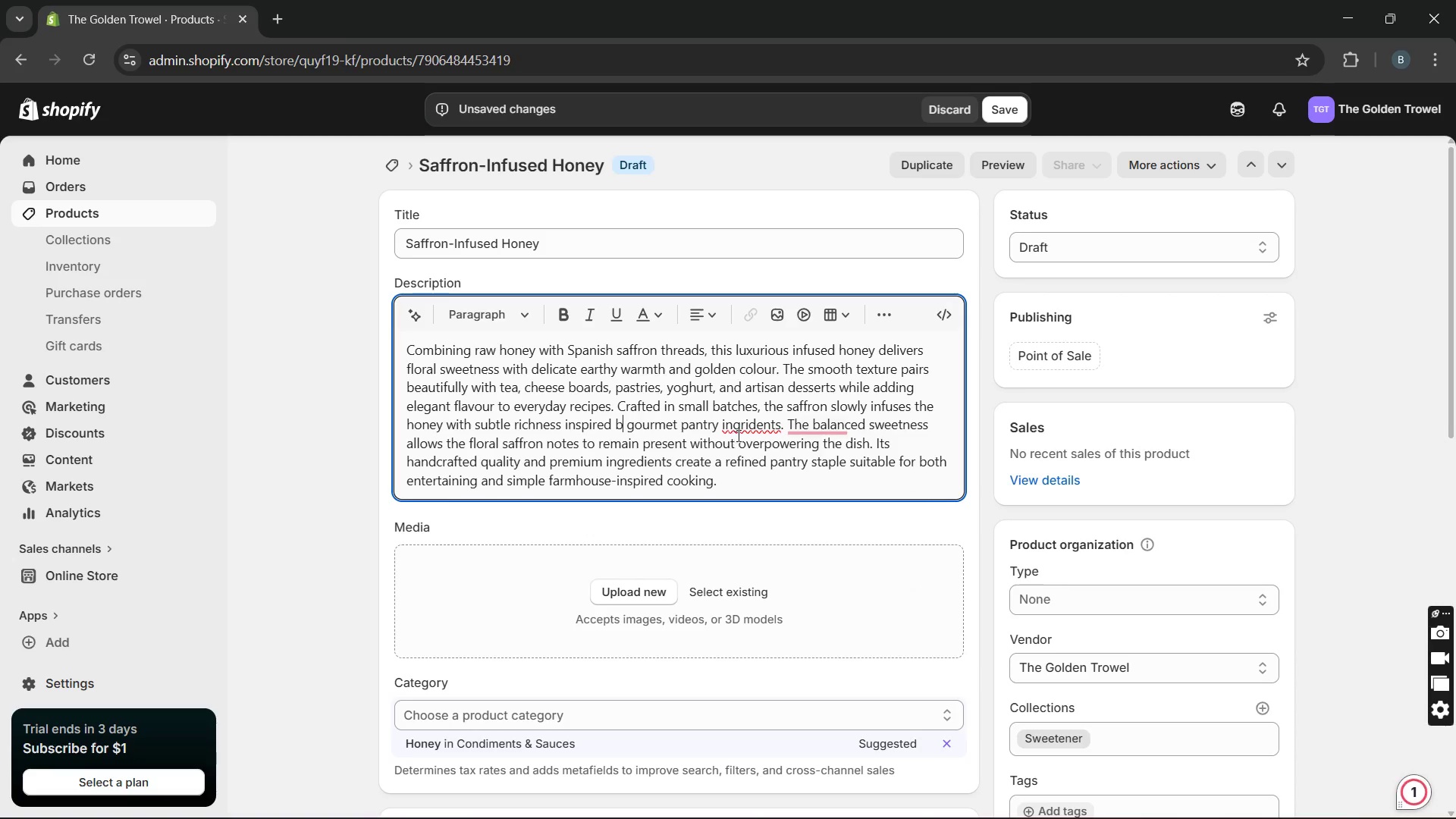 
key(Unknown)
 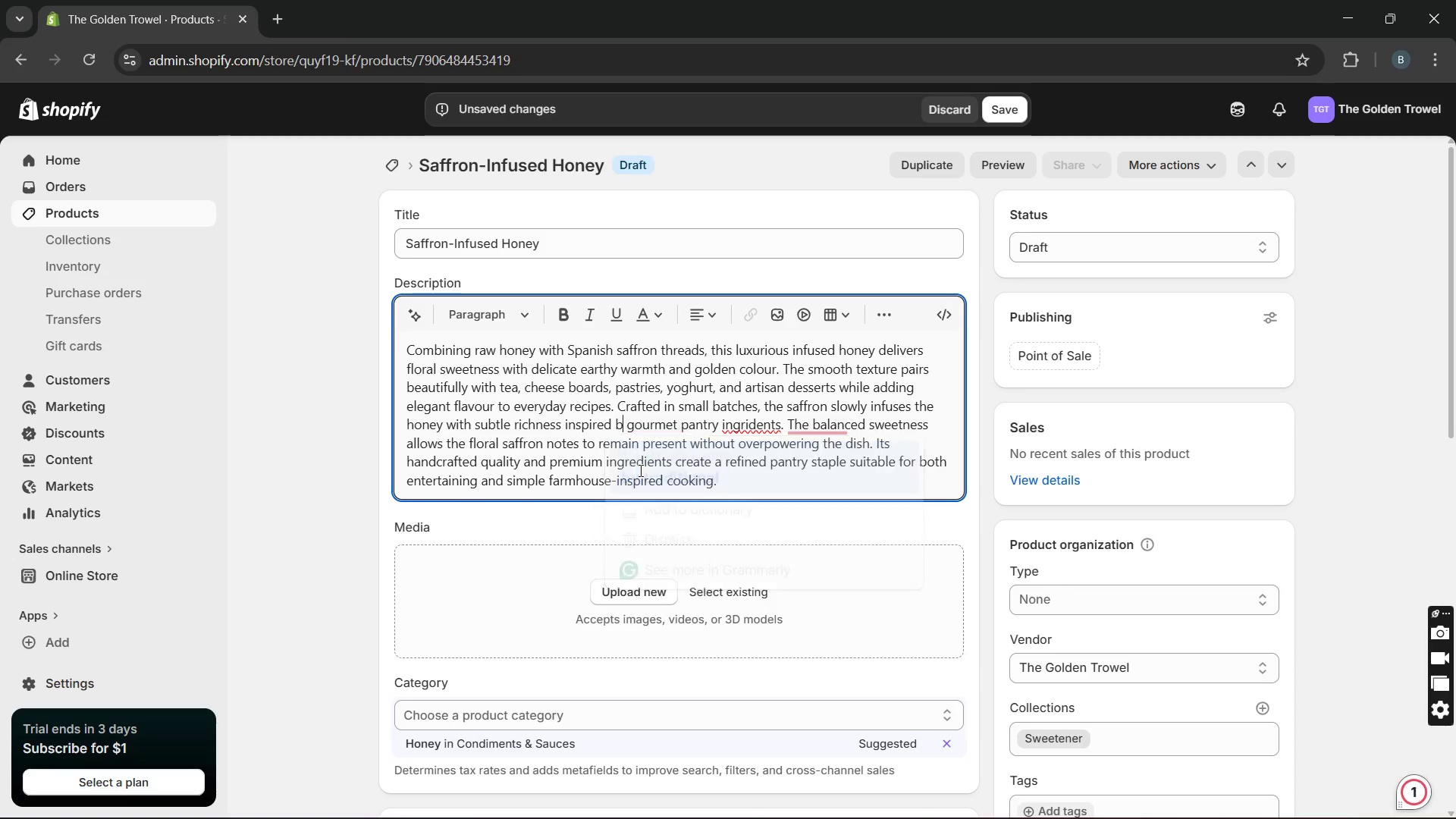 
key(Unknown)
 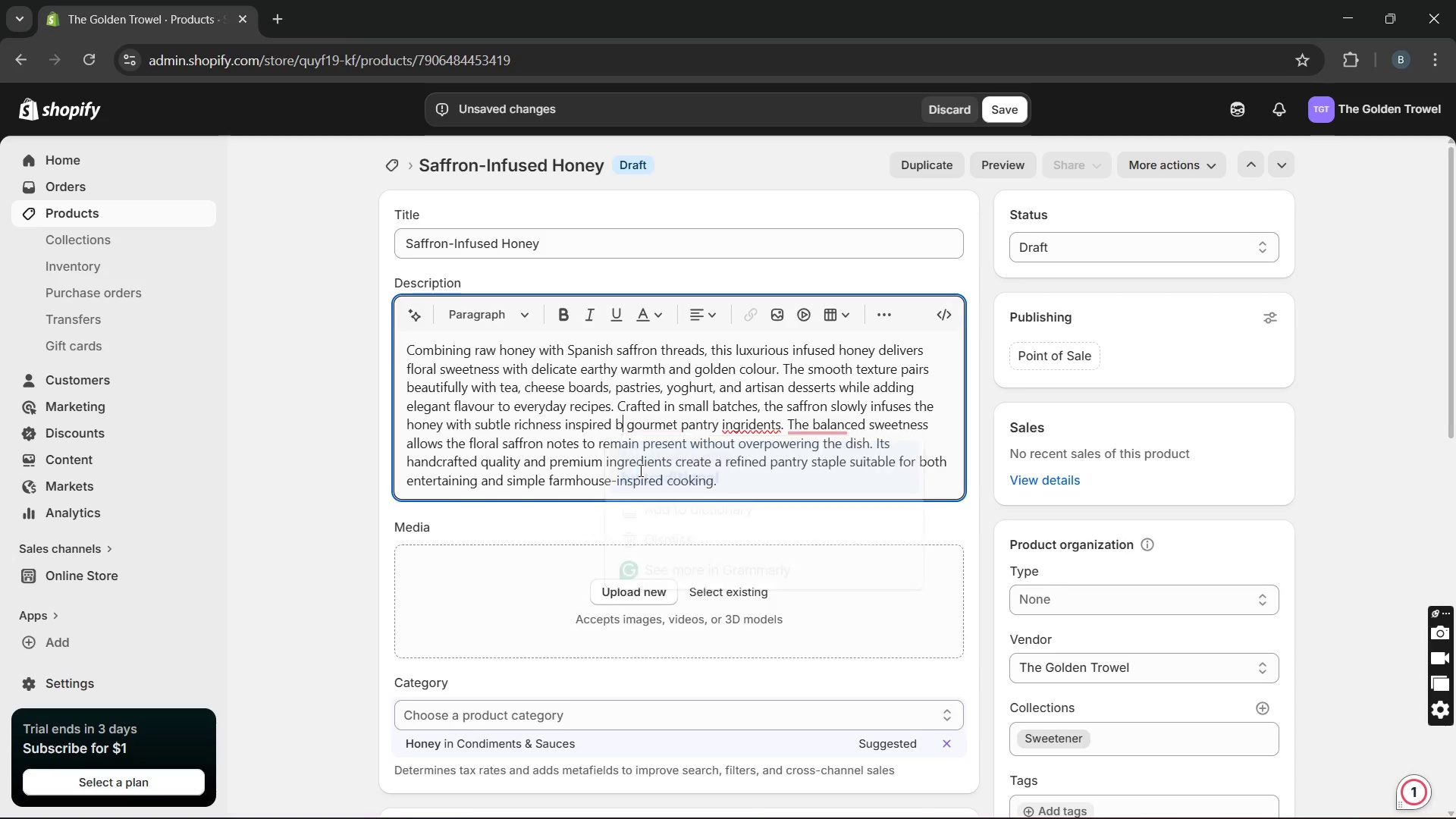 
key(Unknown)
 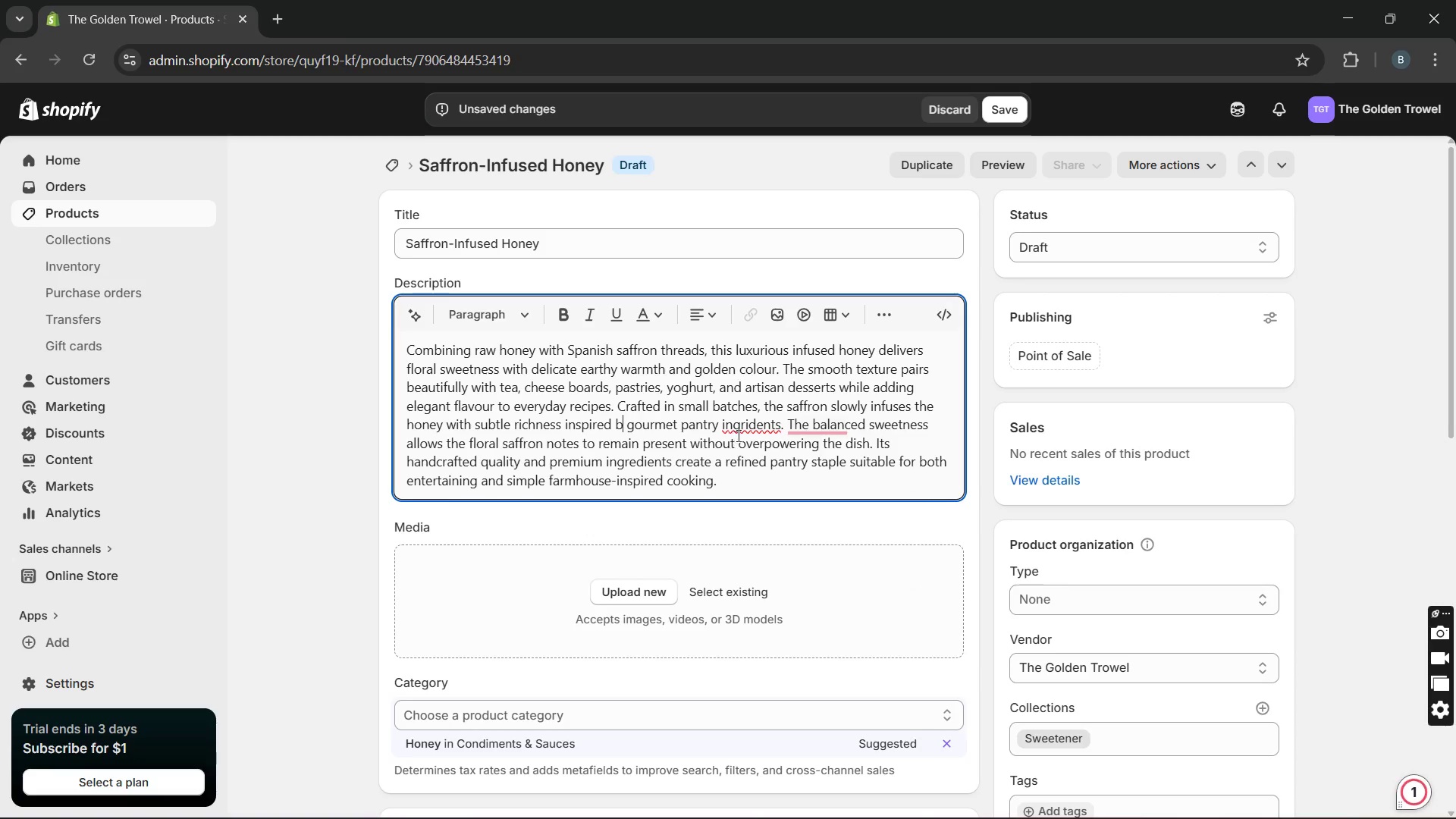 
key(Unknown)
 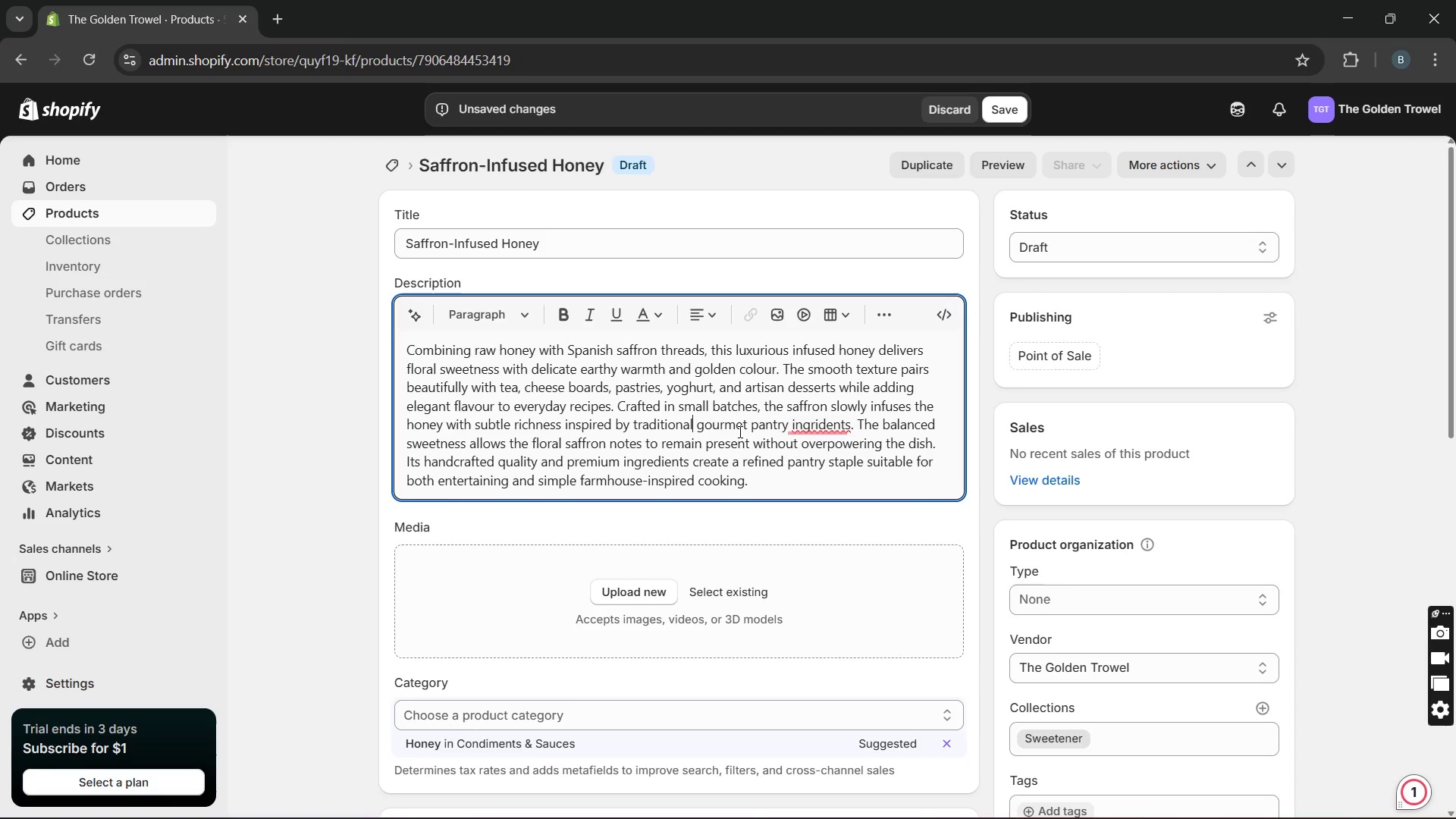 
key(Unknown)
 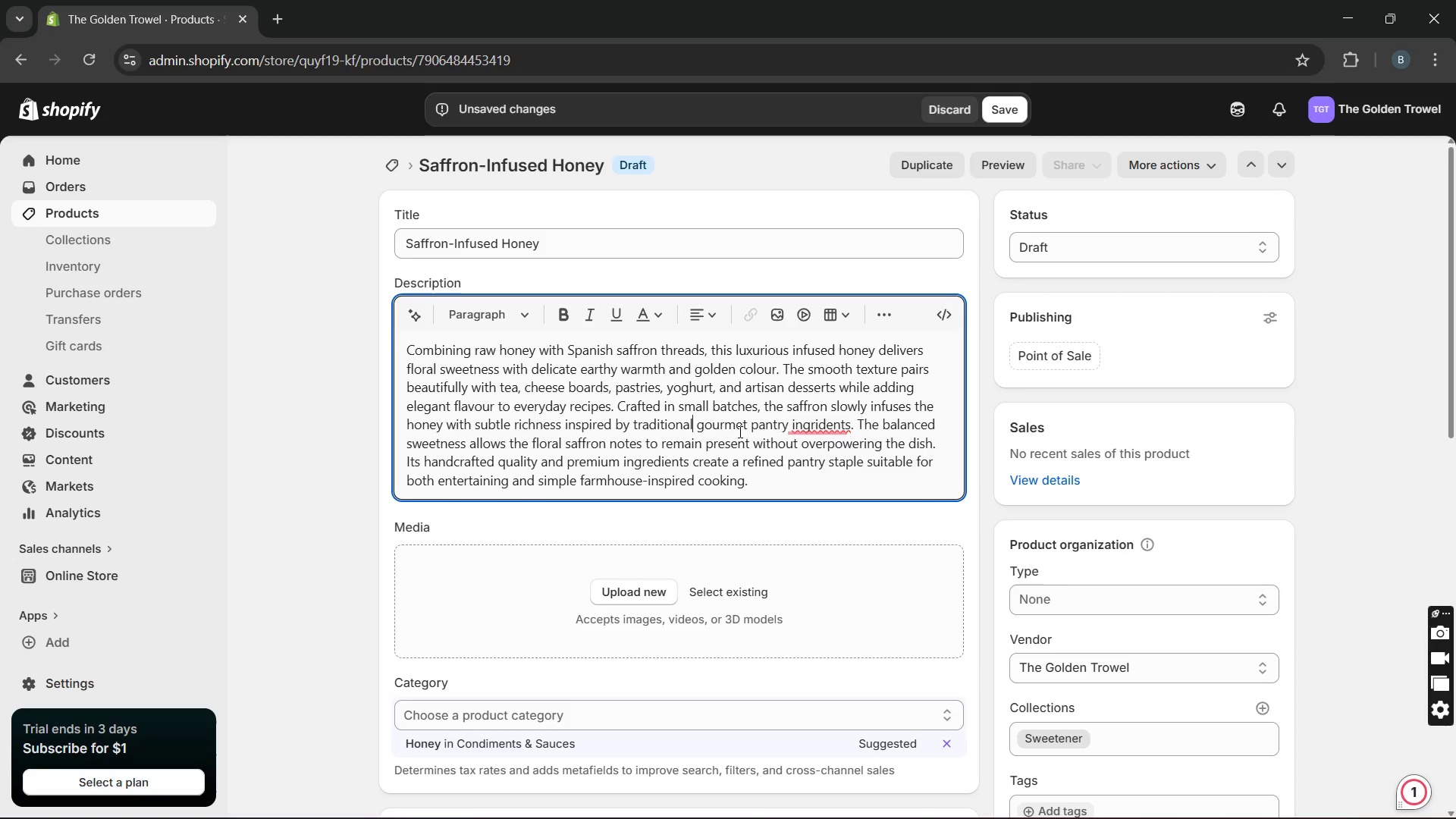 
key(Unknown)
 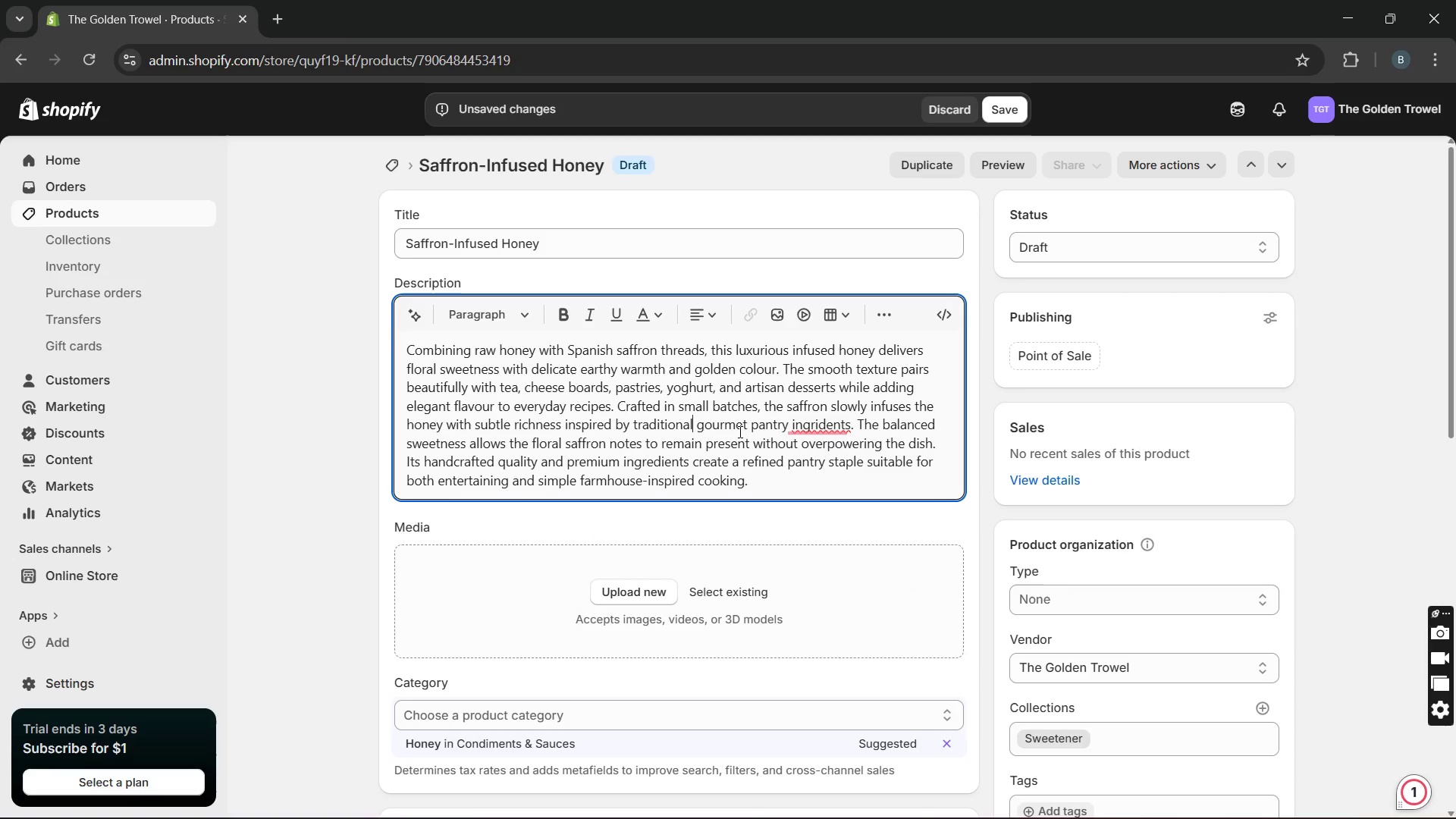 
key(Unknown)
 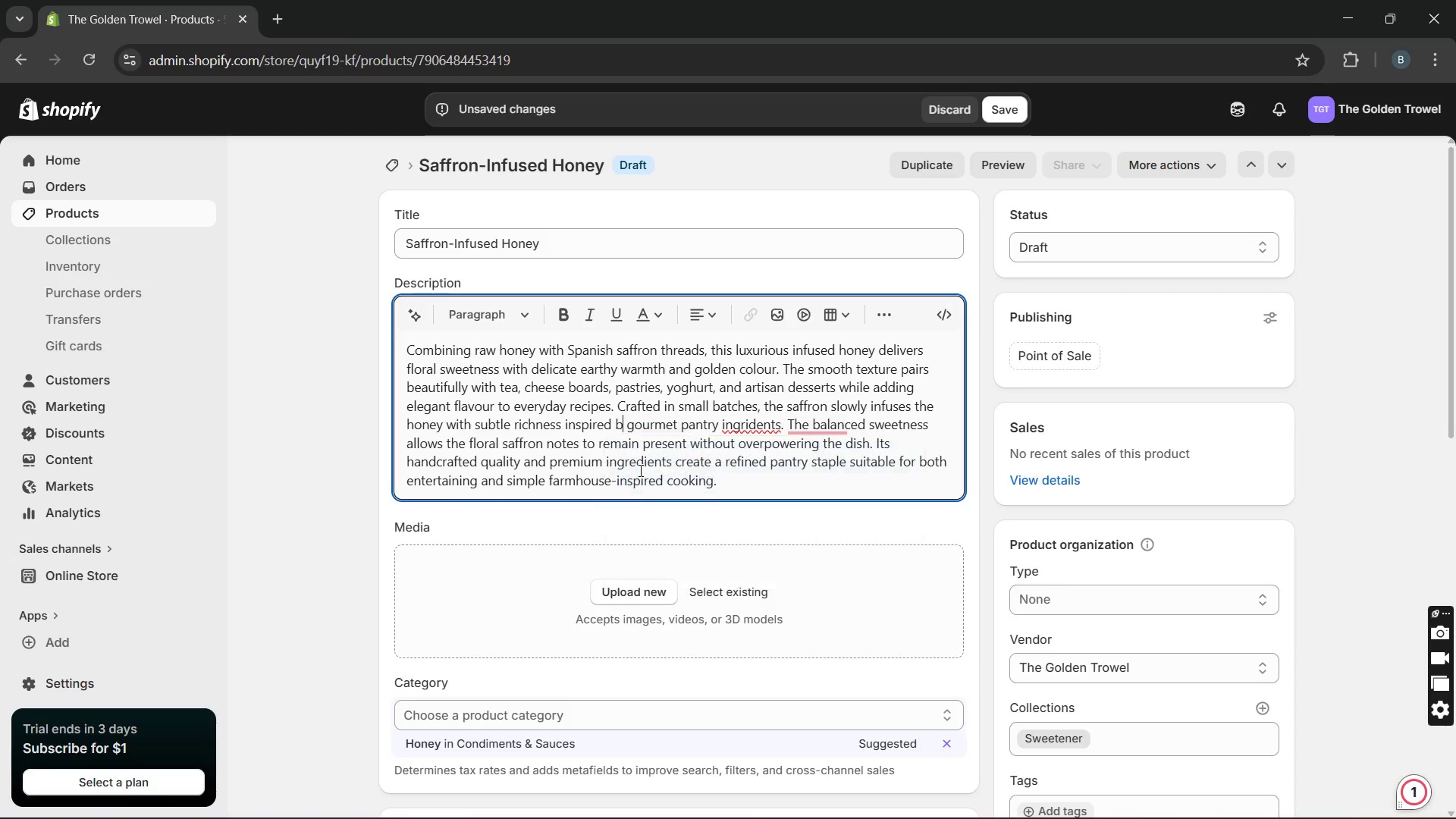 
key(Unknown)
 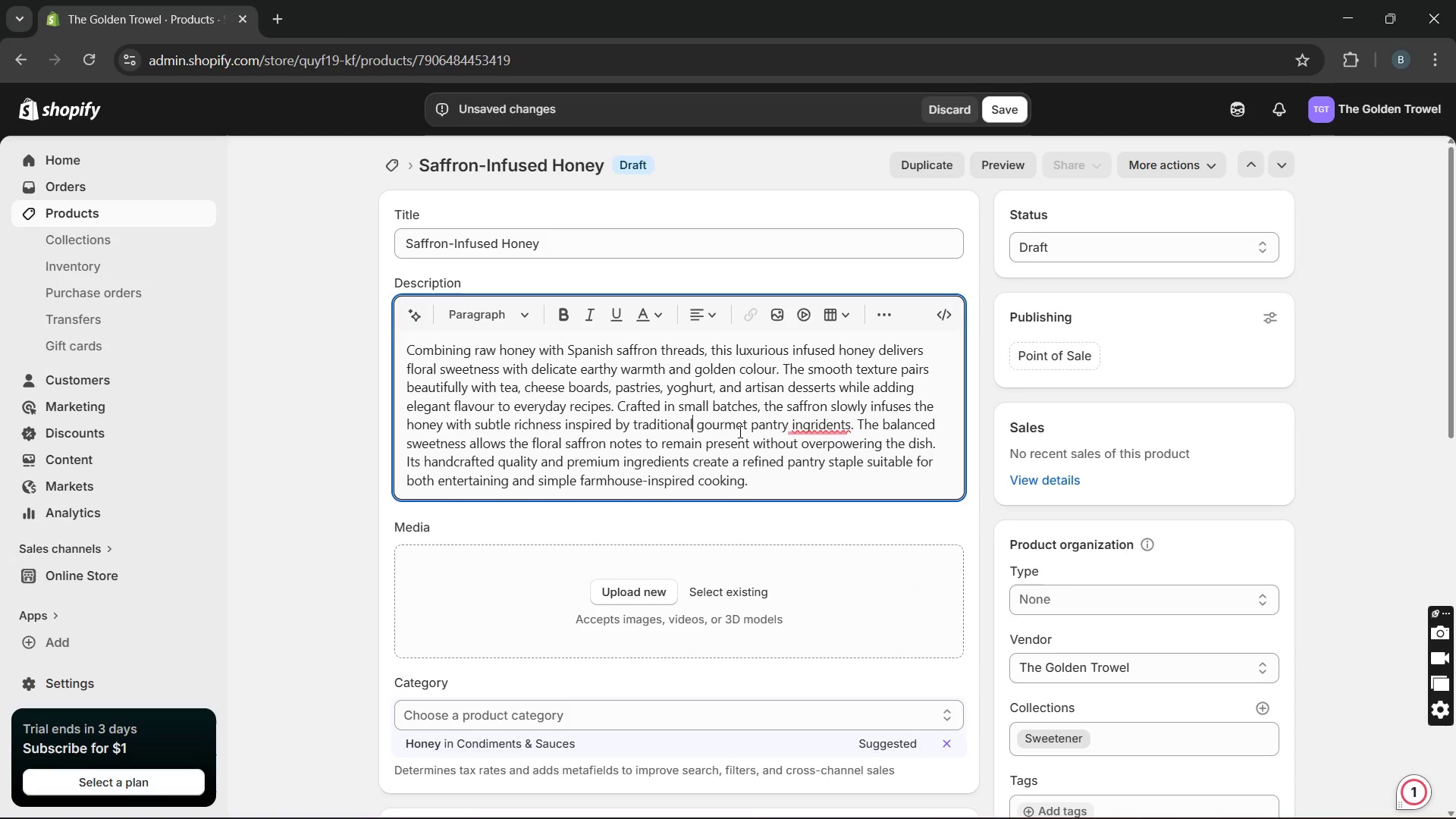 
hold_key(key=Unknown, duration=5.19)
 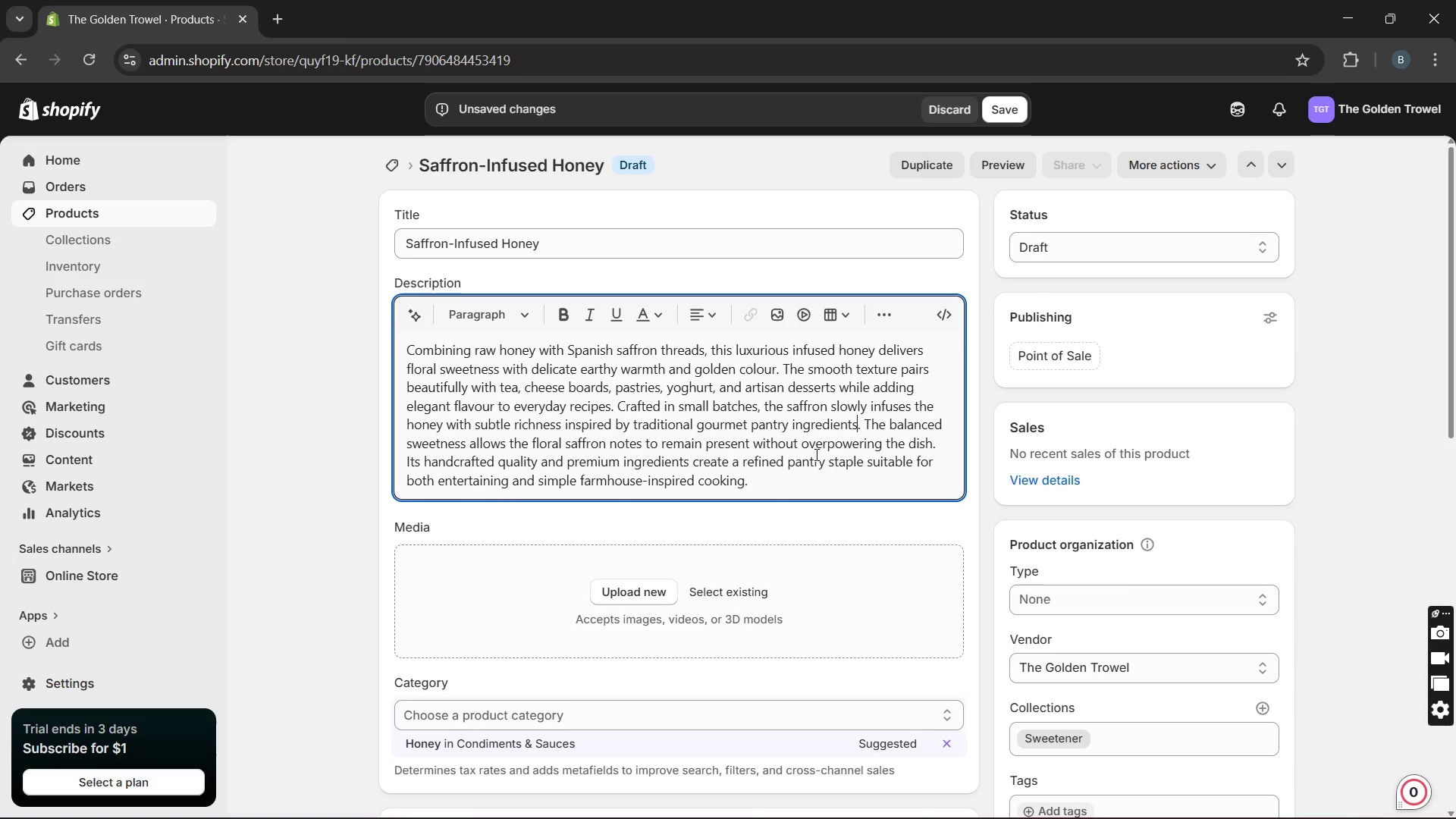 
left_click([816, 427])
 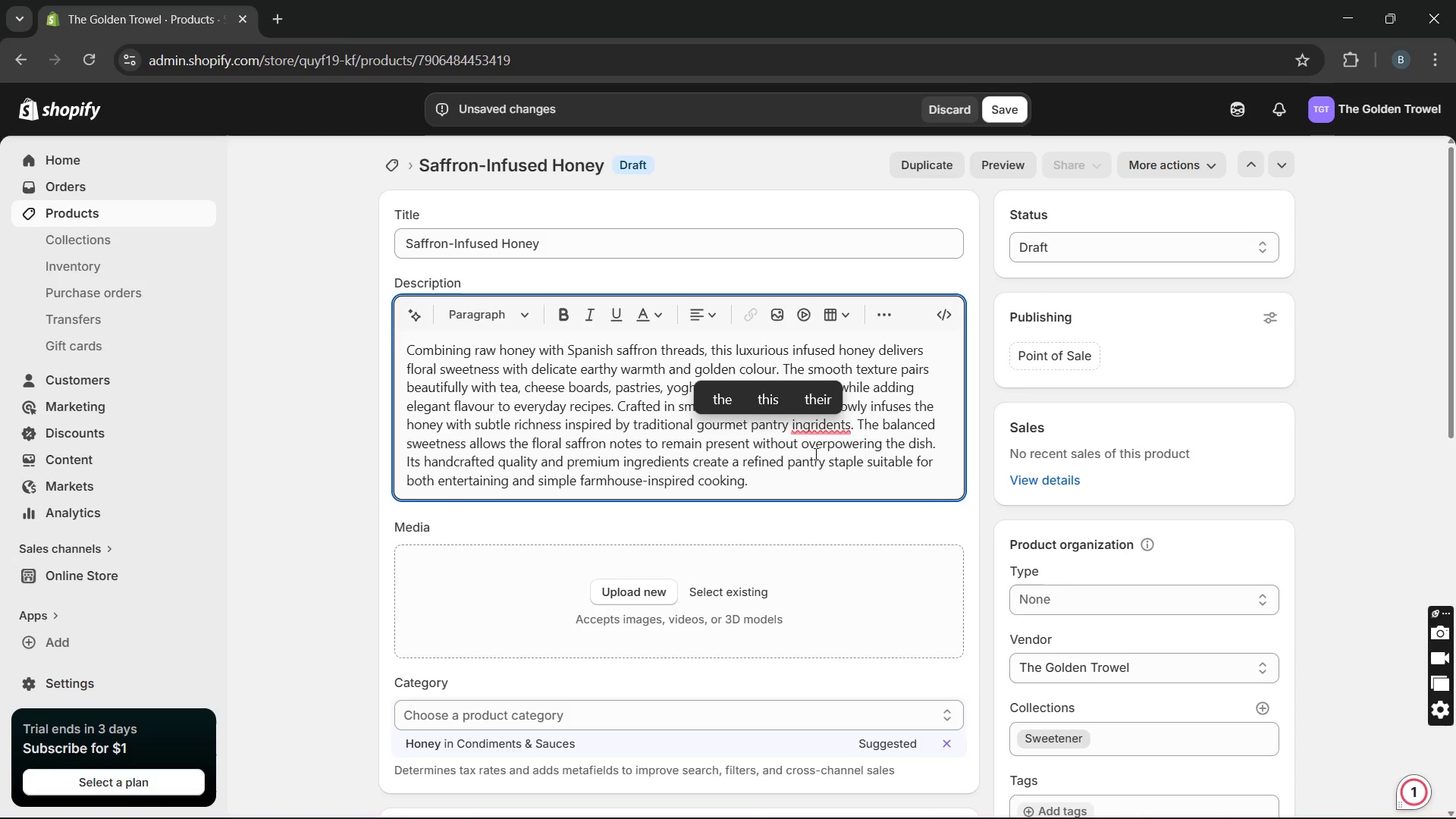 
left_click([814, 453])
 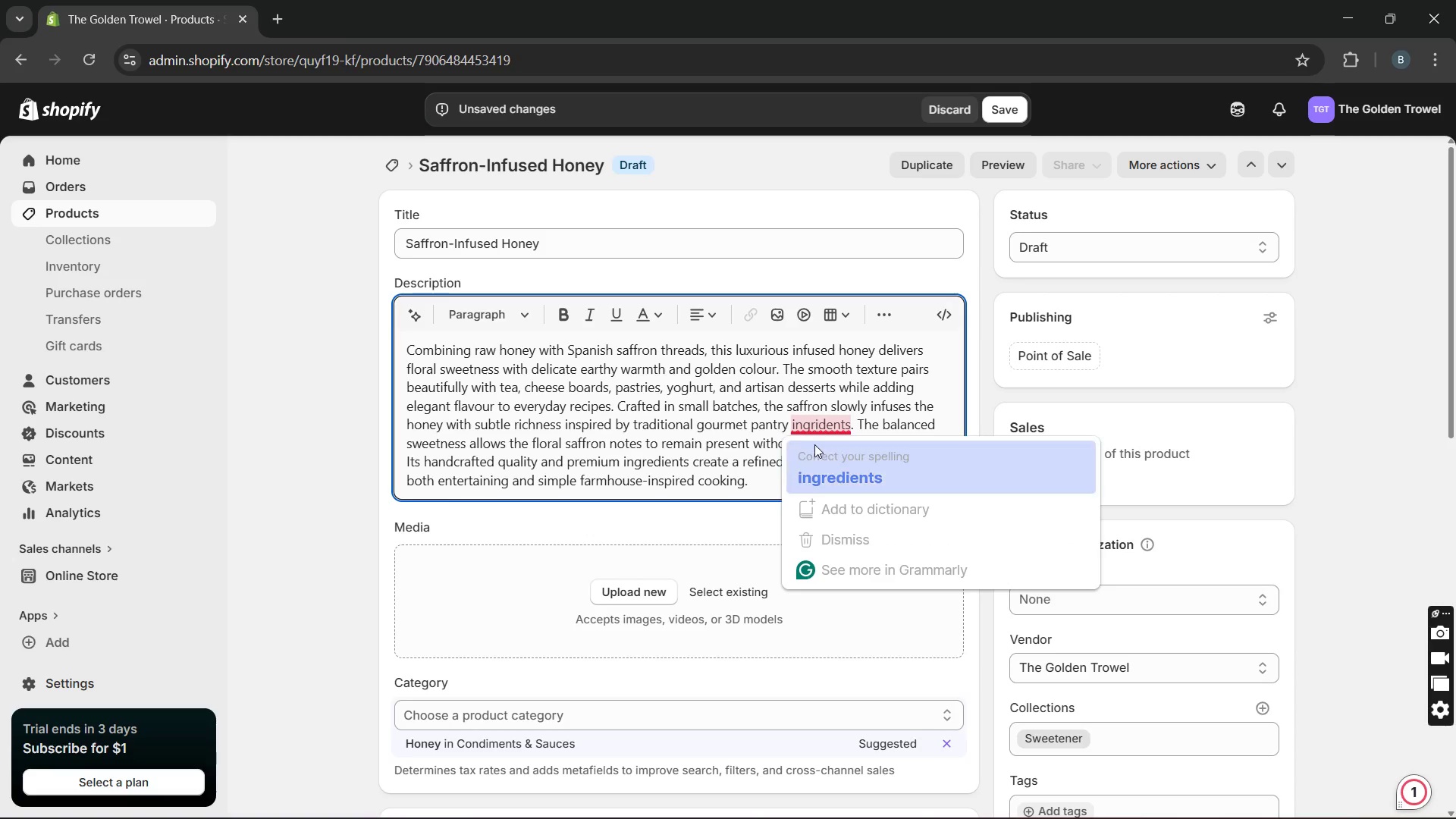 
left_click([815, 454])
 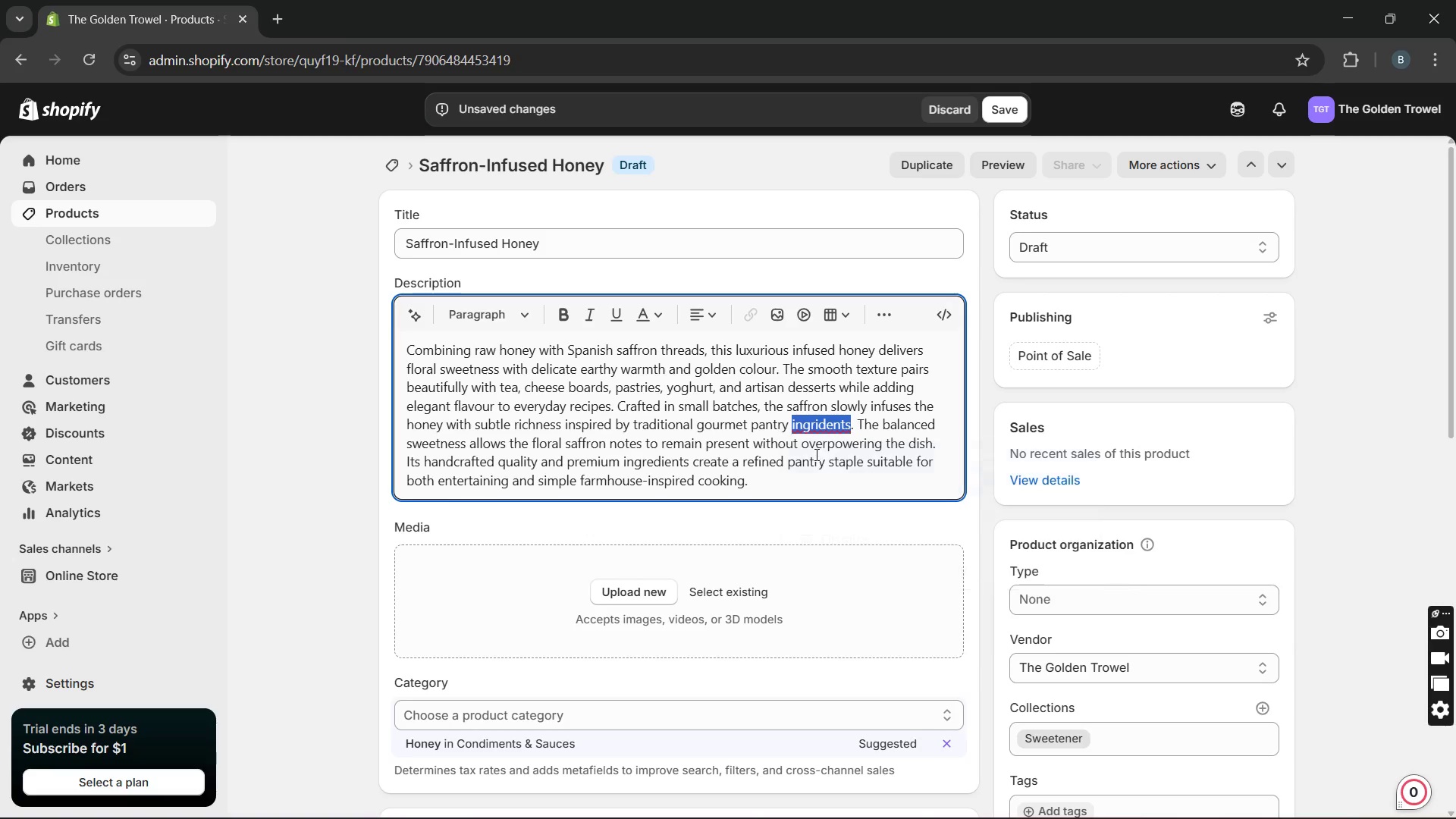 
key(Unknown)
 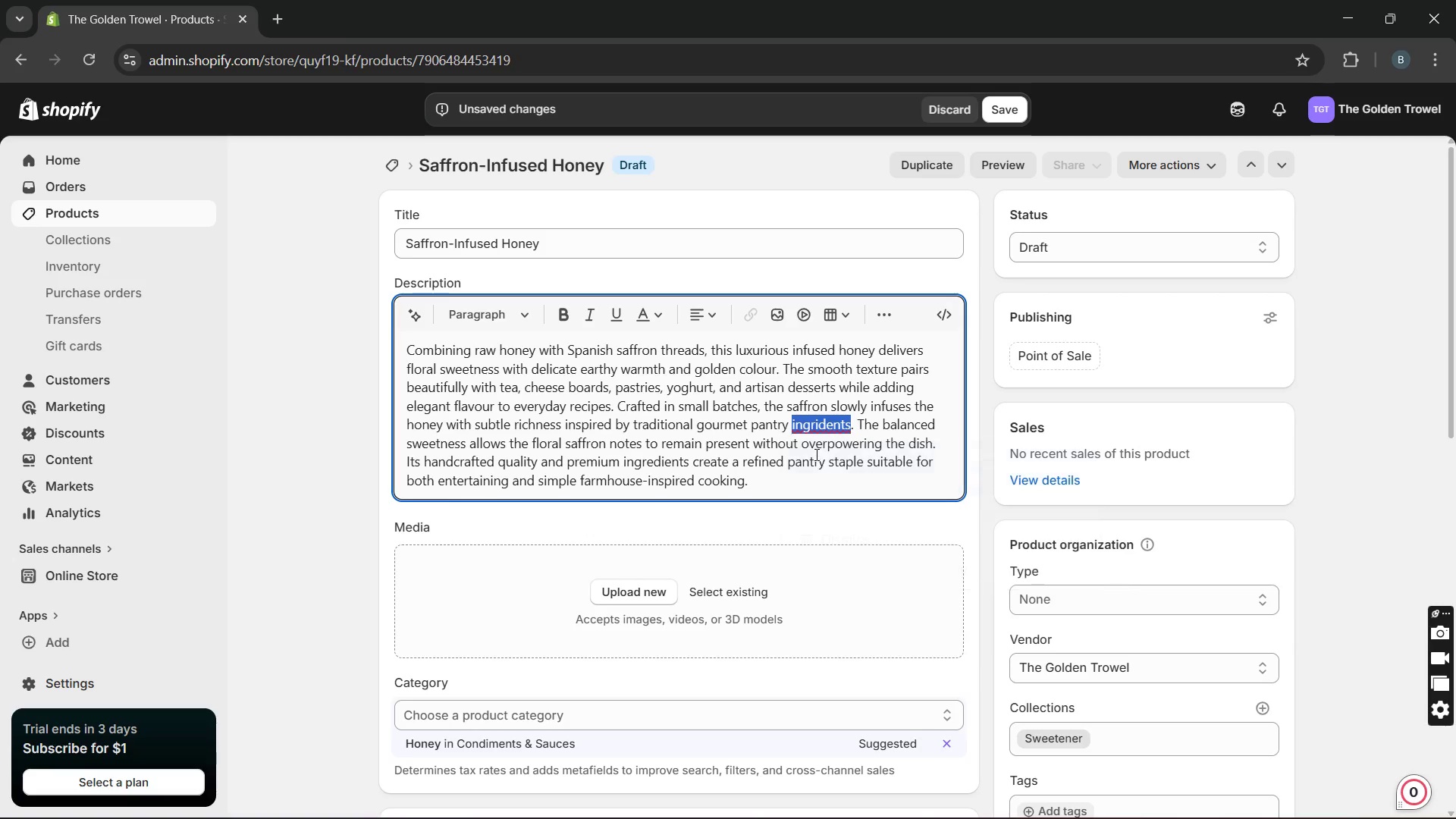 
key(Unknown)
 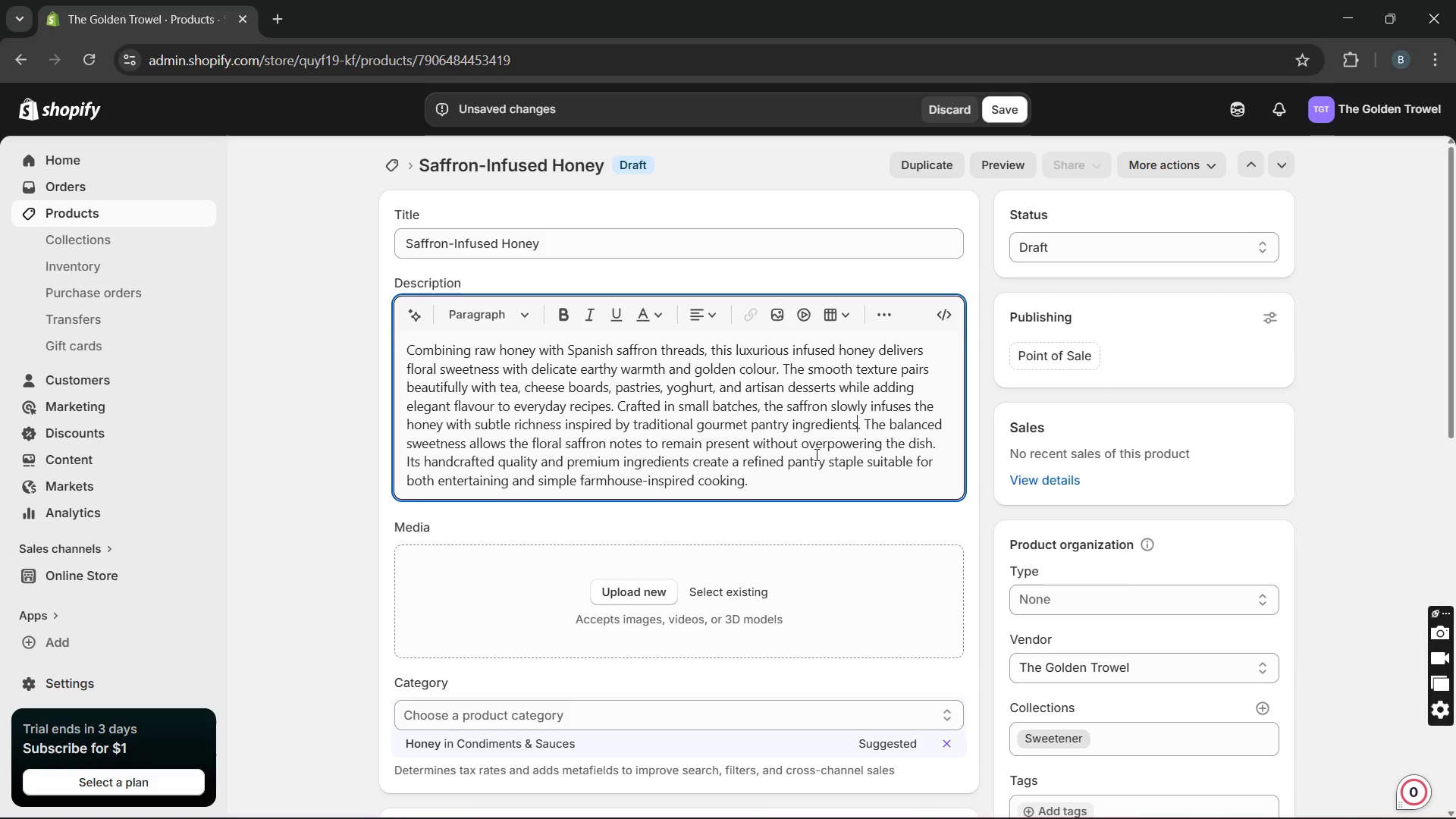 
key(Unknown)
 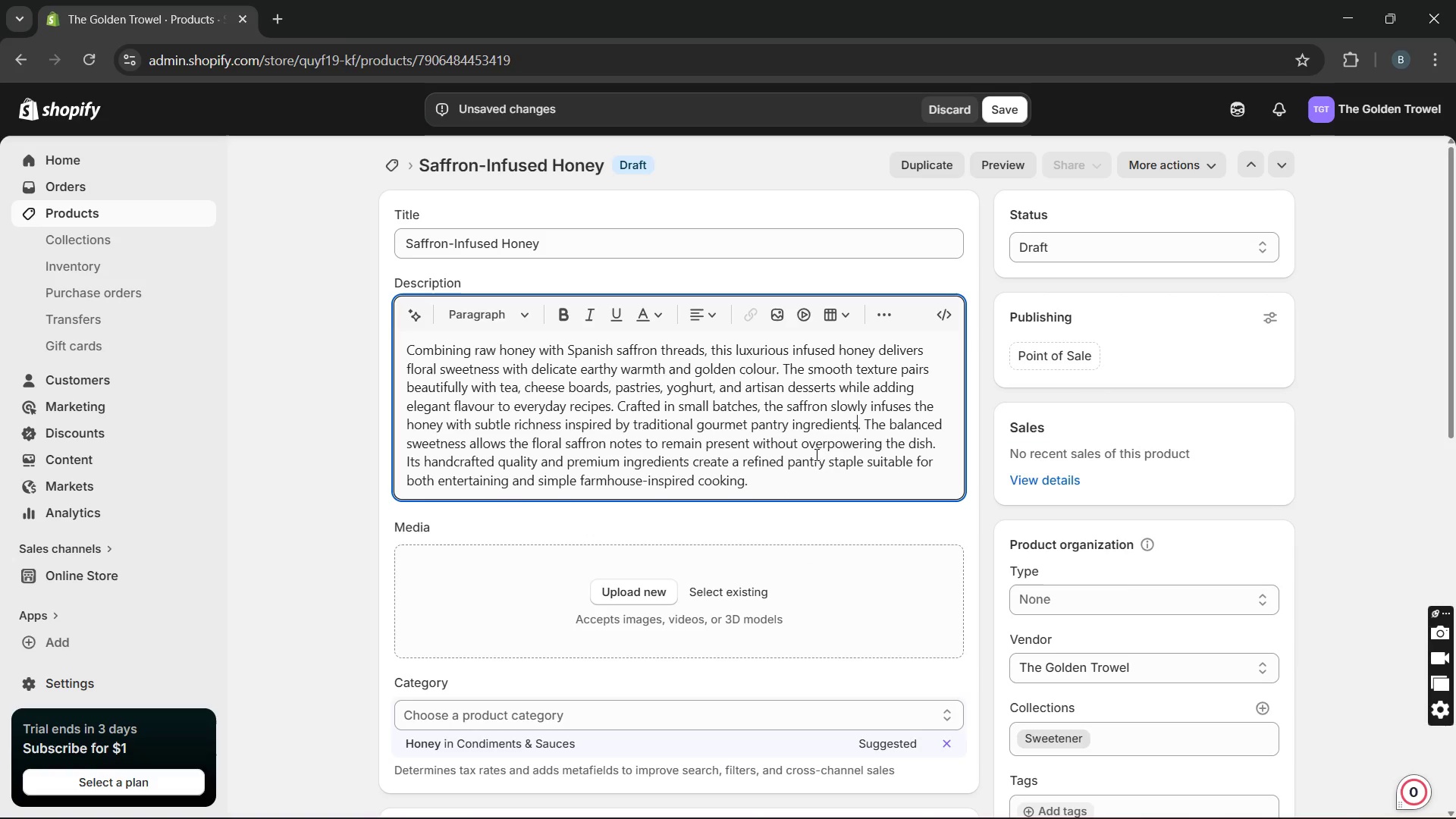 
key(Unknown)
 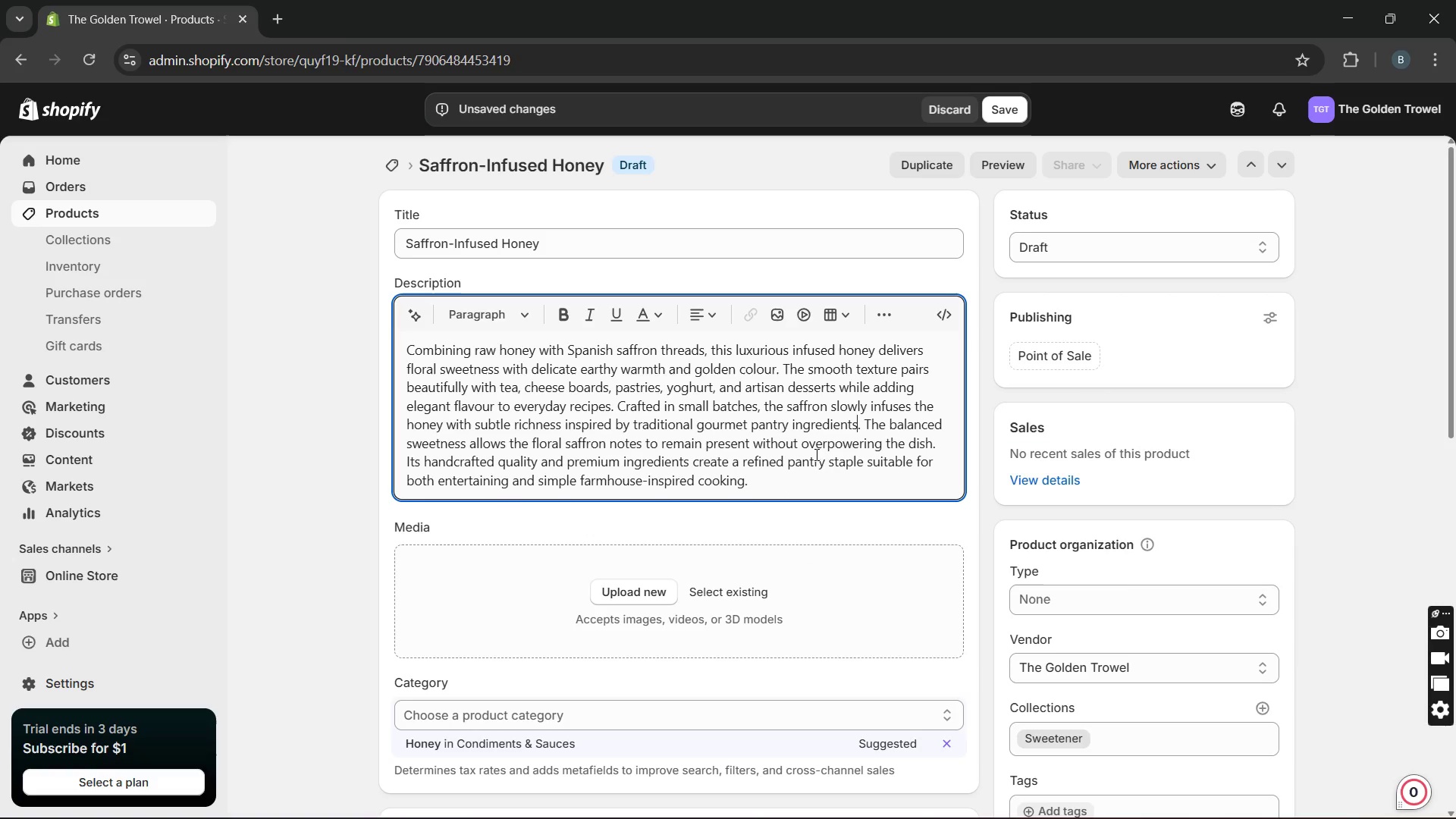 
key(Unknown)
 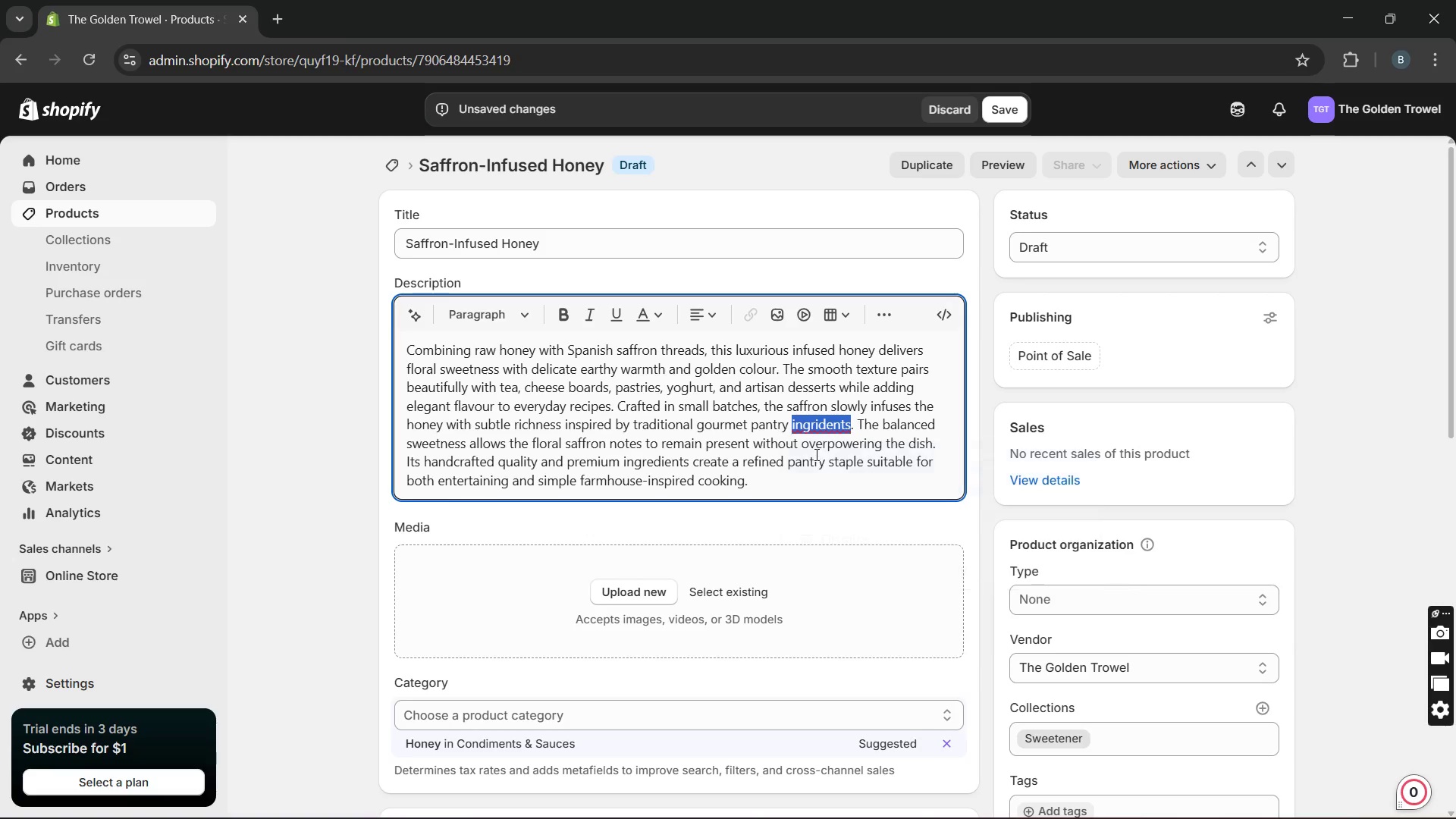 
key(Unknown)
 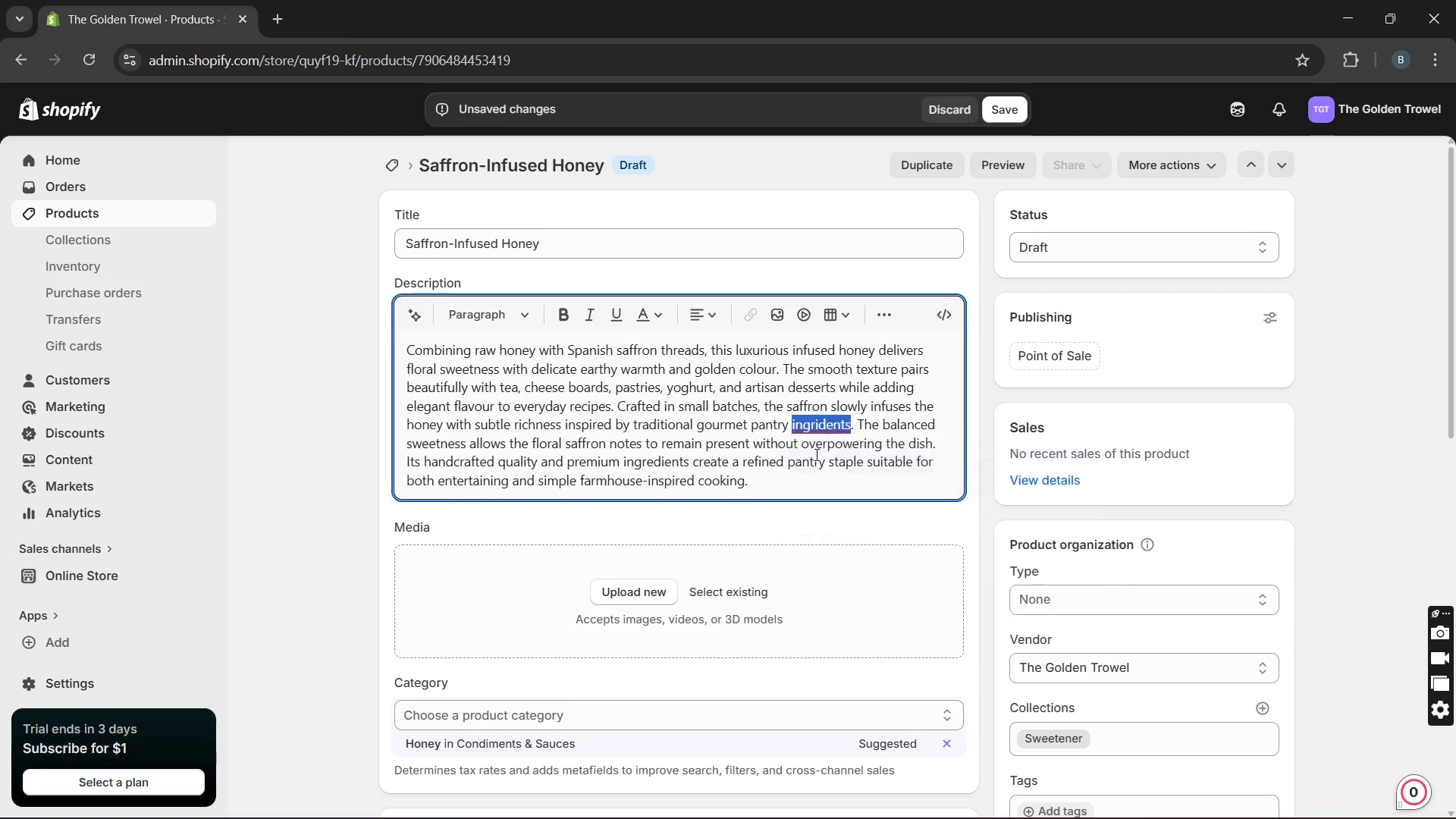 
key(Unknown)
 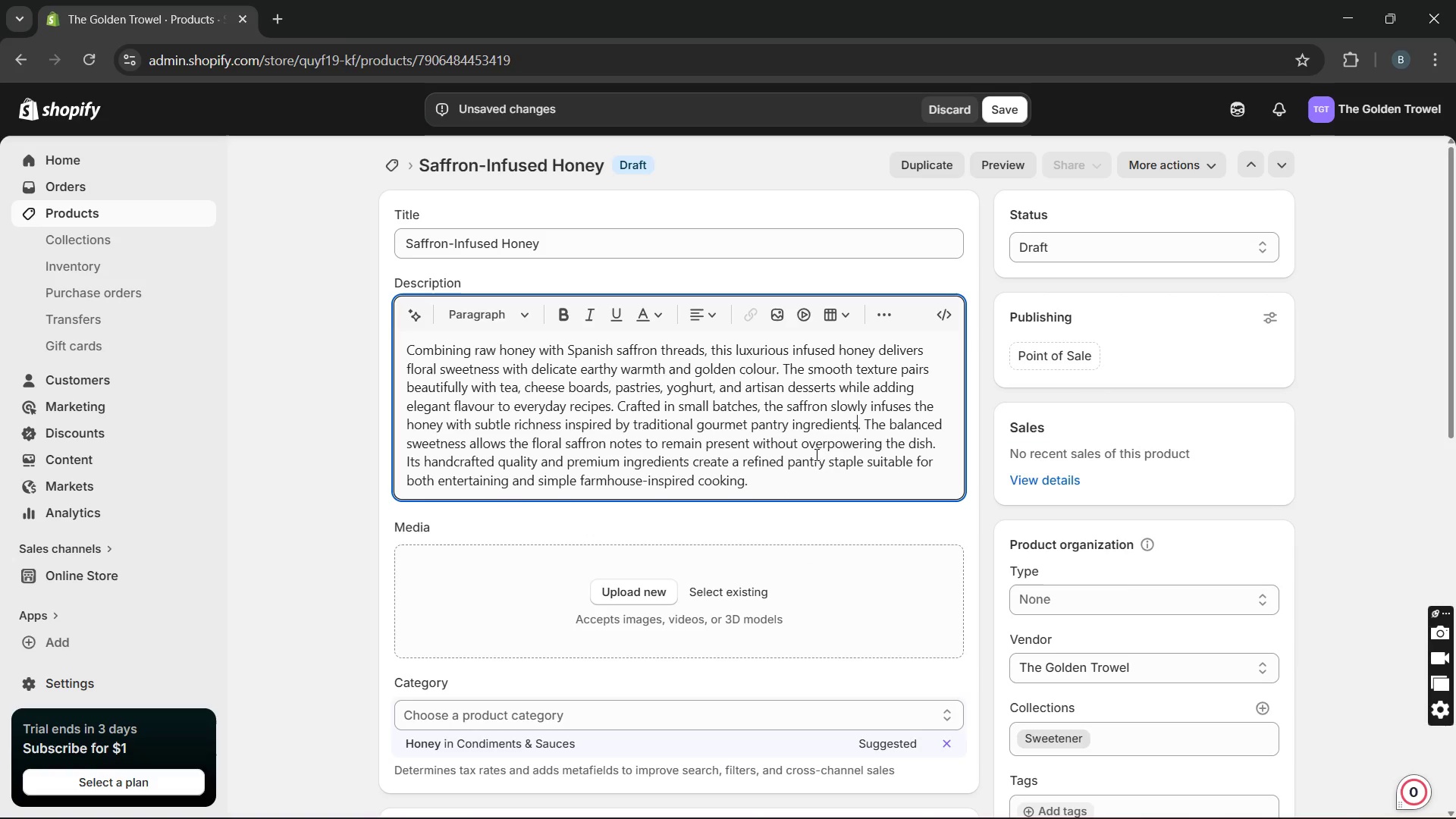 
key(Unknown)
 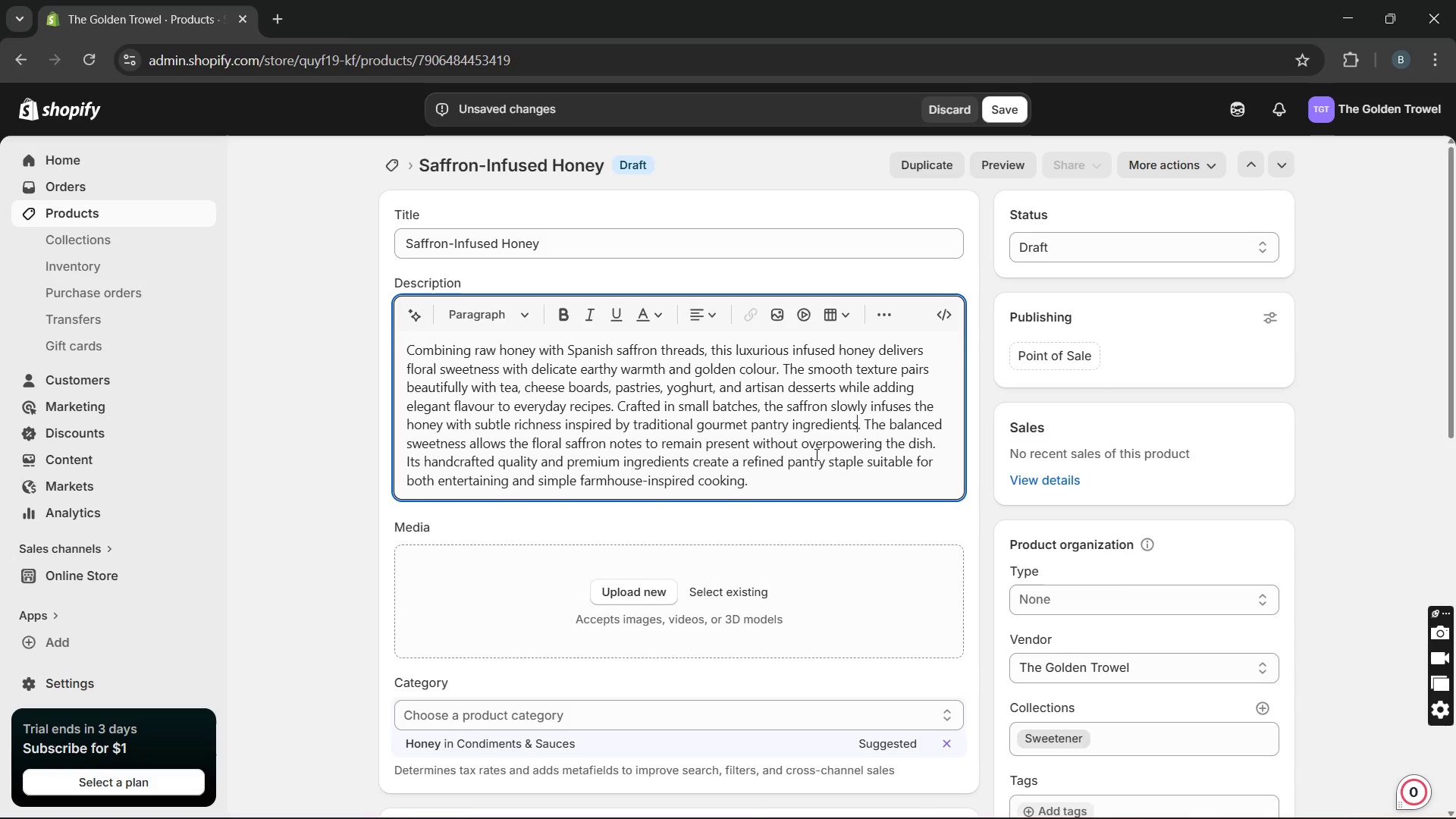 
wait(10.14)
 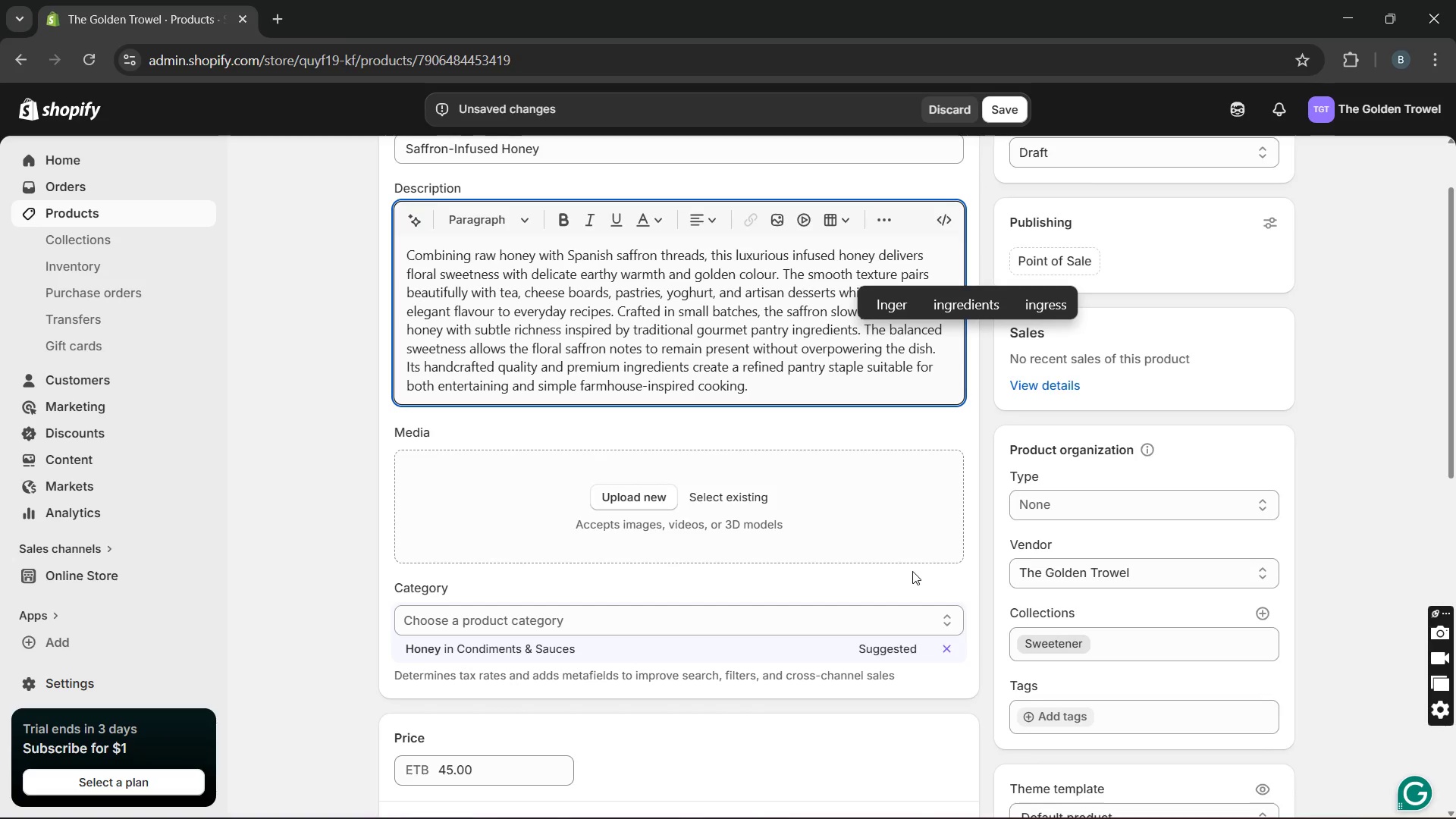 
left_click([1036, 640])
 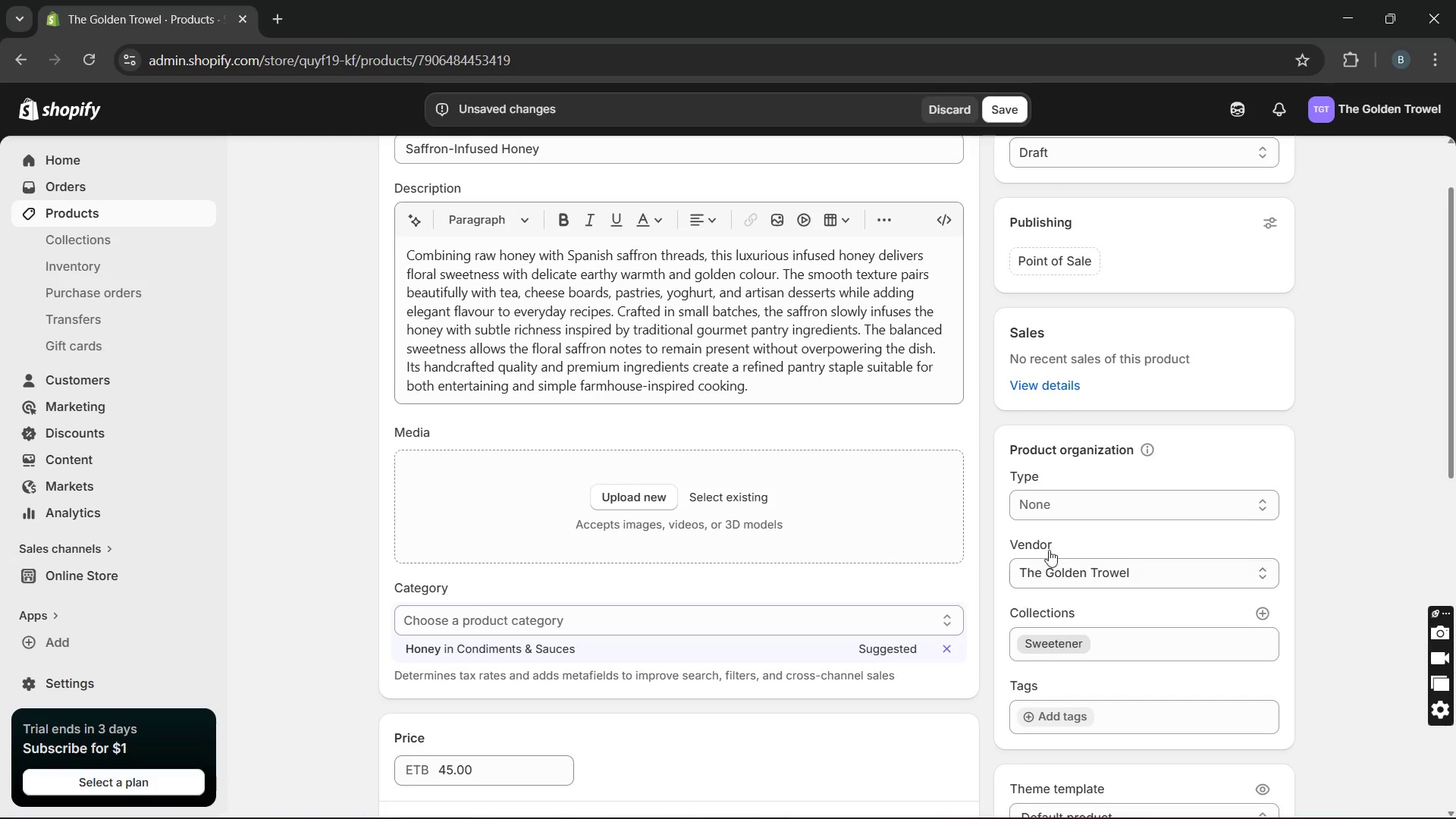 
left_click([1067, 500])
 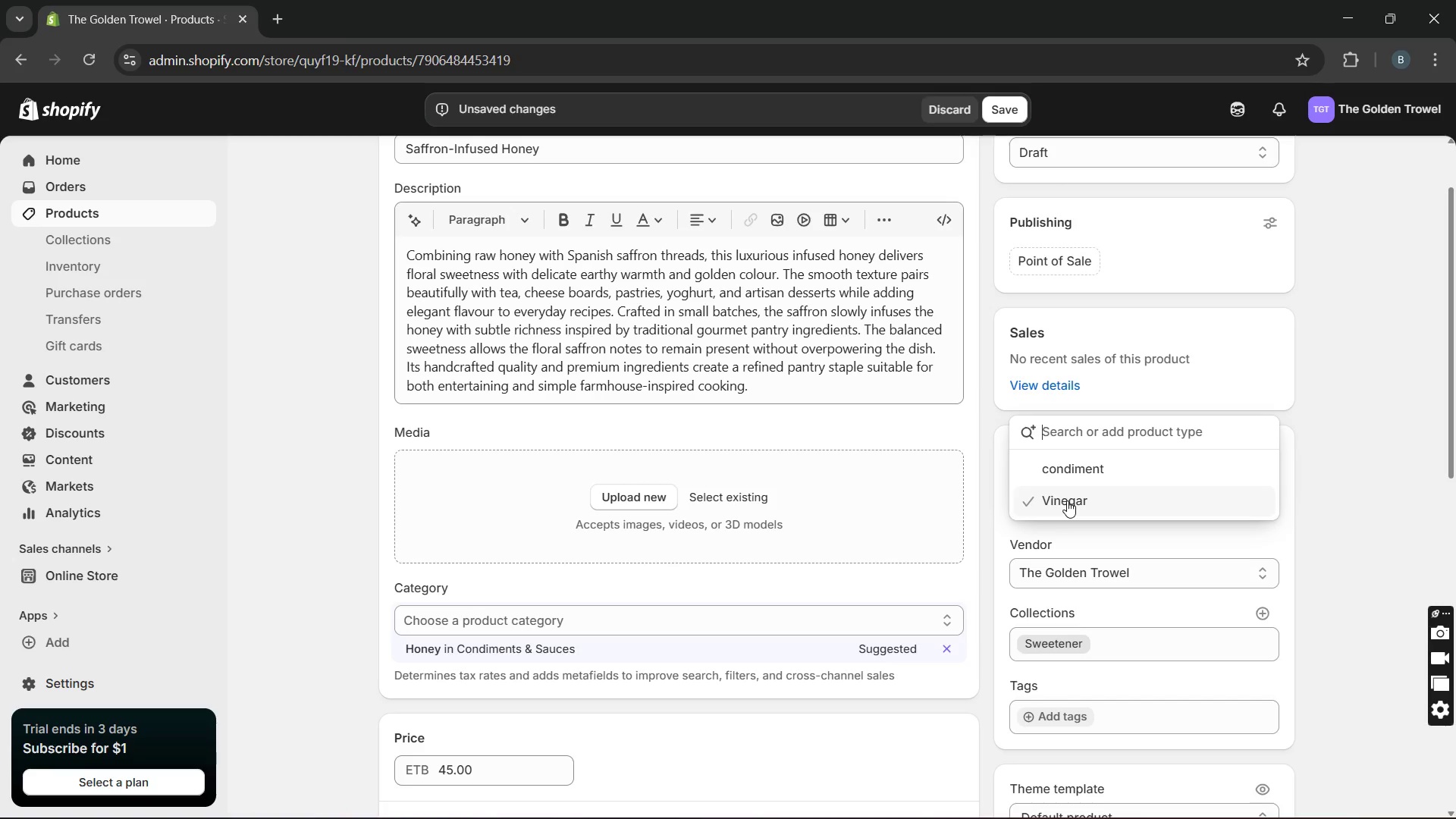 
type(Sweetner)
 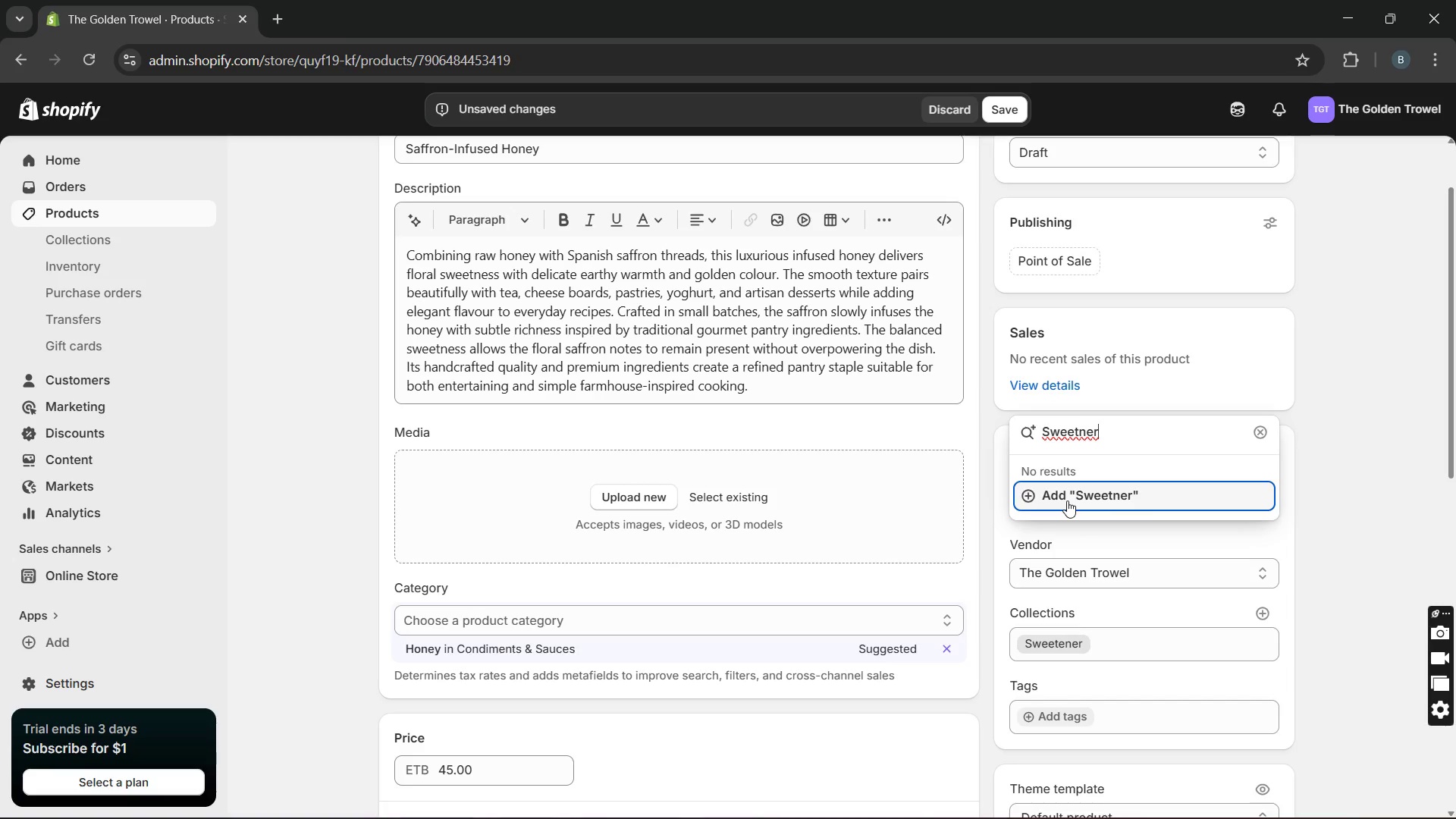 
wait(6.77)
 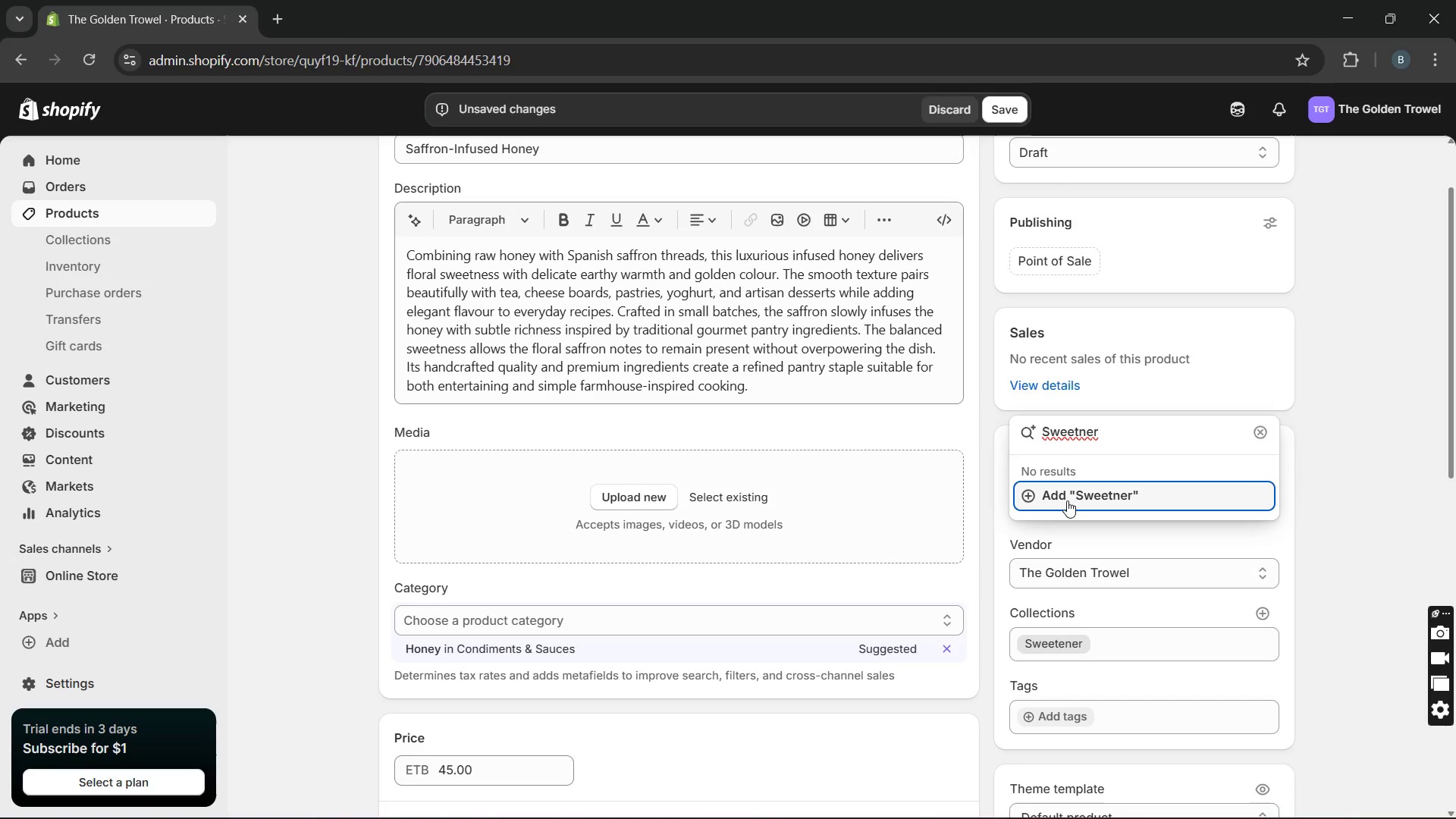 
key(Enter)
 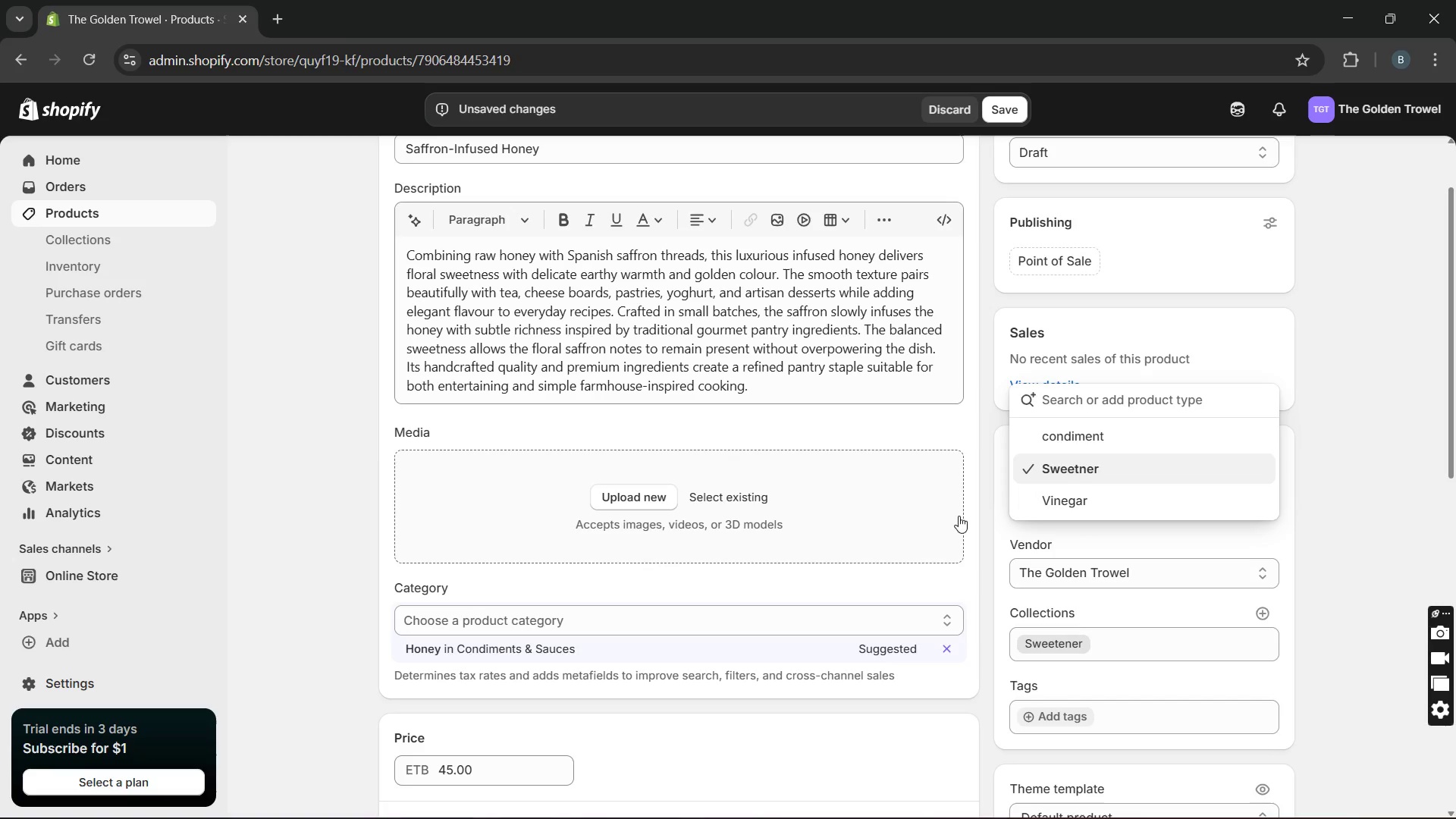 
left_click([1006, 551])
 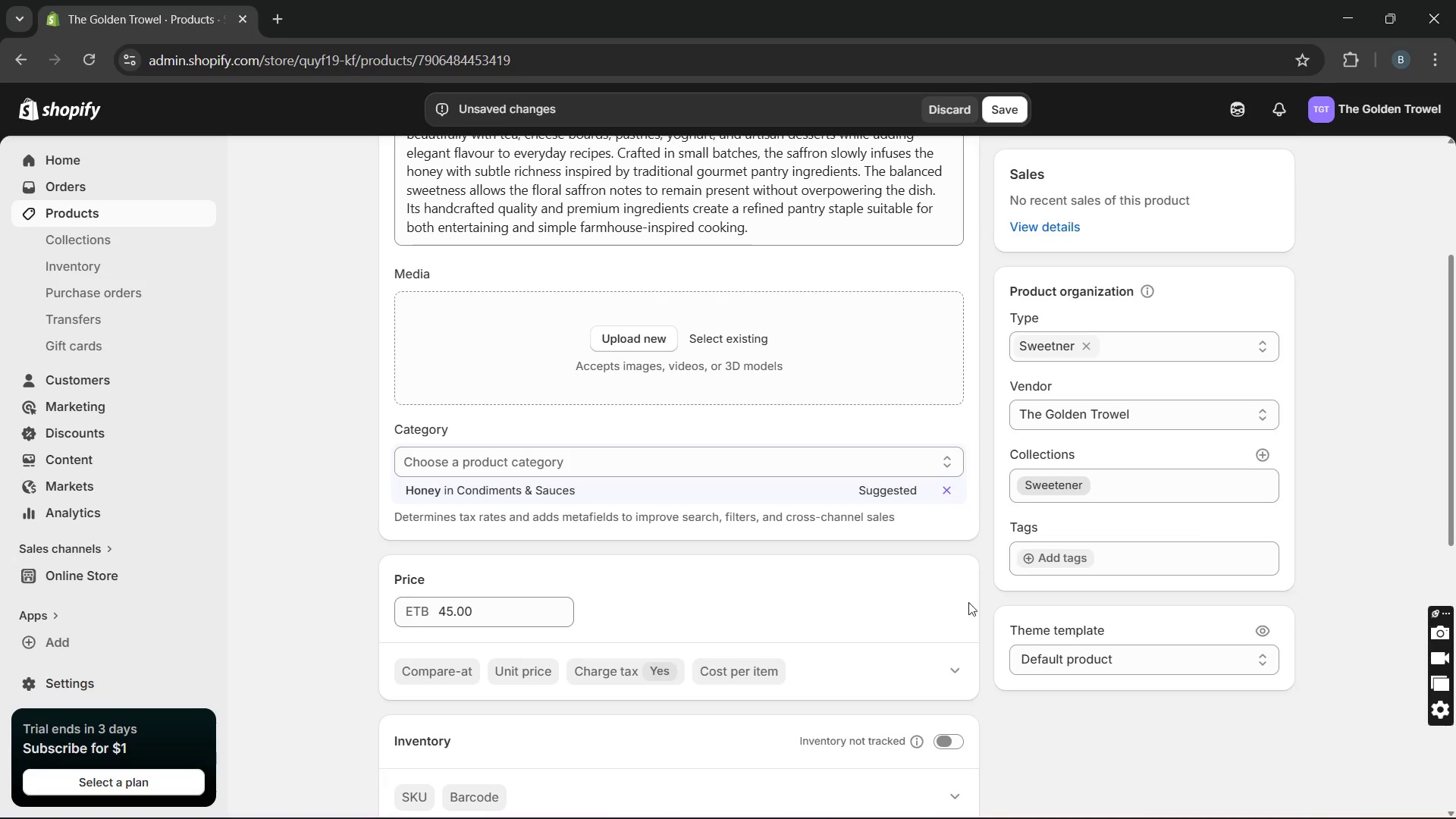 
left_click([945, 745])
 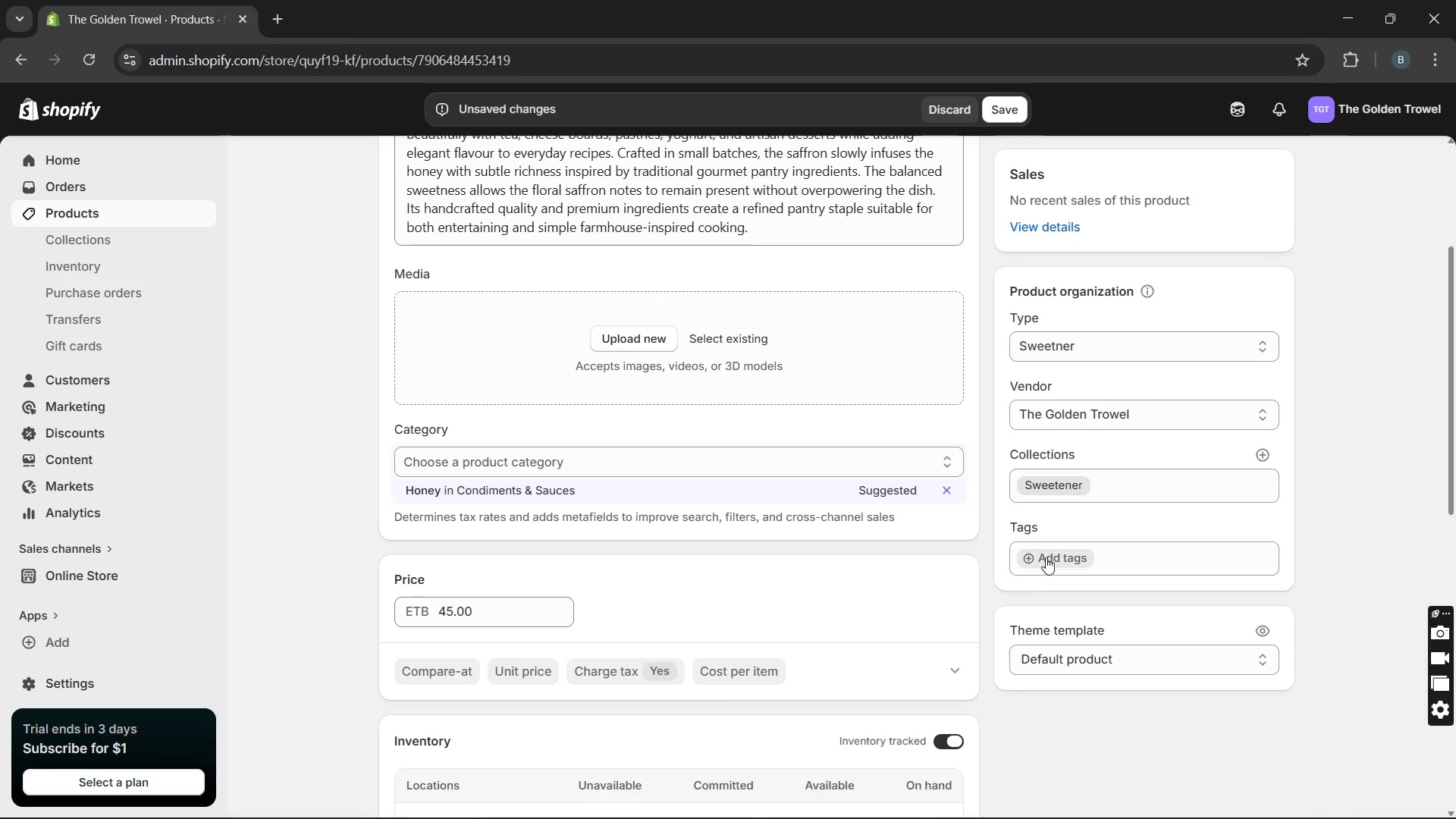 
left_click([1047, 557])
 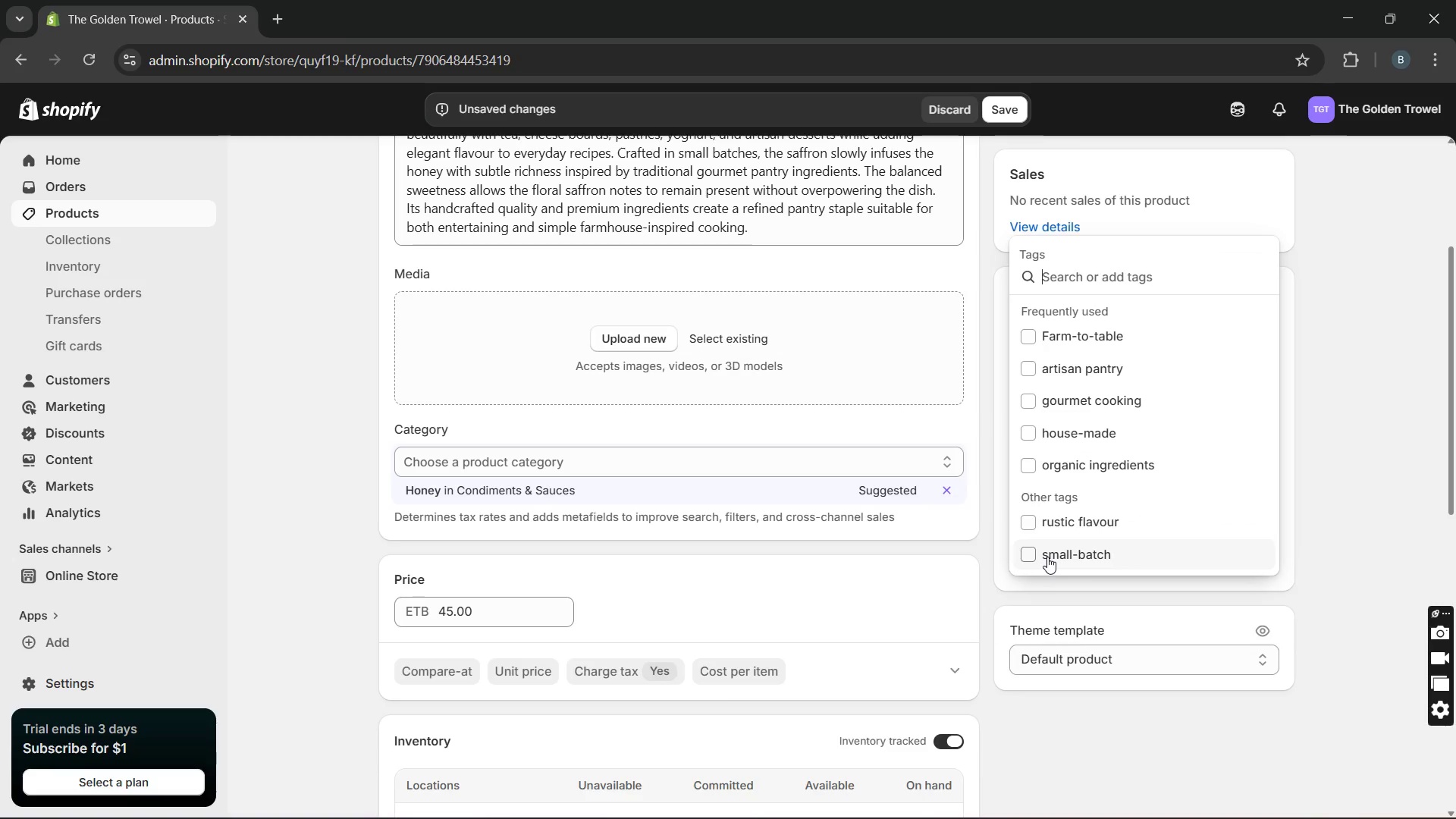 
type(Premium ingr)
 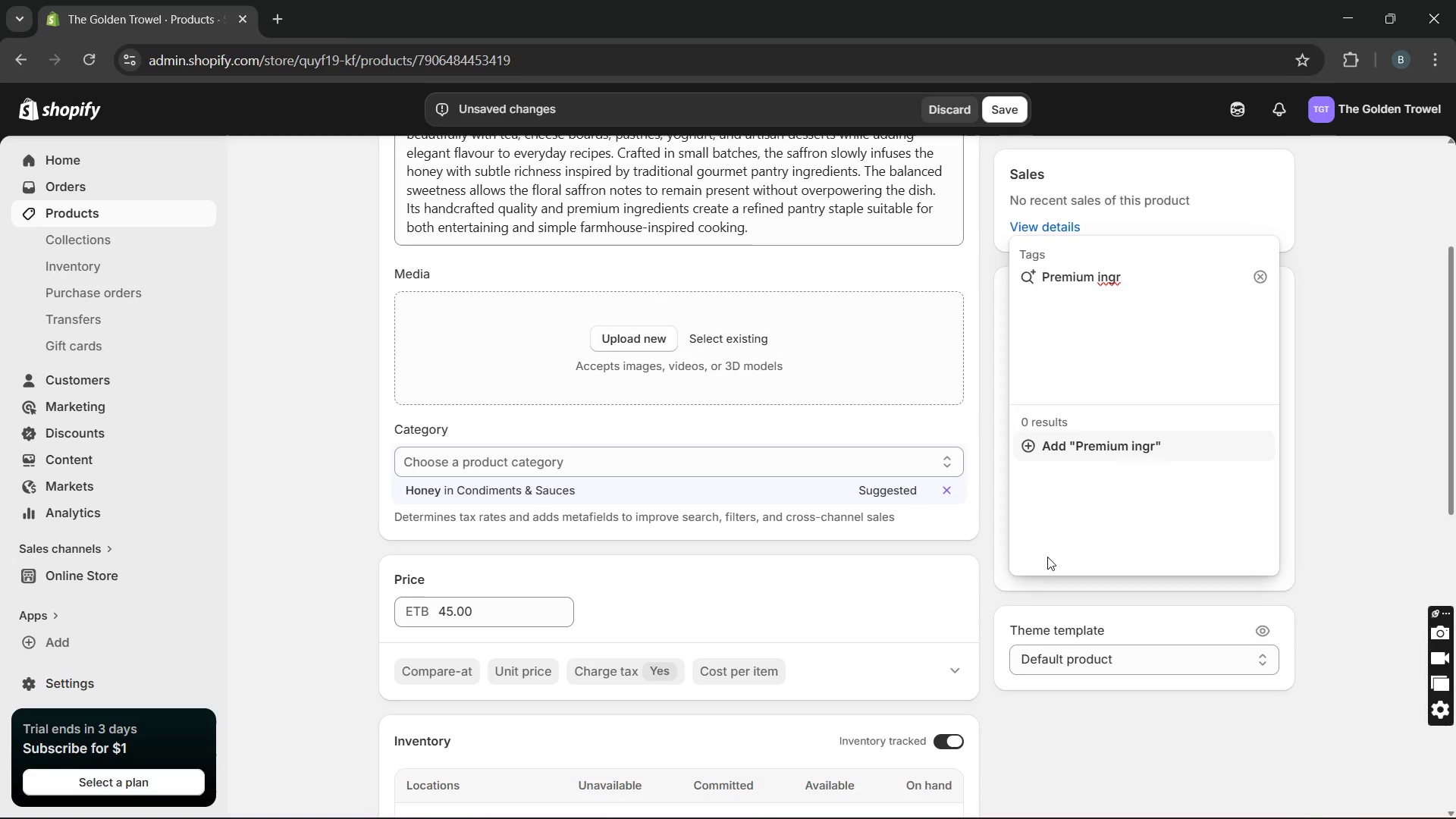 
hold_key(key=Backspace, duration=1.09)
 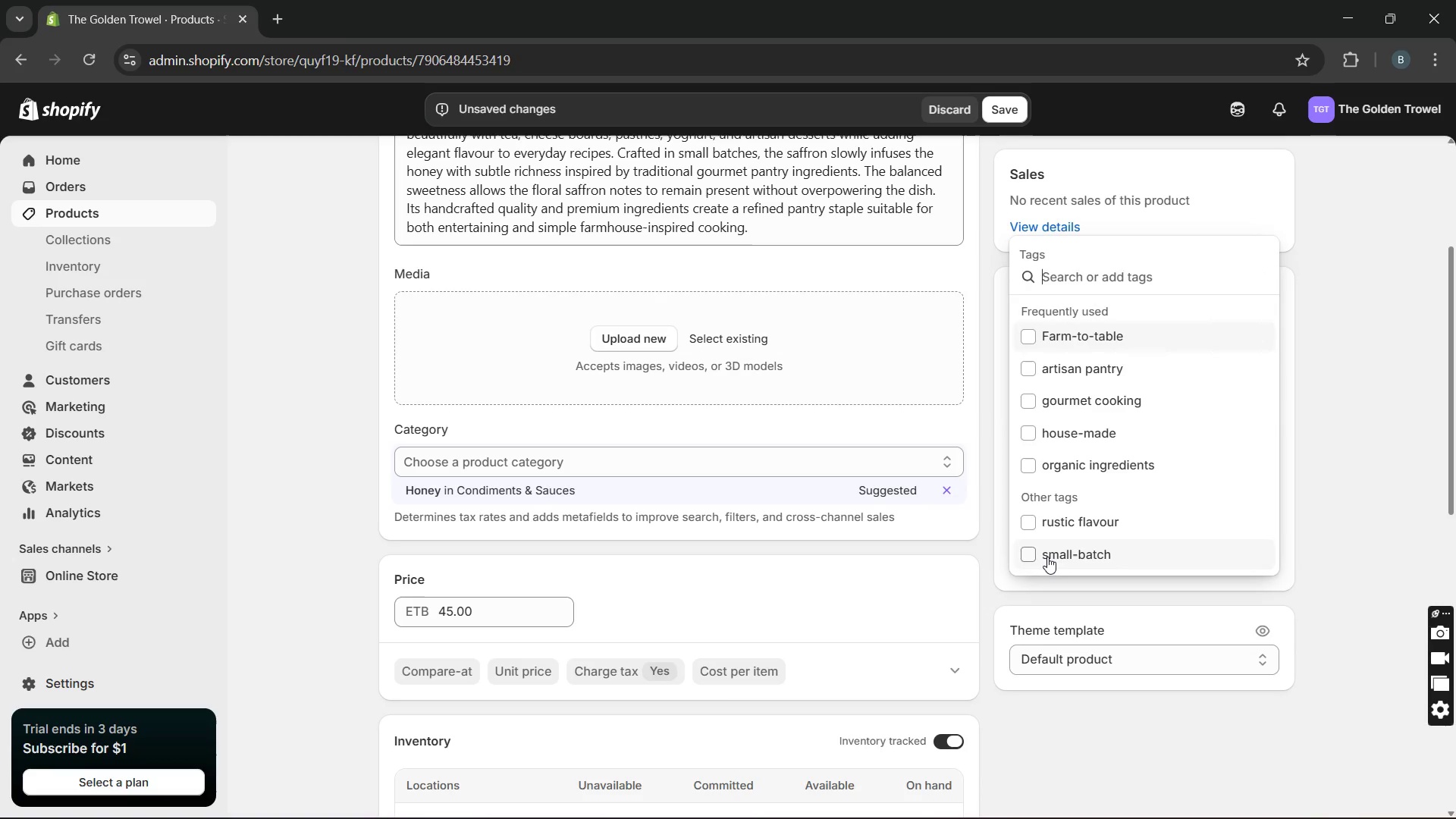 
type(premium ingridents)
key(Backspace)
key(Backspace)
key(Backspace)
key(Backspace)
key(Backspace)
key(Backspace)
 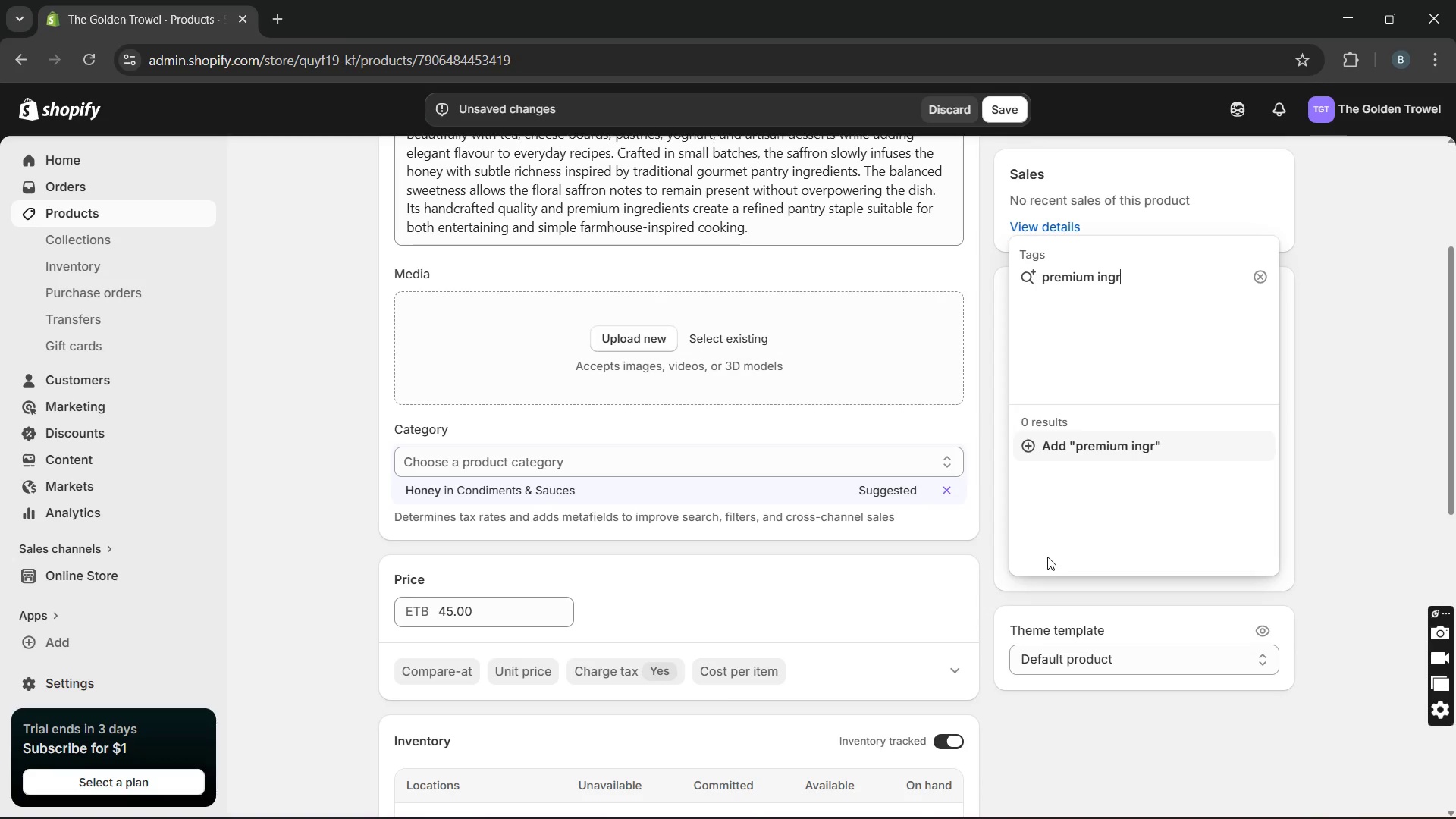 
wait(7.47)
 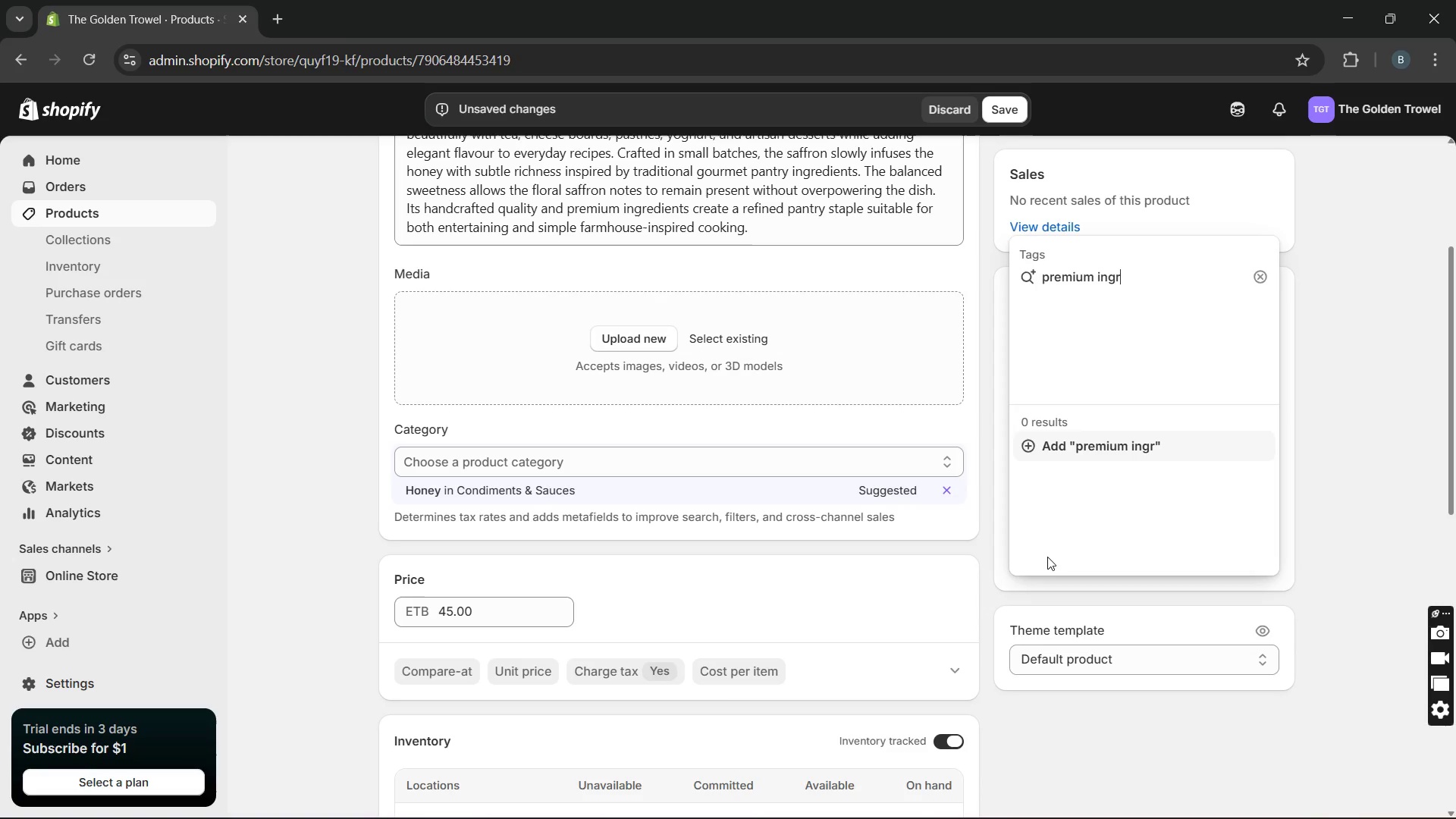 
key(Backspace)
type(redients )
key(Backspace)
type(, artisa)
 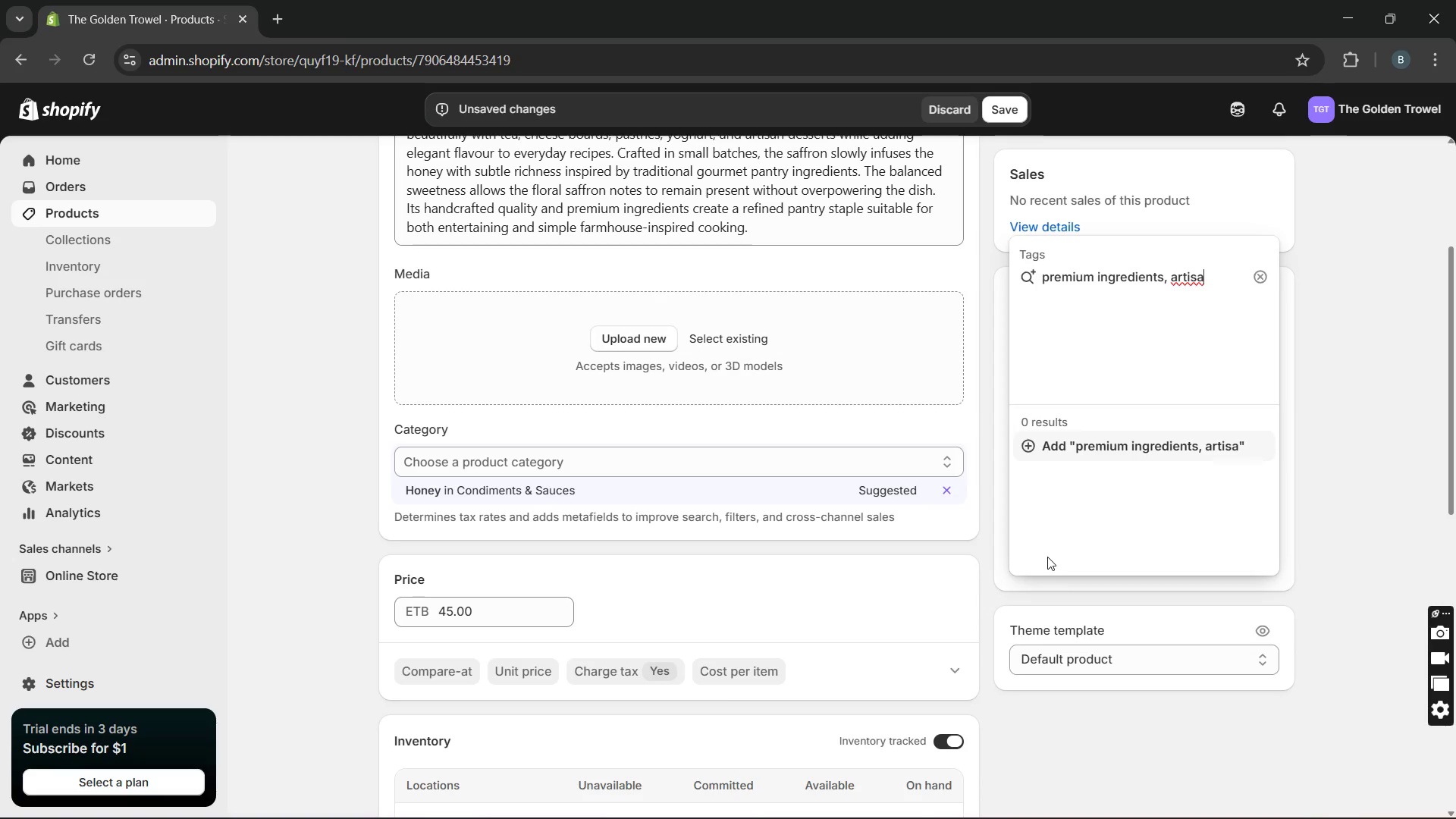 
type(n pantry, small batch, rustic flavo)
 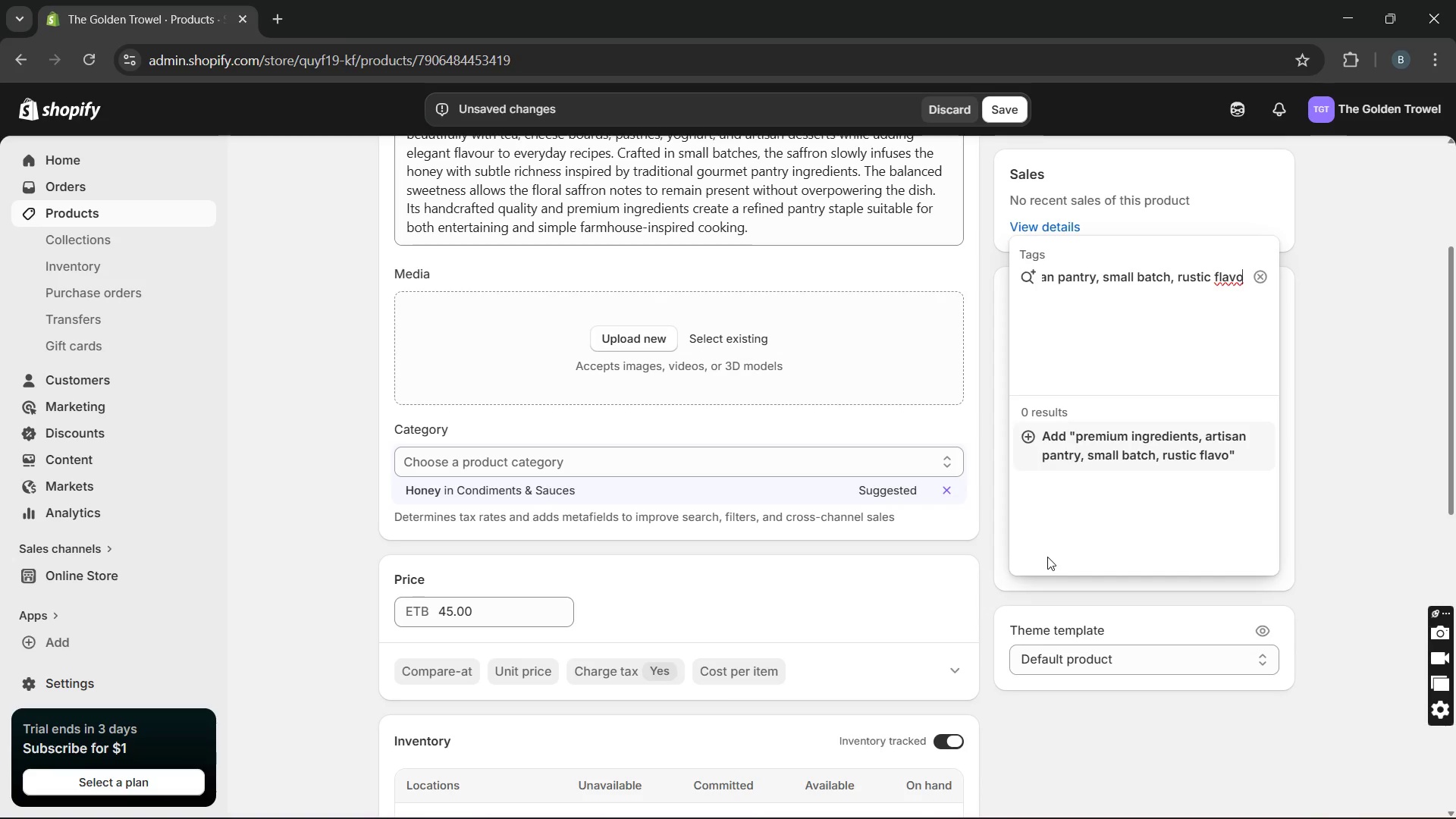 
type(ur)
 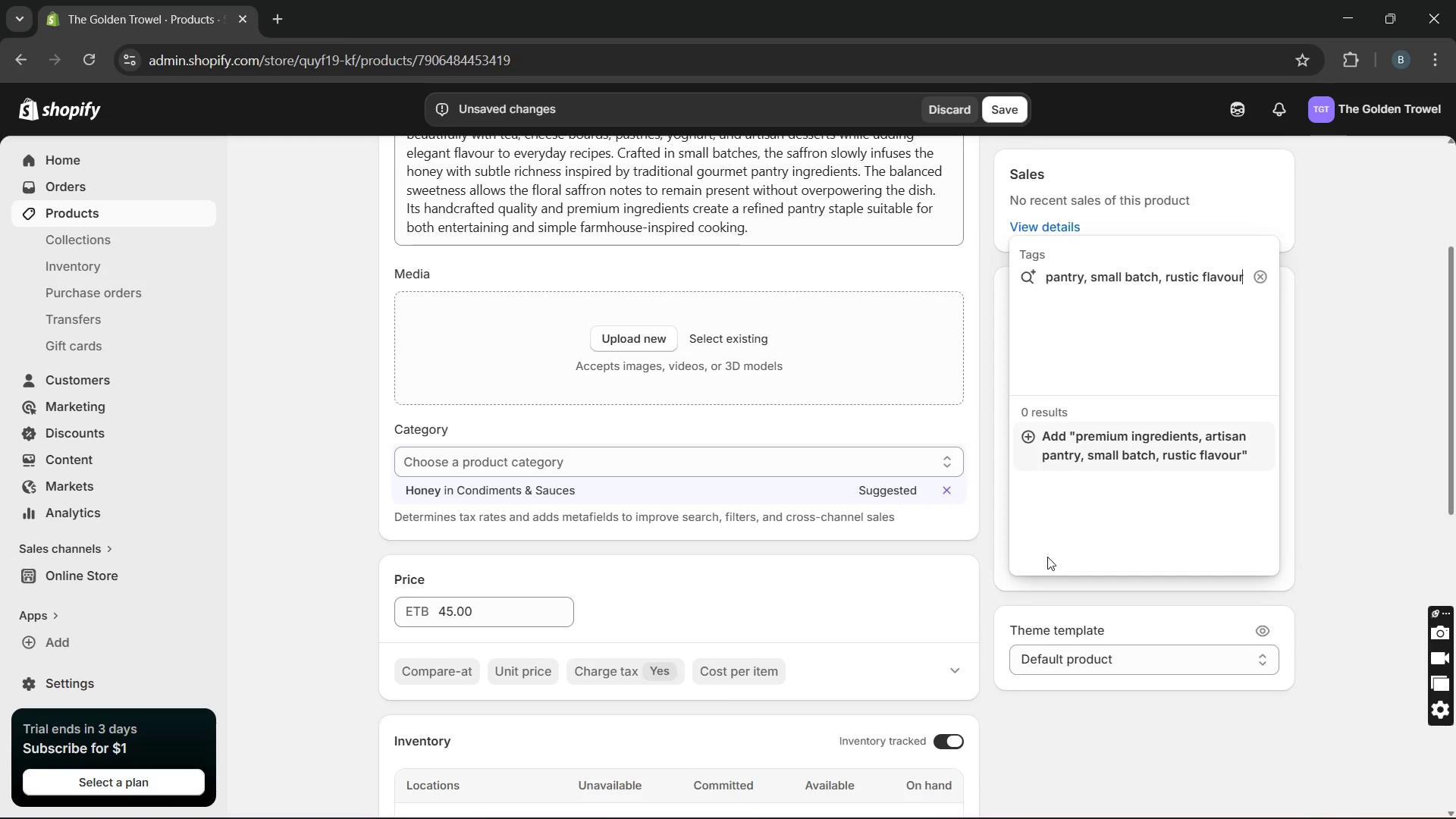 
key(Enter)
 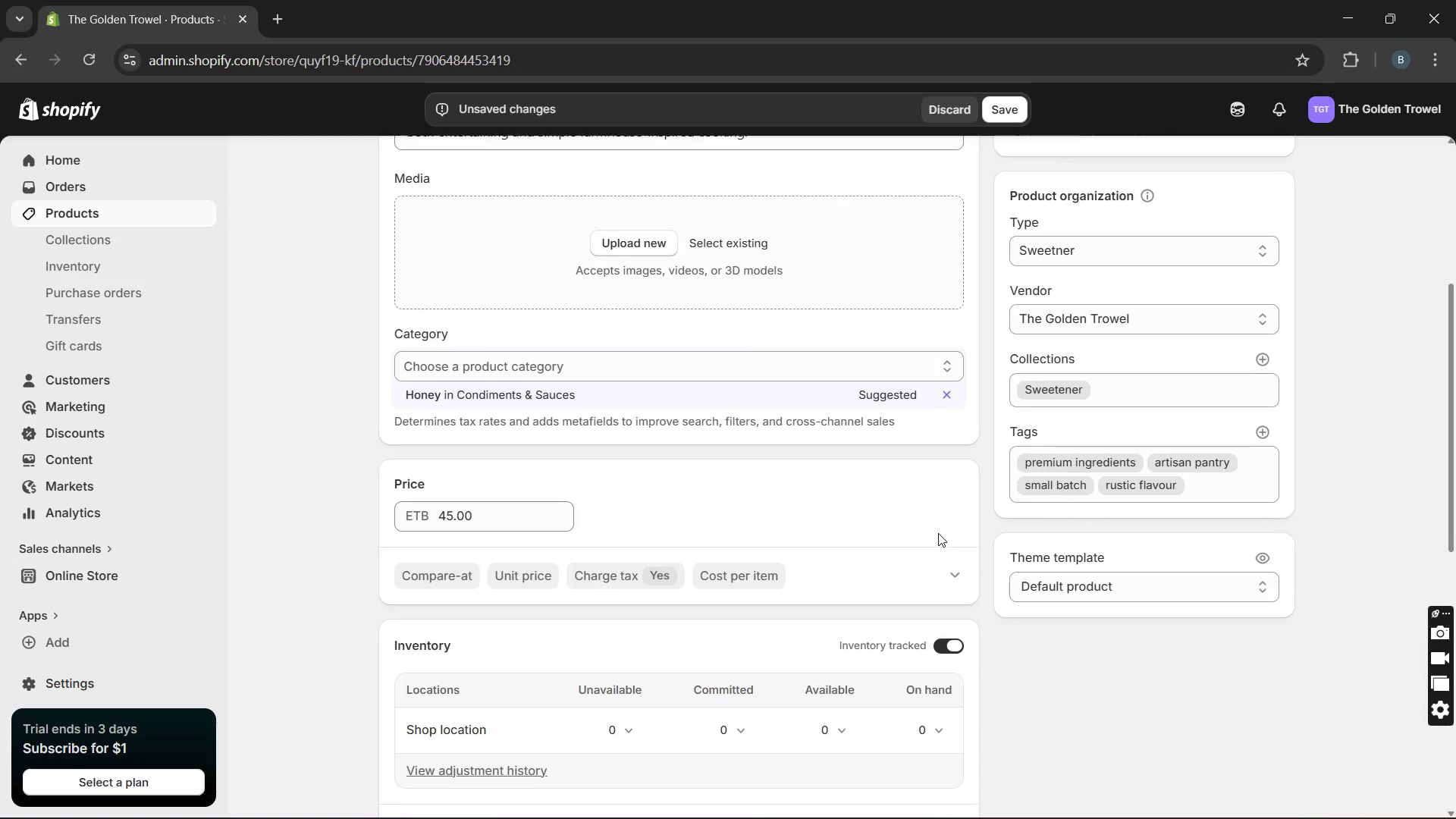 
mouse_move([834, 516])
 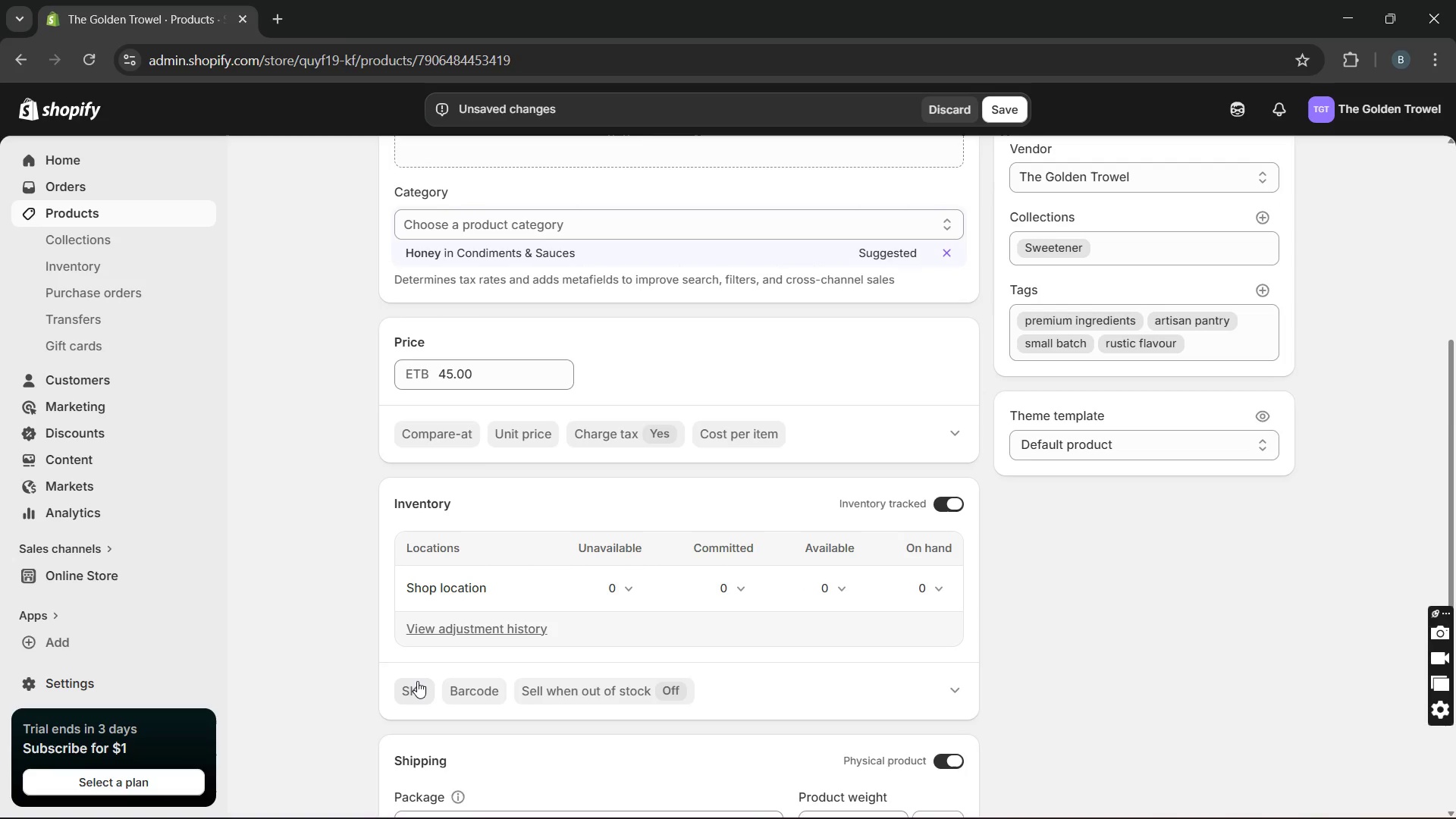 
left_click([417, 681])
 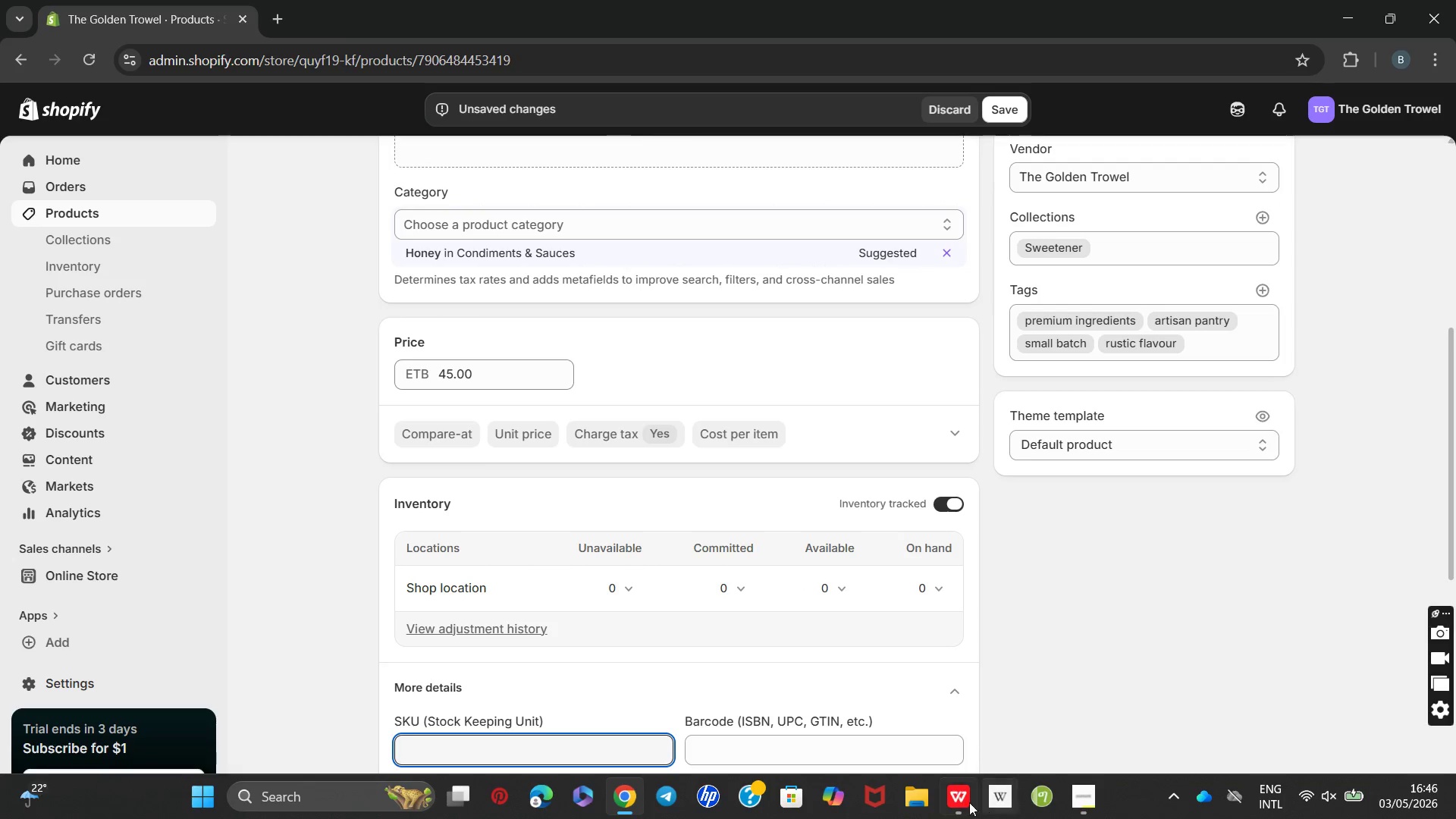 
mouse_move([943, 752])
 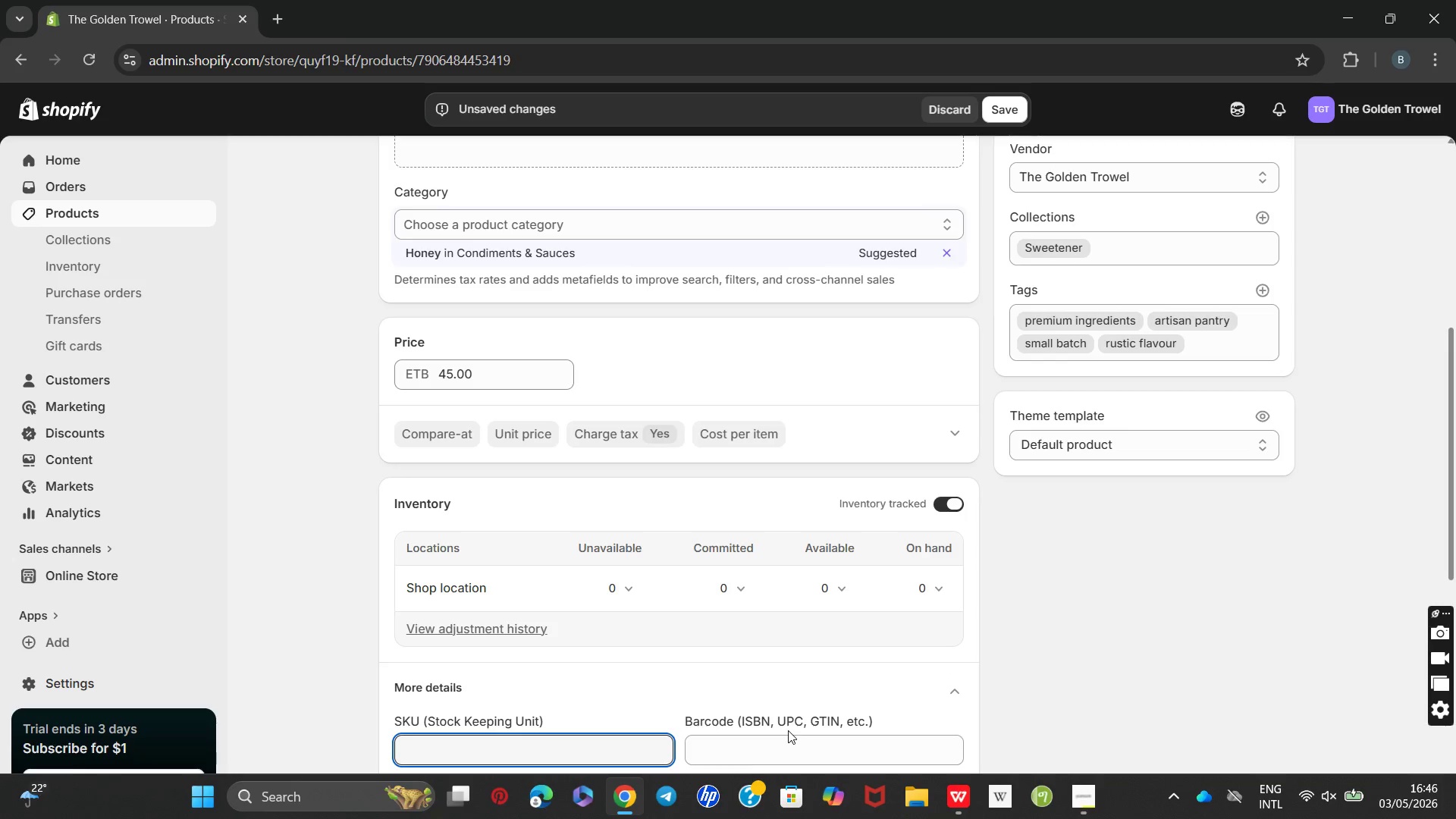 
type(GT-PR-00)
 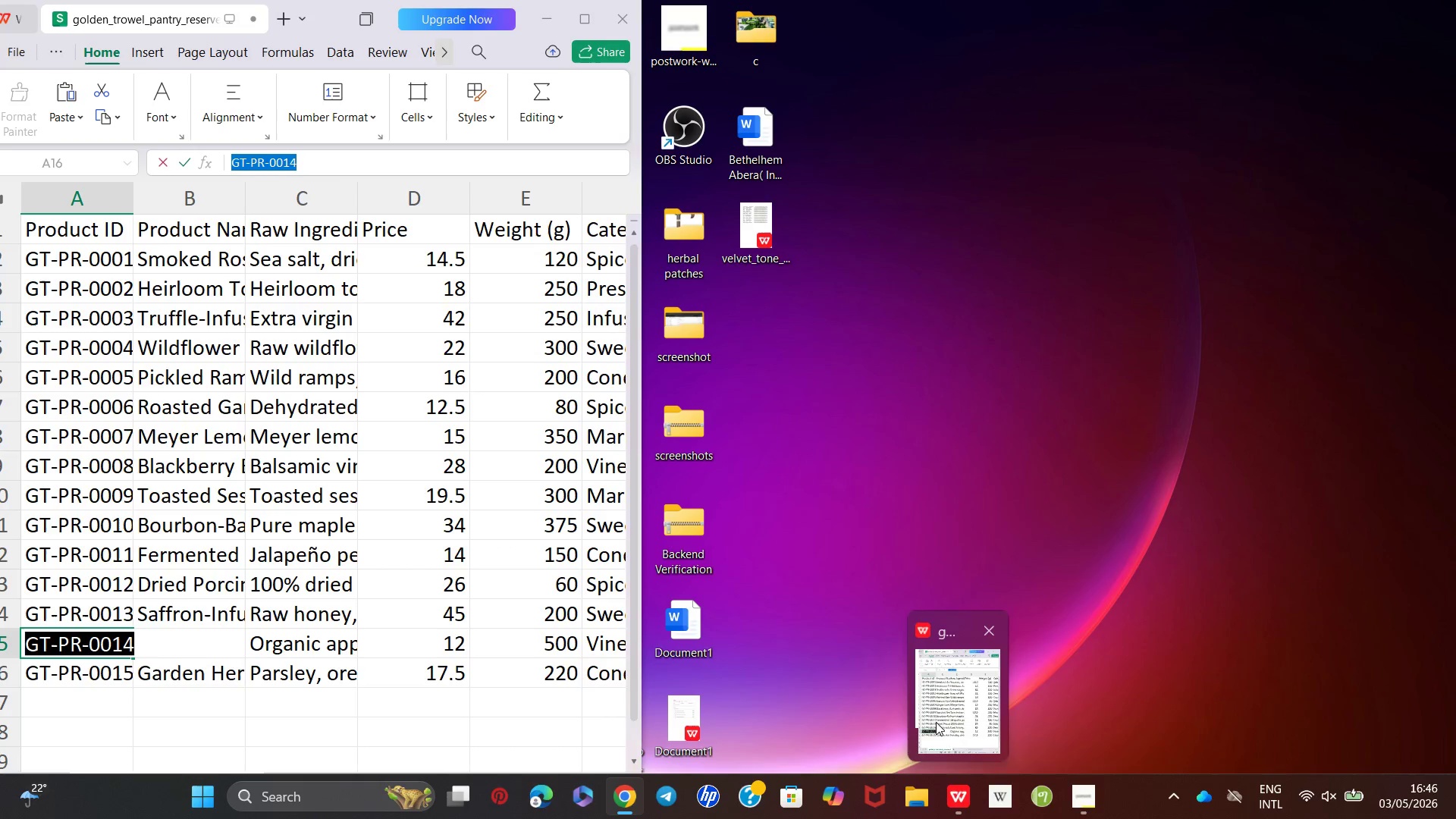 
wait(6.86)
 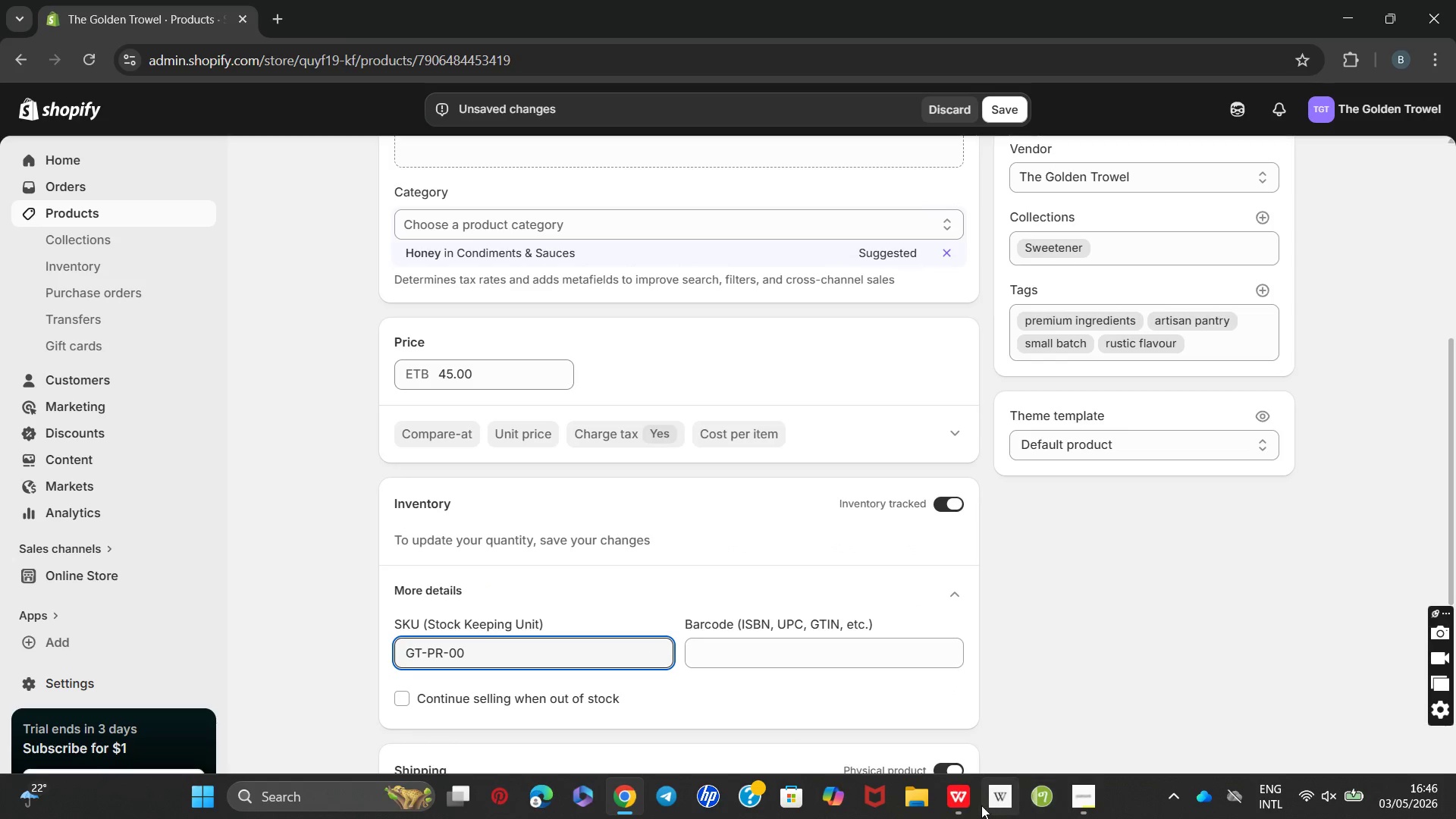 
type(13)
 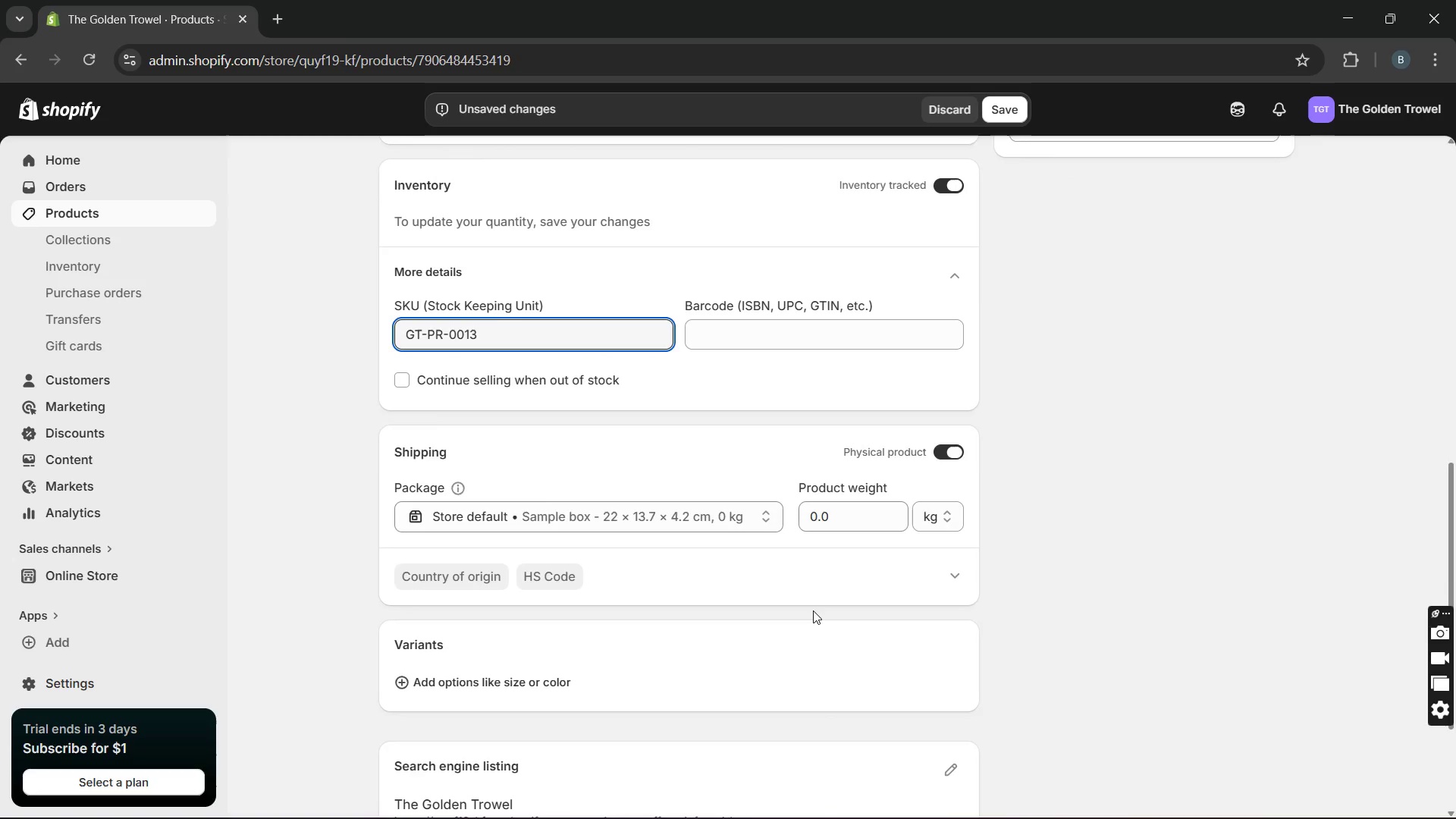 
wait(6.83)
 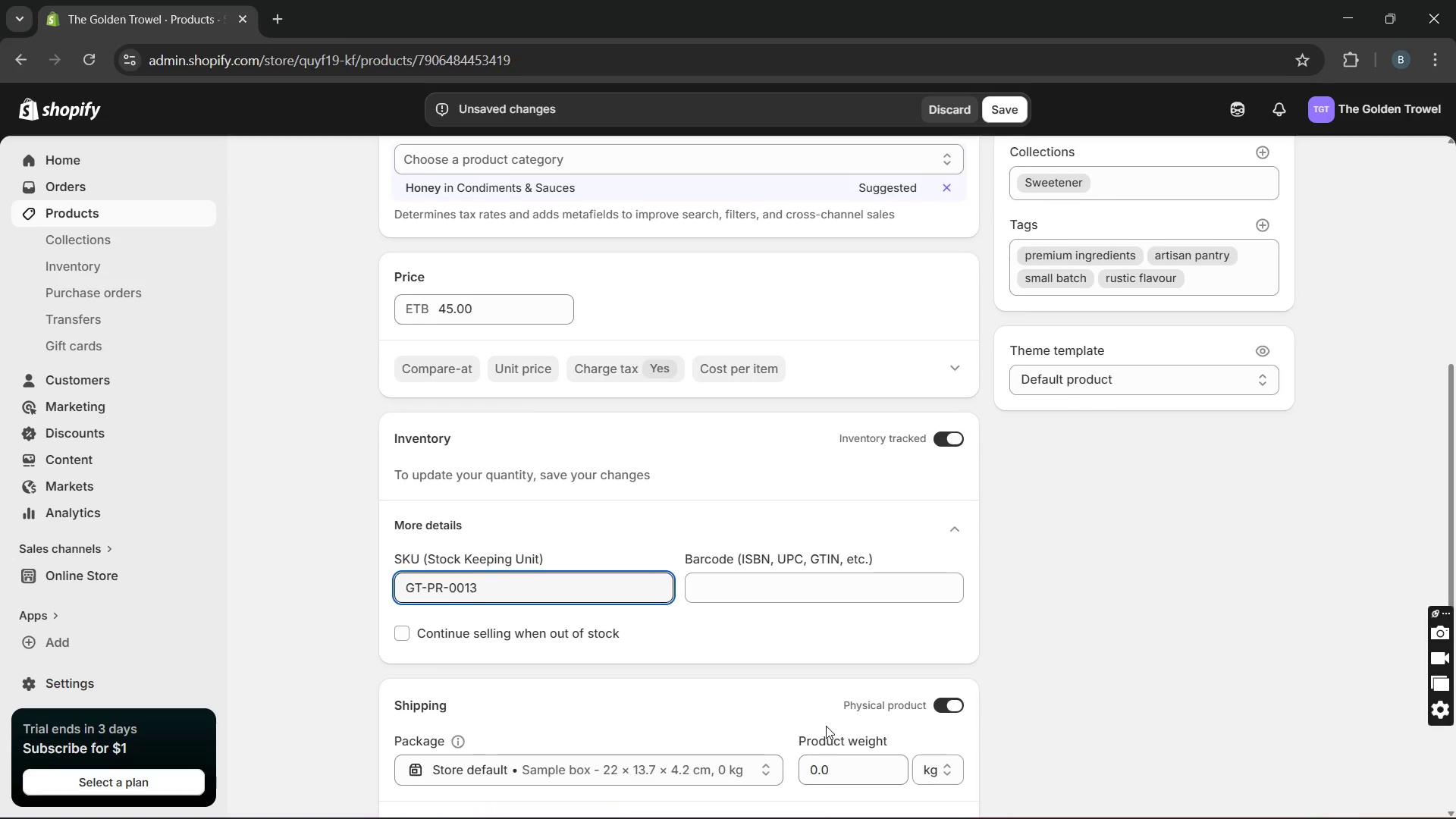 
left_click([964, 579])
 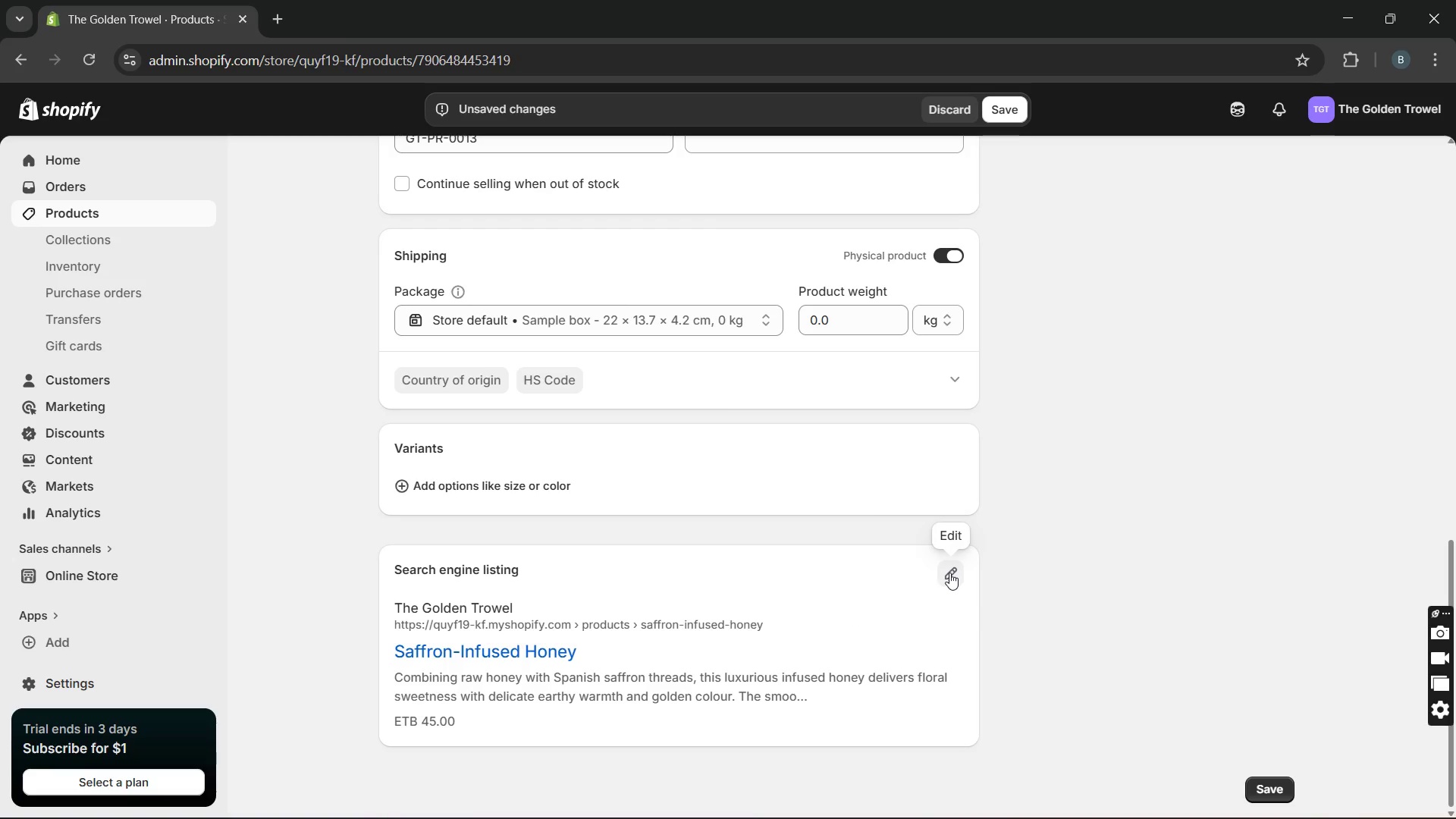 
wait(5.91)
 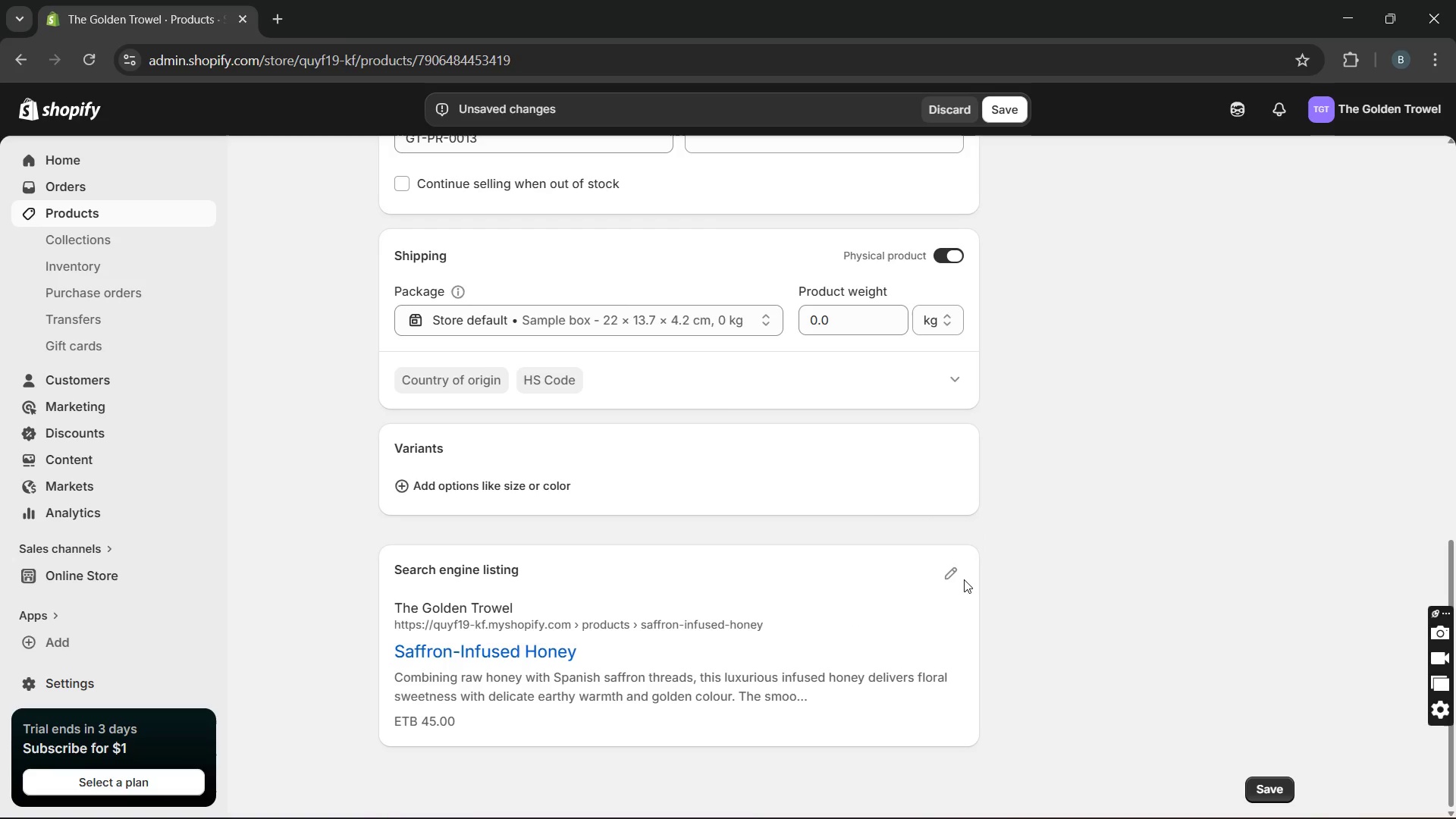 
left_click([946, 579])
 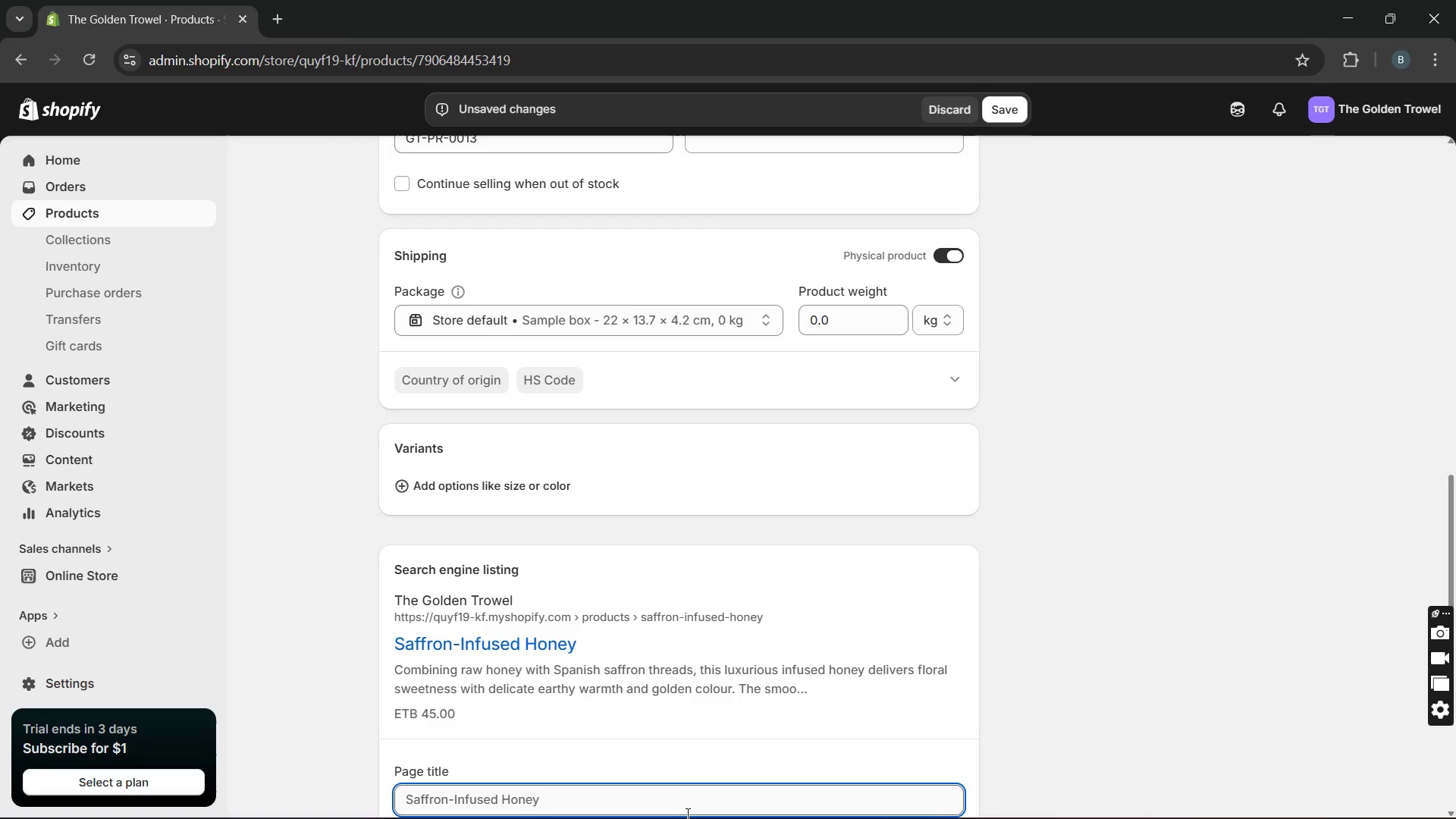 
left_click([685, 814])
 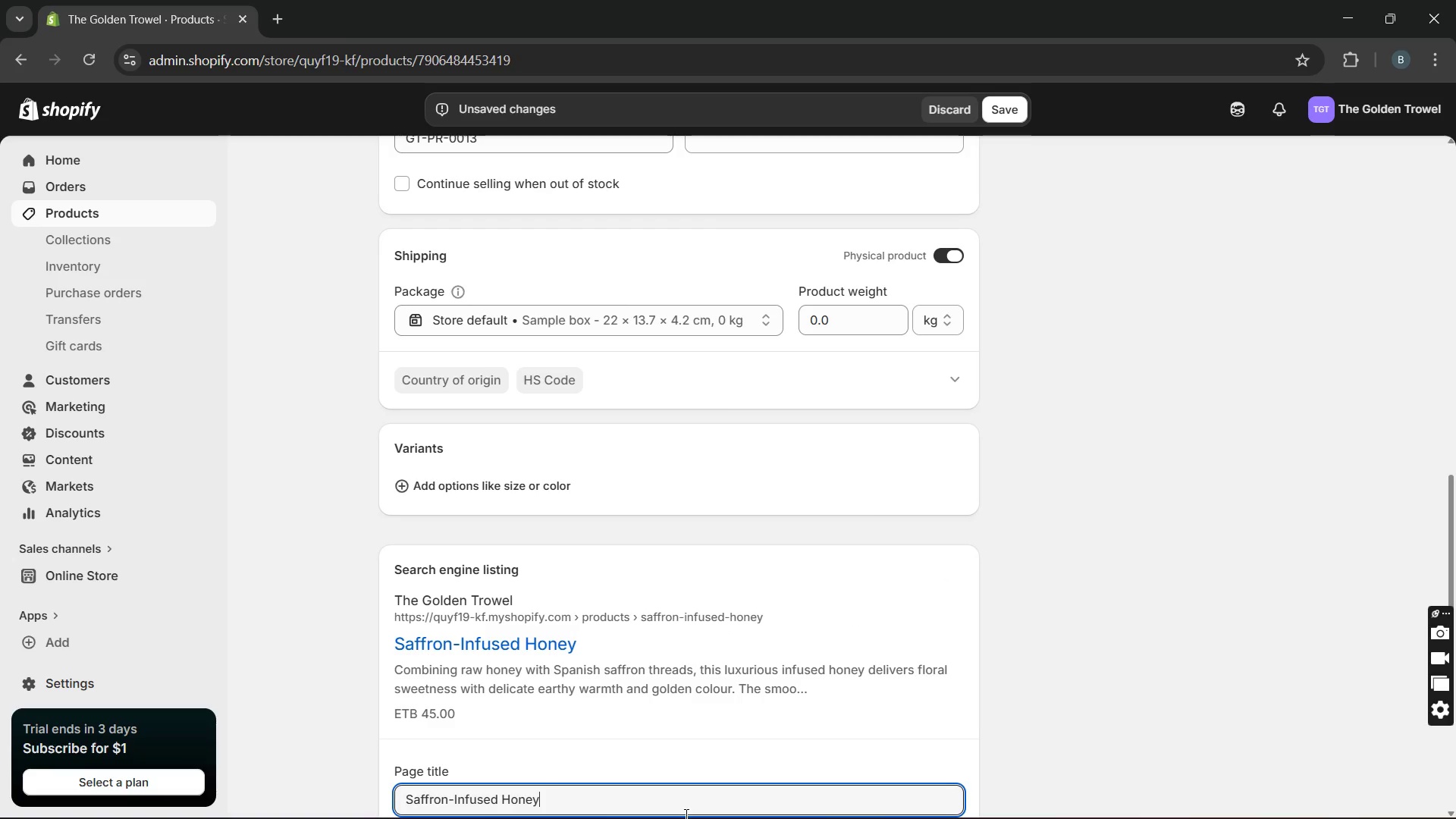 
type( [Break] pantry Reserve)
 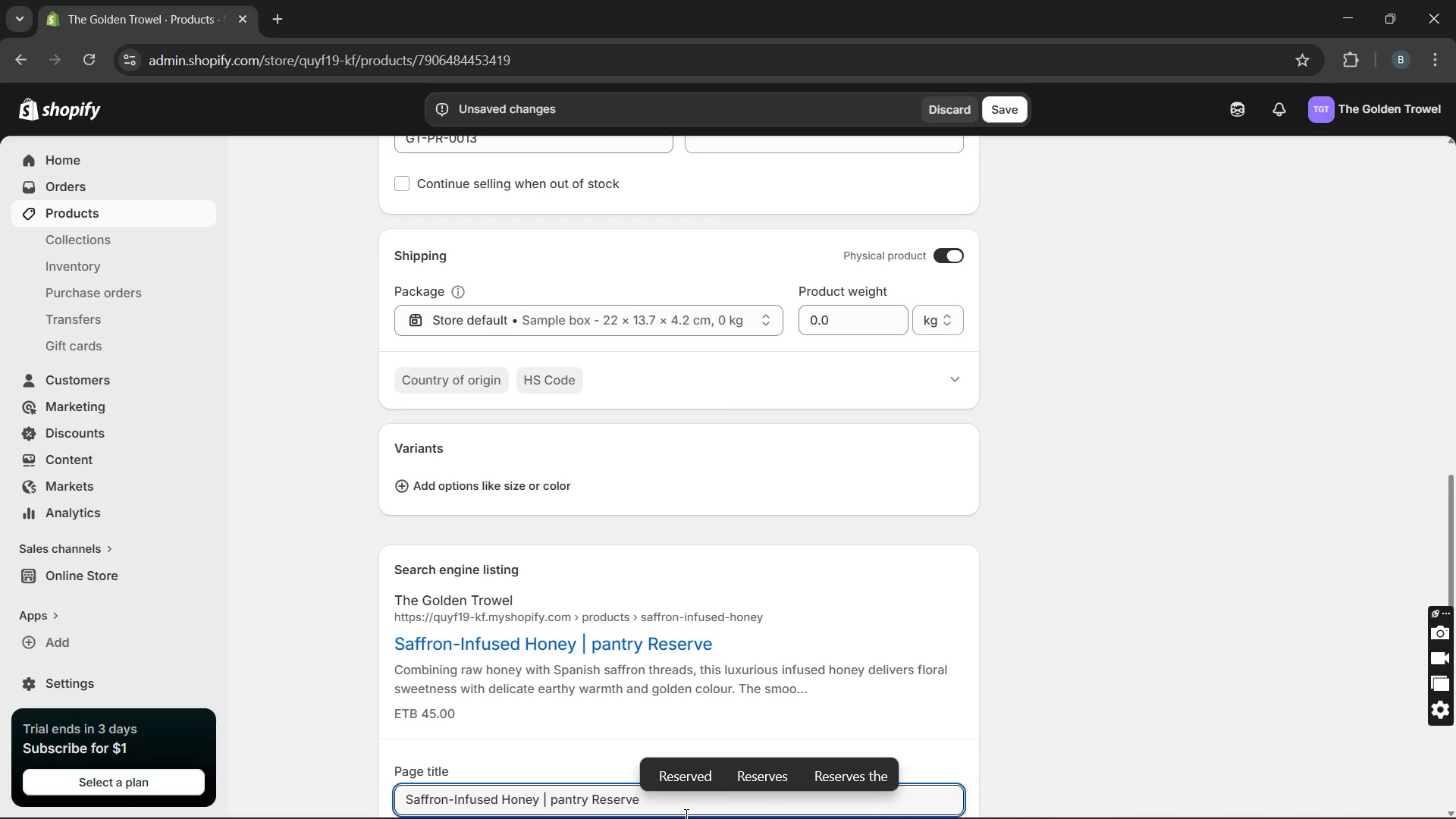 
double_click([725, 586])
 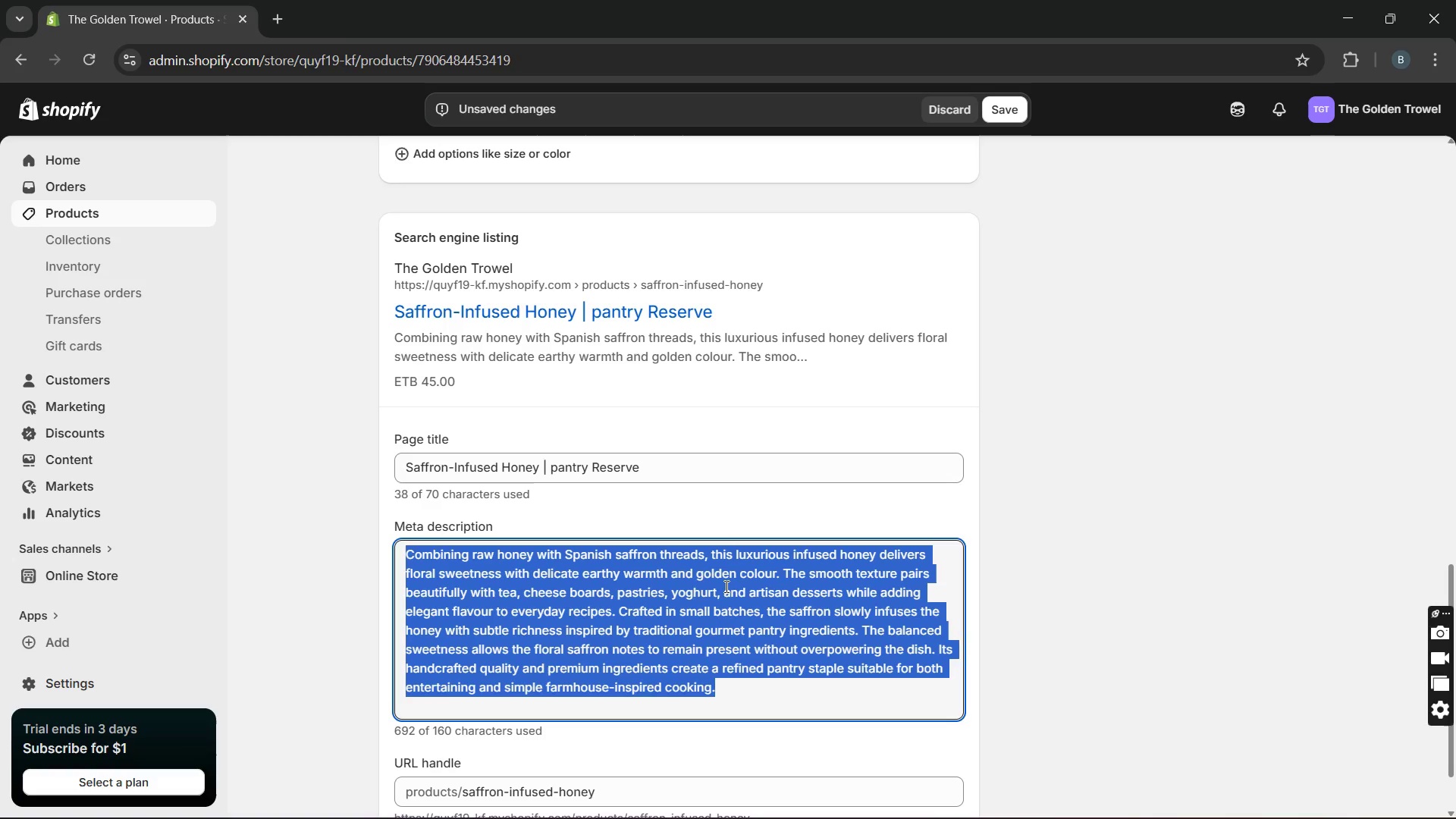 
triple_click([725, 586])
 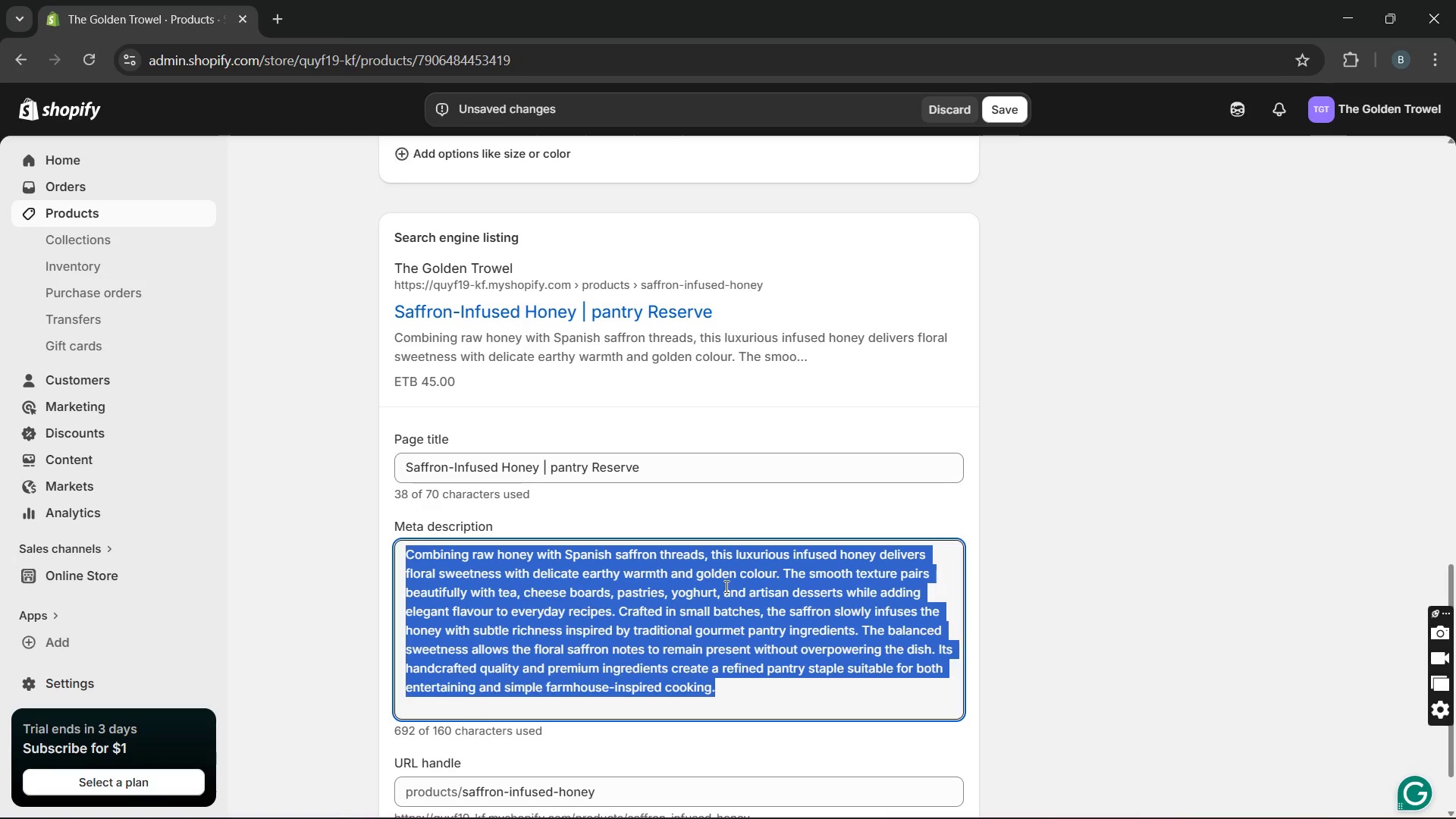 
key(CapsLock)
 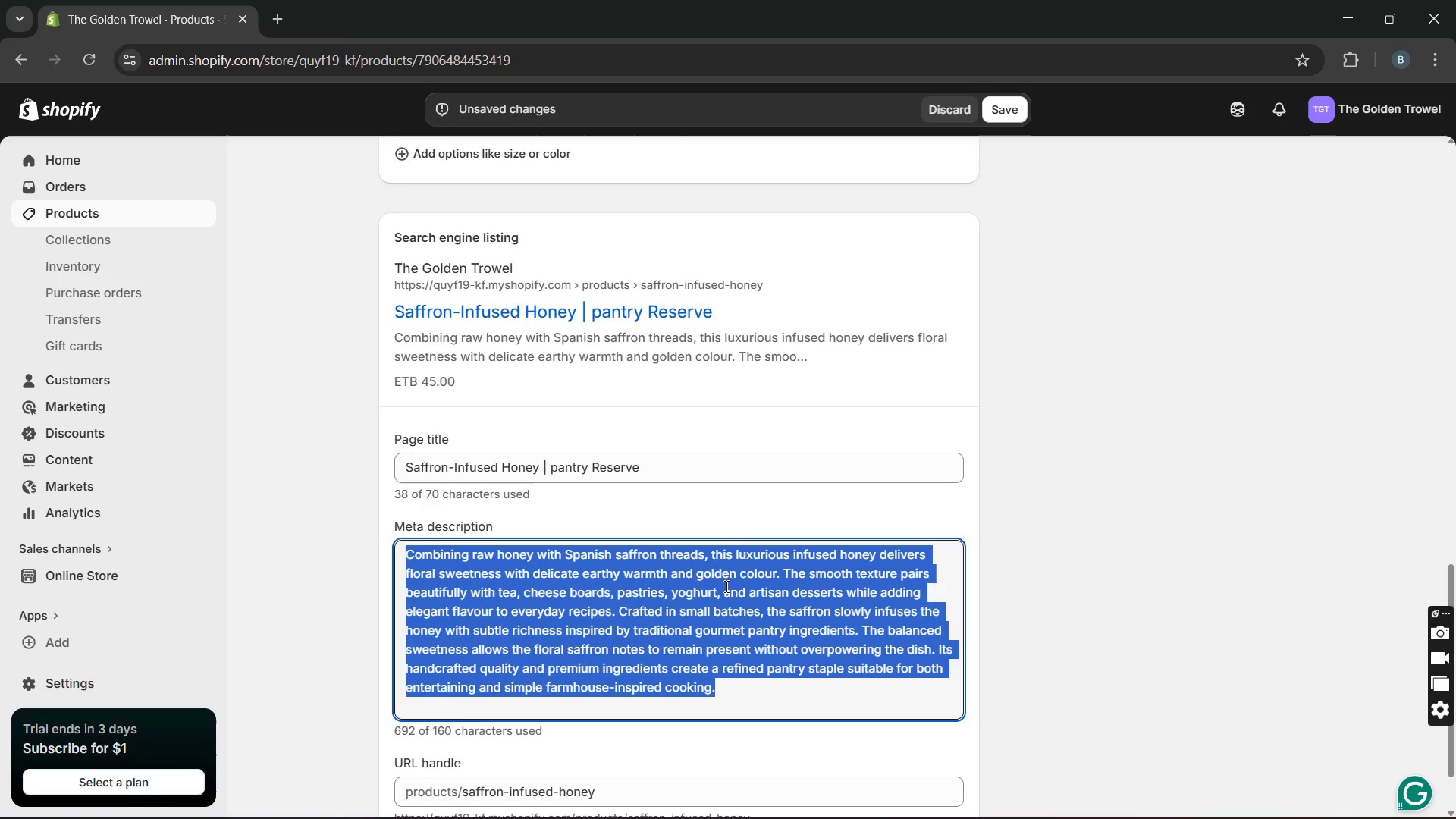 
type(Luxurious raw honey infused )
 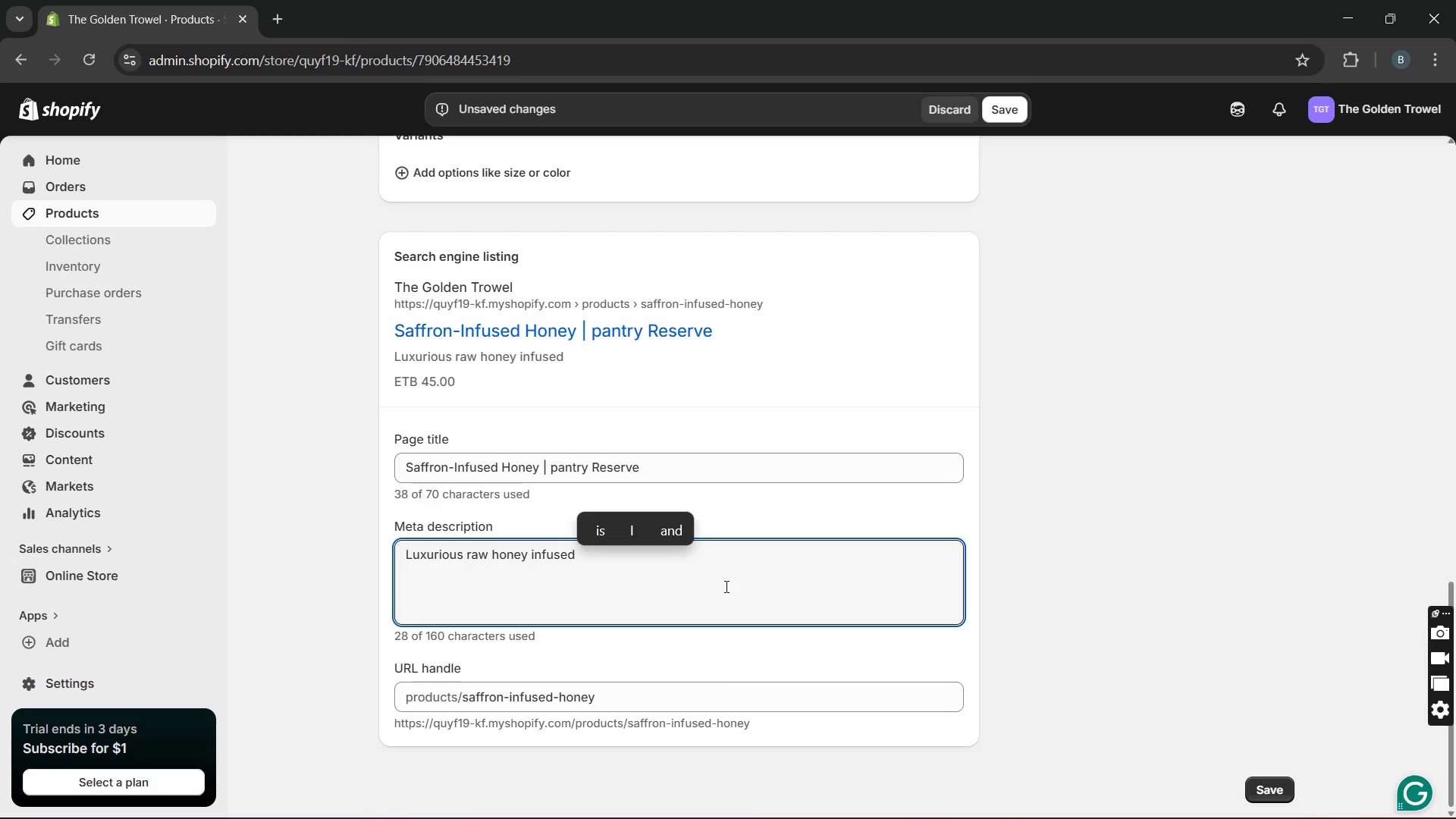 
type(with spanish saffron threads. Sweeten your tea and pastries )
 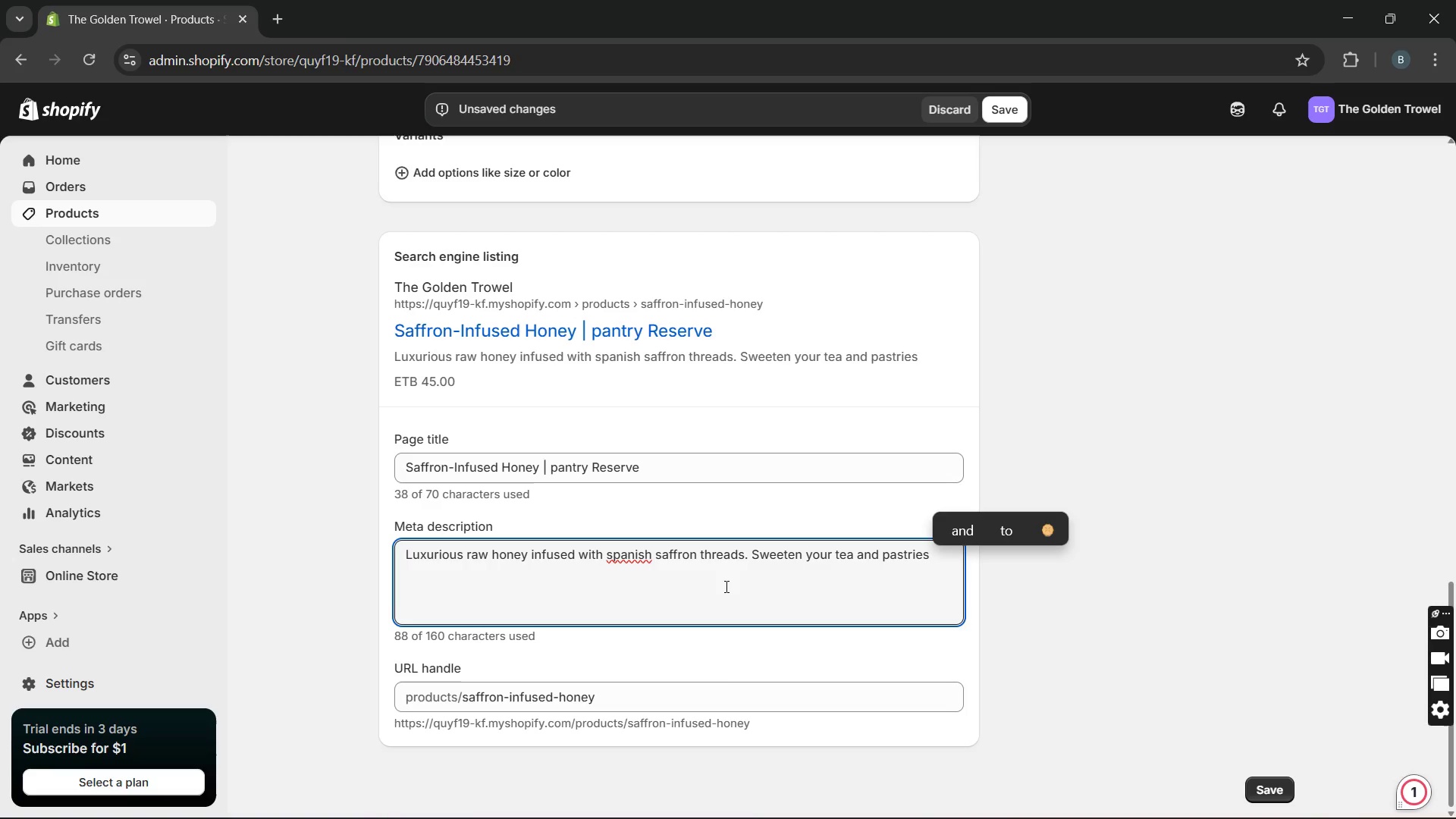 
wait(5.2)
 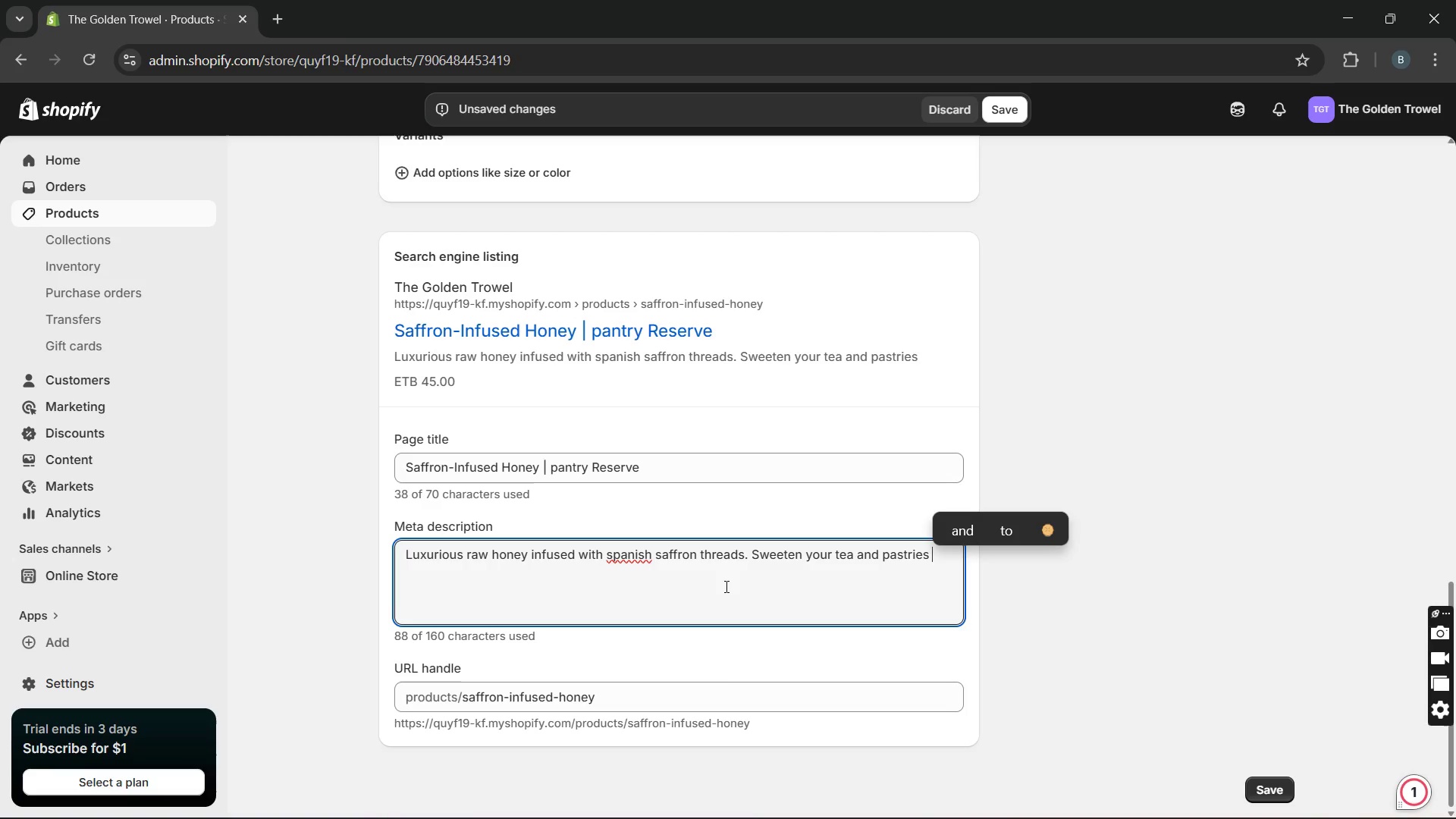 
key(Backspace)
type(-shop this elegant infude)
key(Backspace)
key(Backspace)
type(sed honey now.)
 